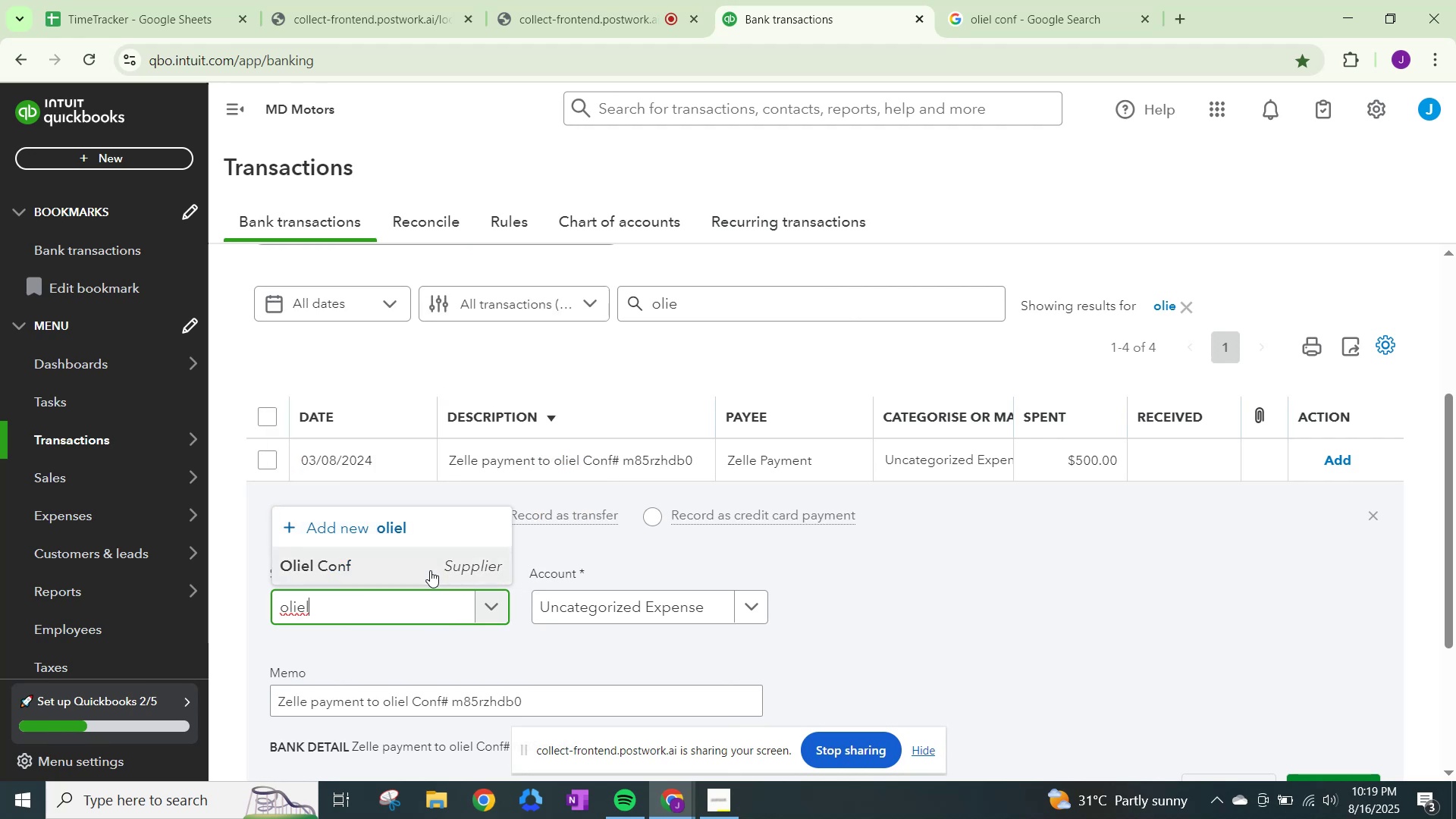 
left_click([427, 567])
 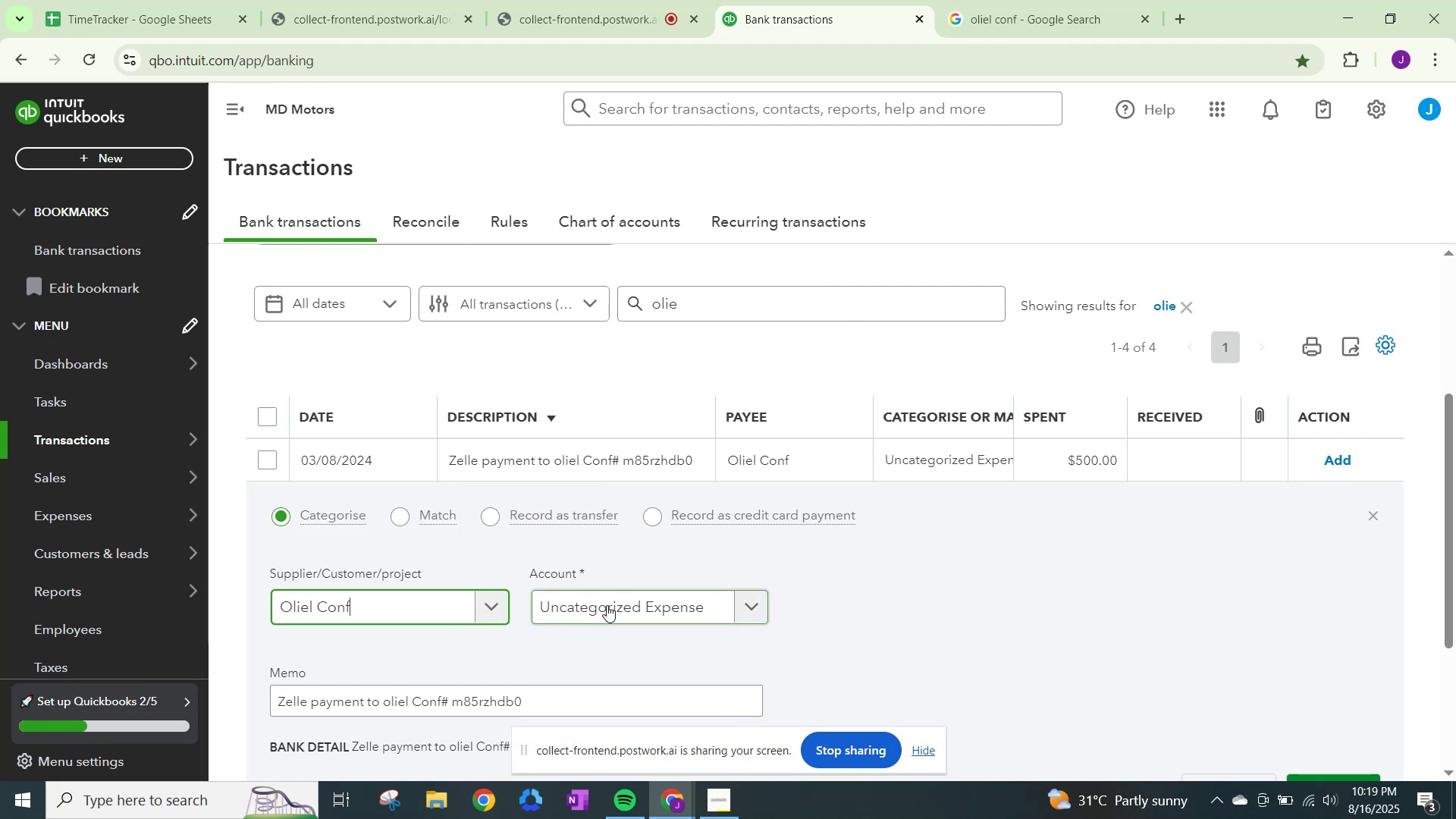 
left_click([607, 605])
 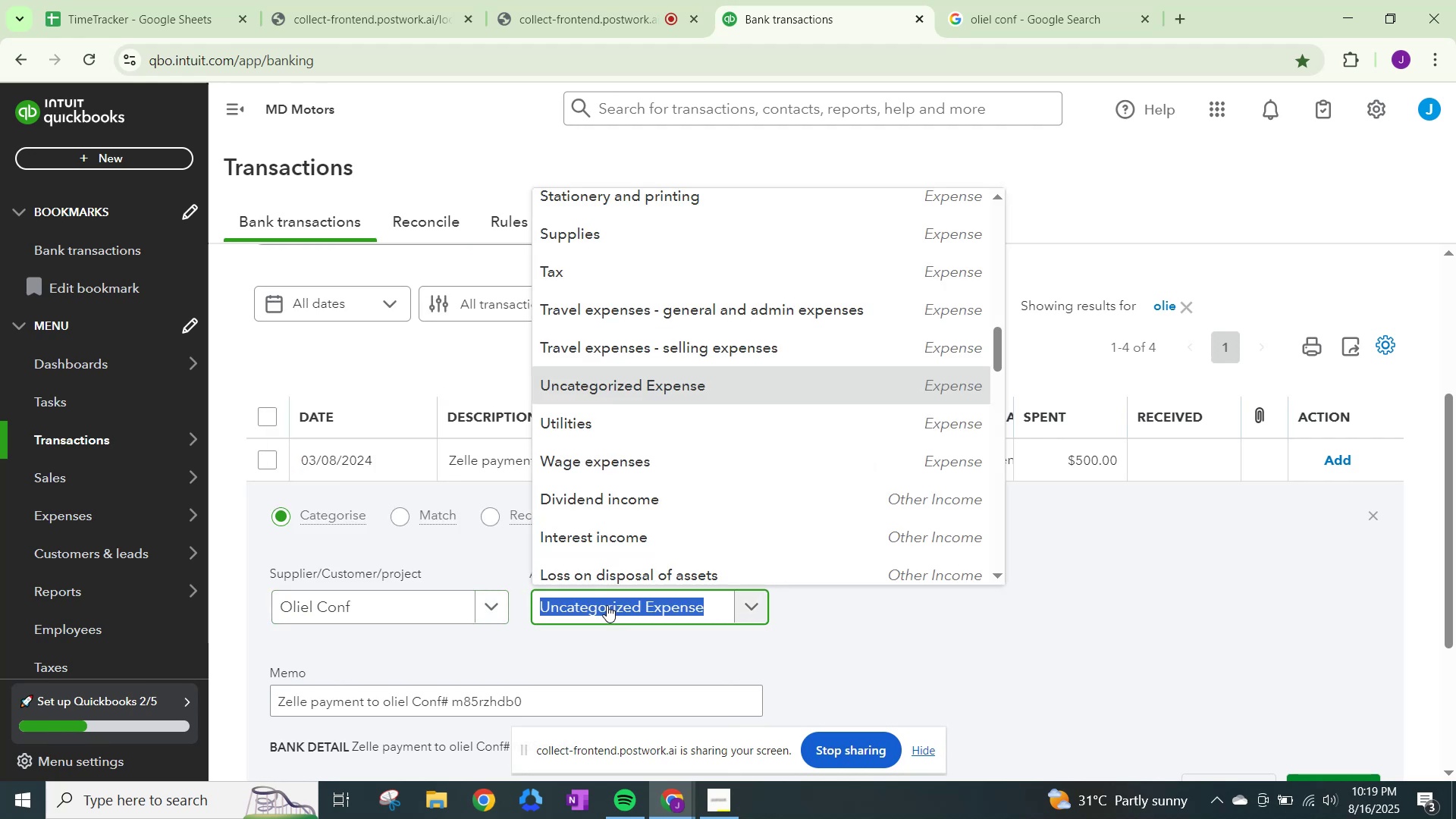 
type(rh)
key(Backspace)
key(Backspace)
key(Backspace)
type(other)
 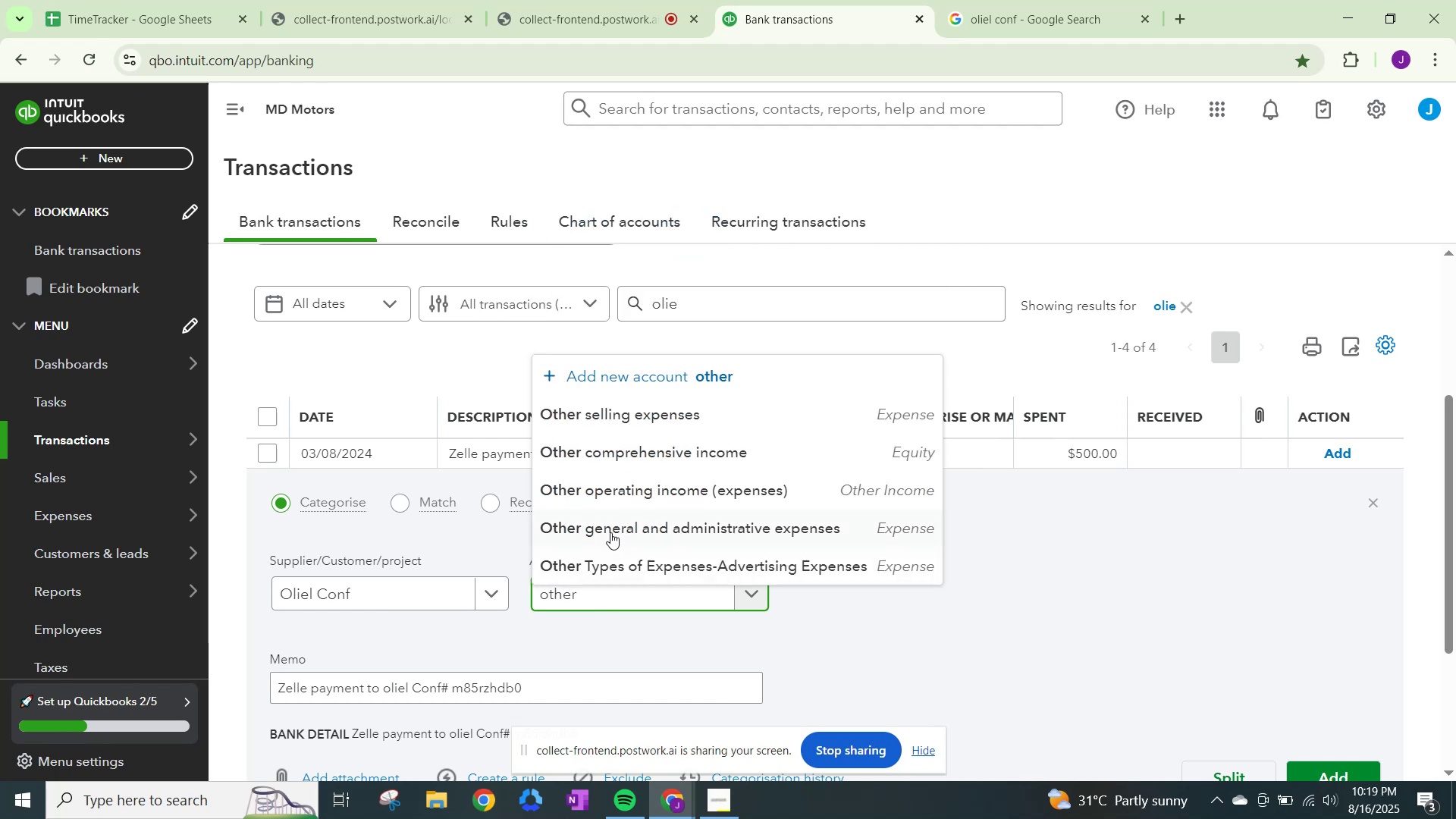 
left_click([618, 527])
 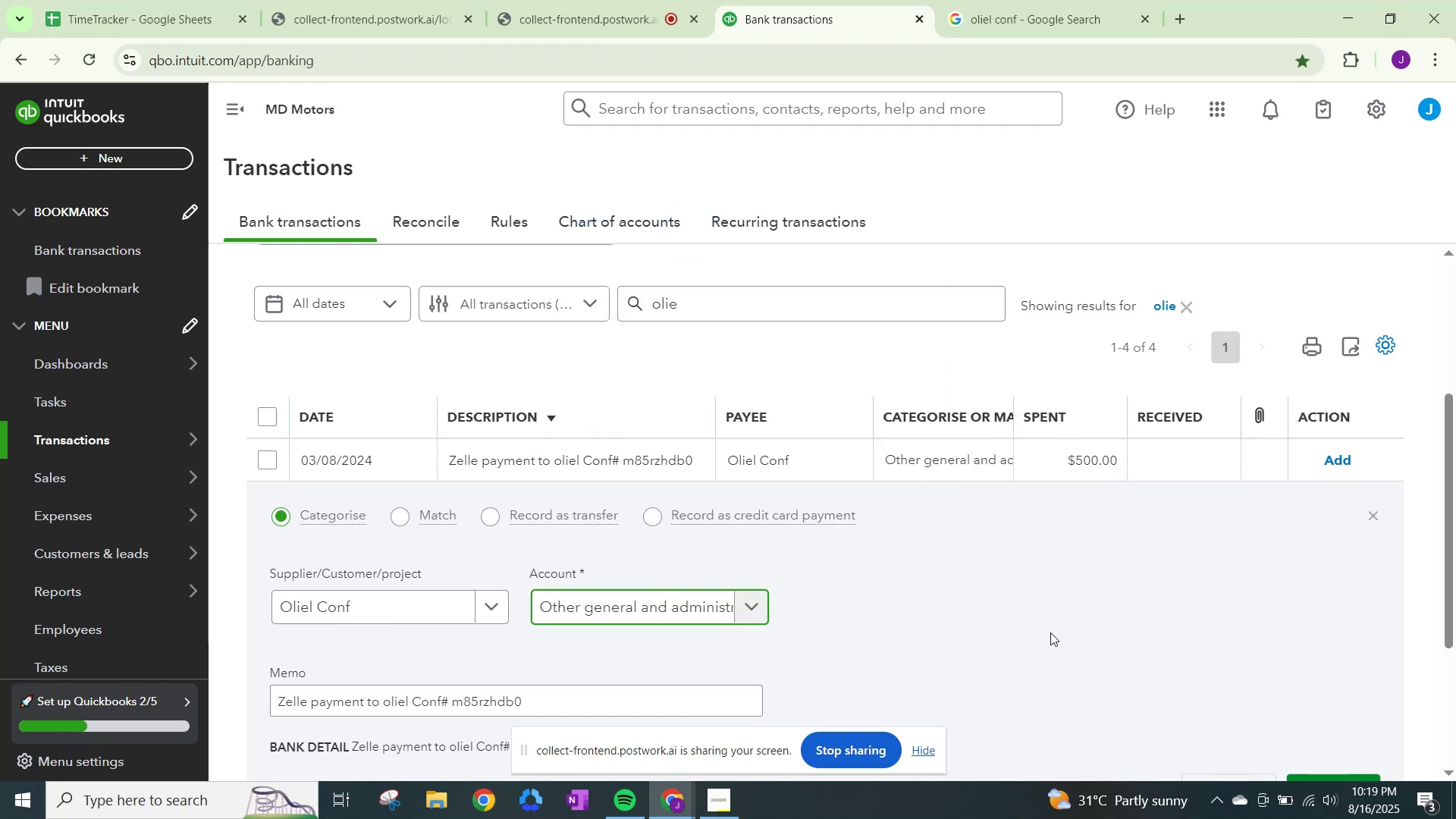 
scroll: coordinate [1135, 630], scroll_direction: down, amount: 2.0
 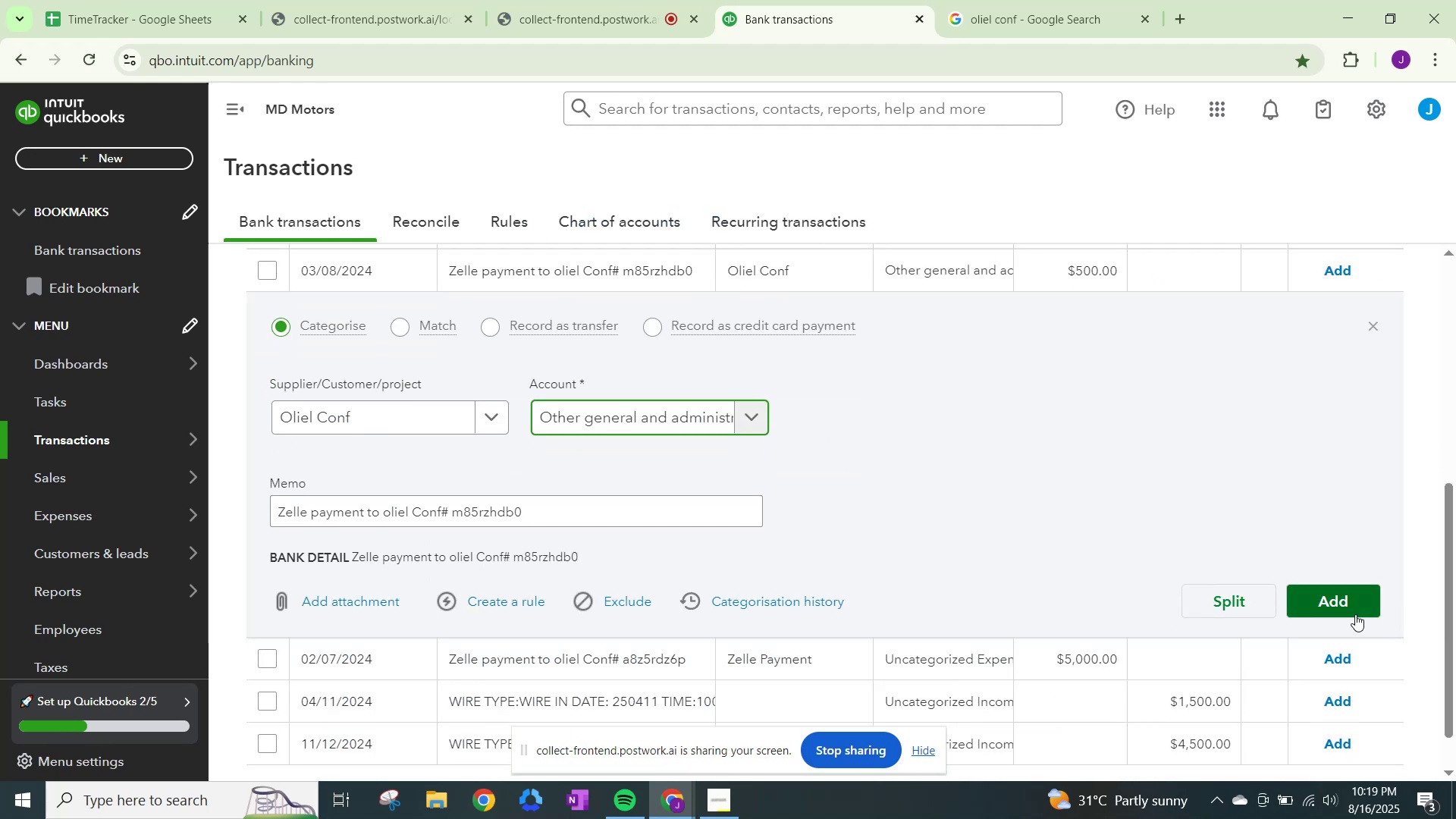 
left_click([1355, 614])
 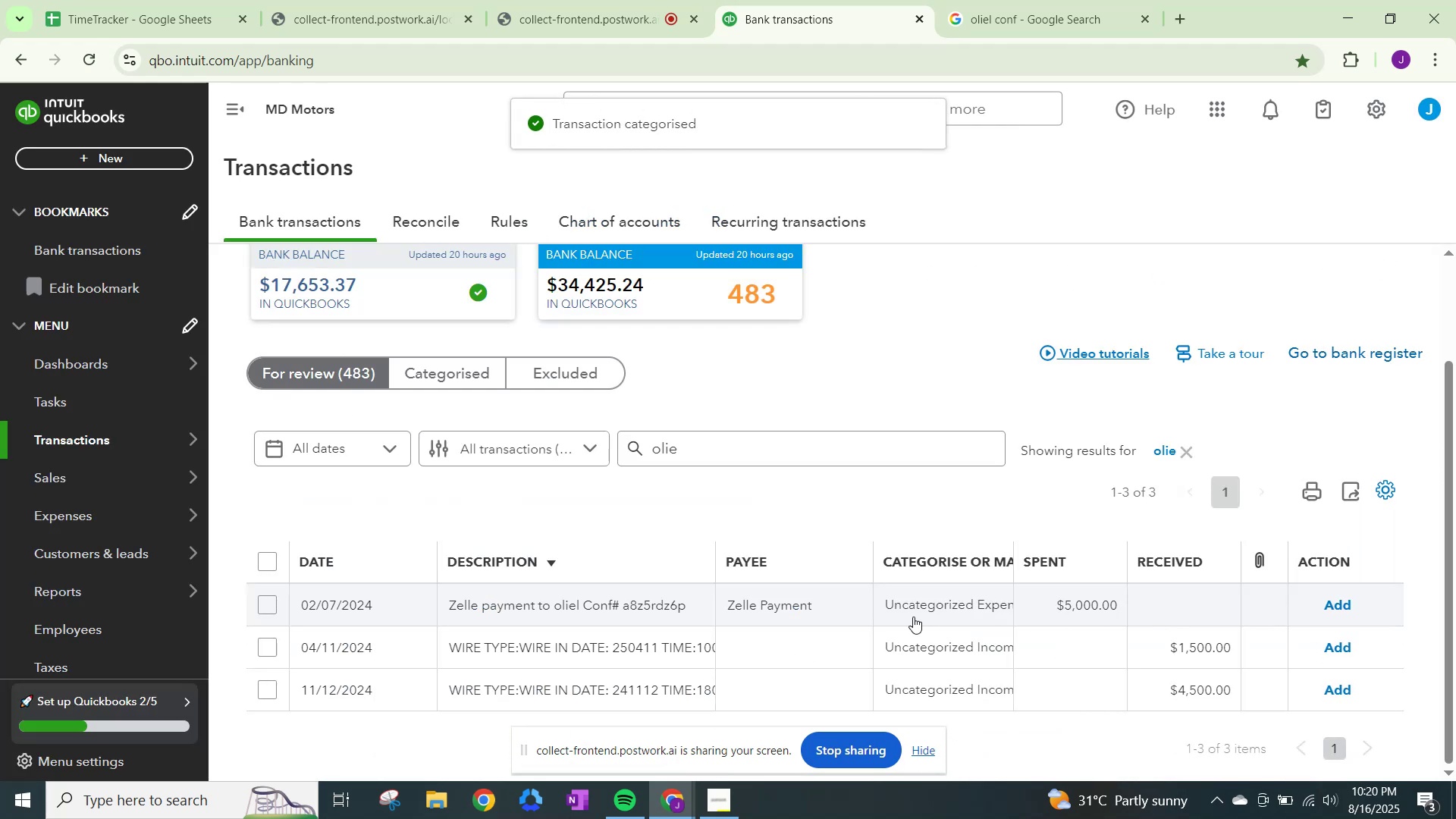 
left_click([937, 610])
 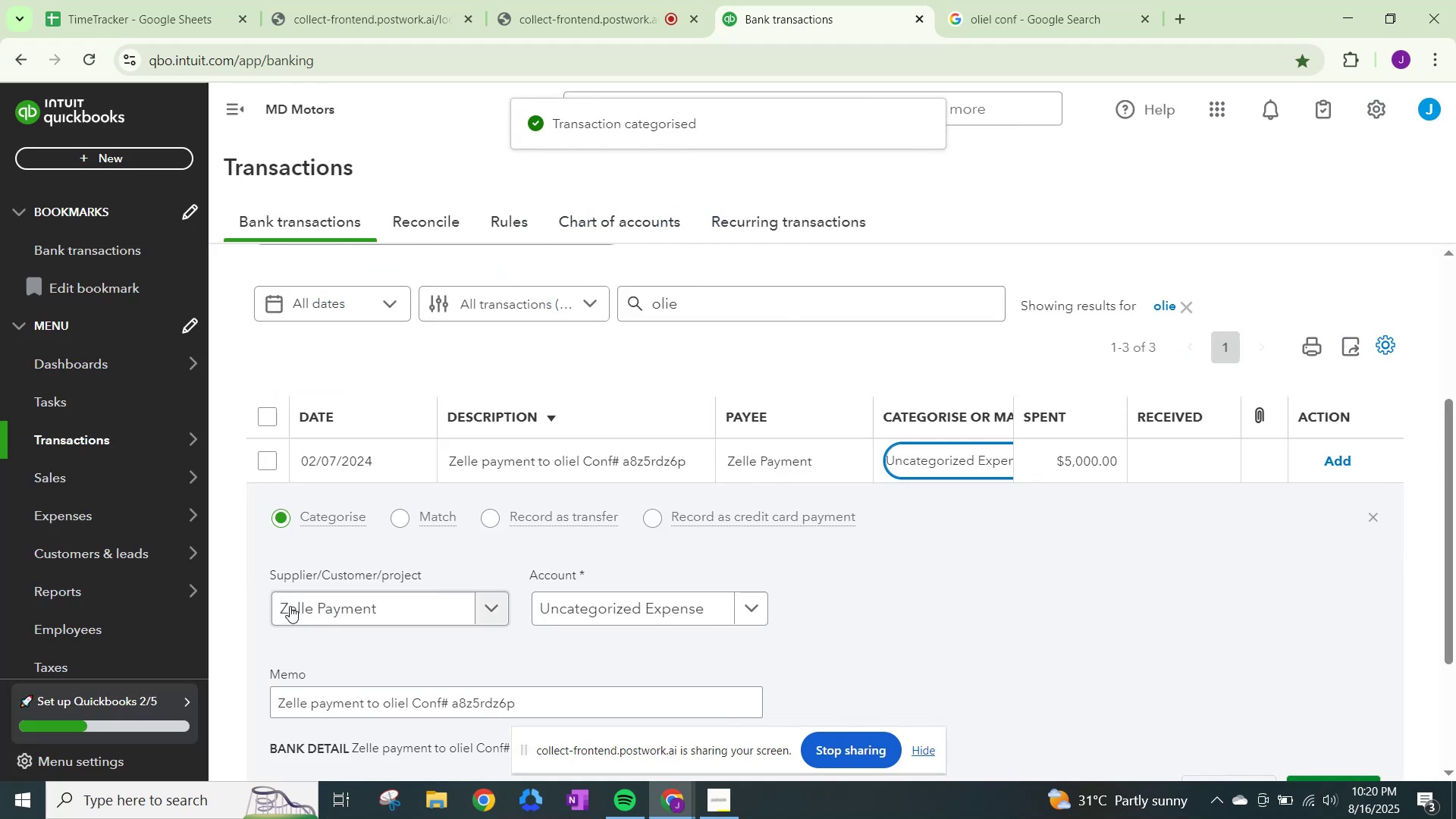 
left_click([290, 606])
 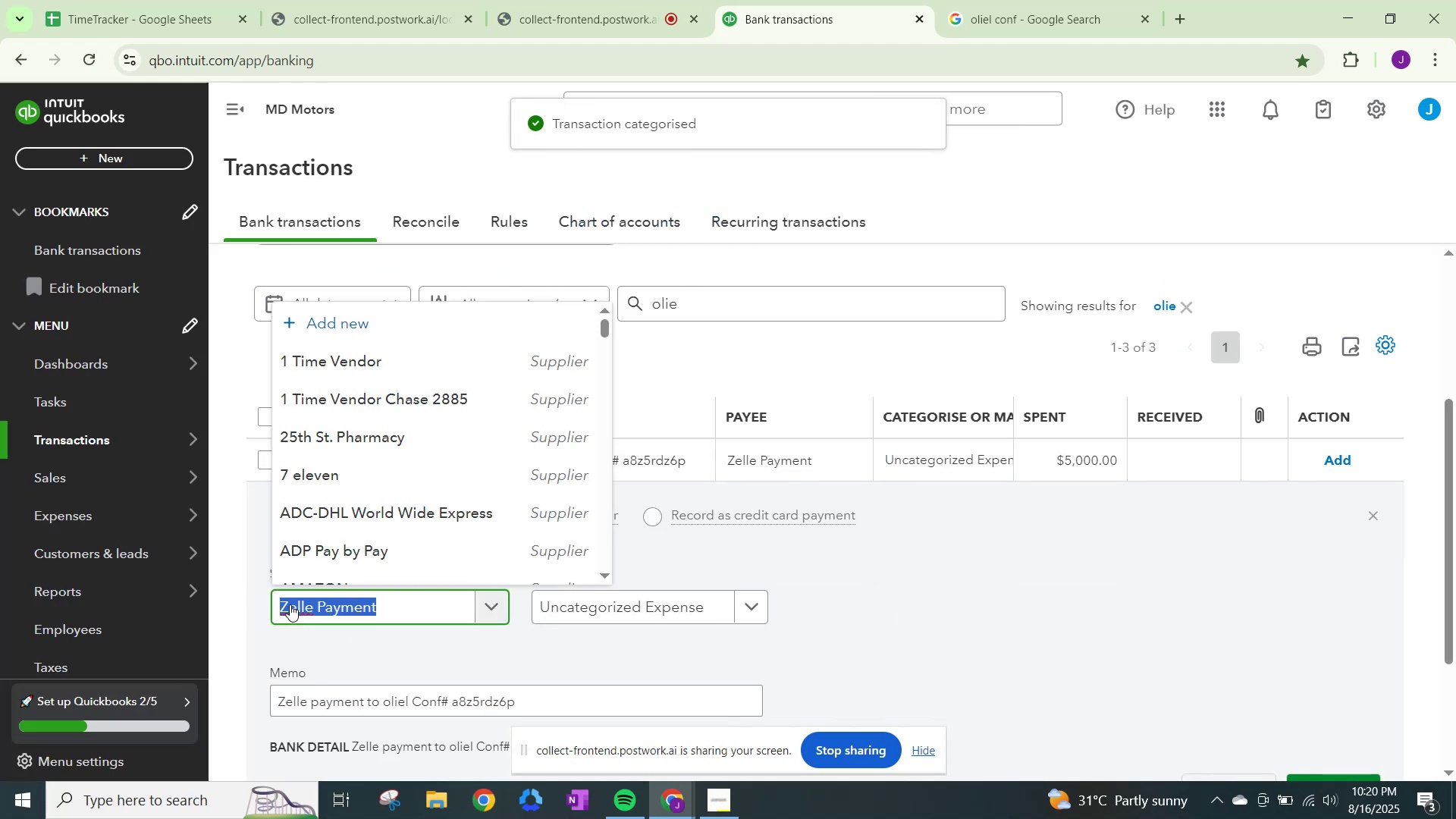 
type(oliel)
 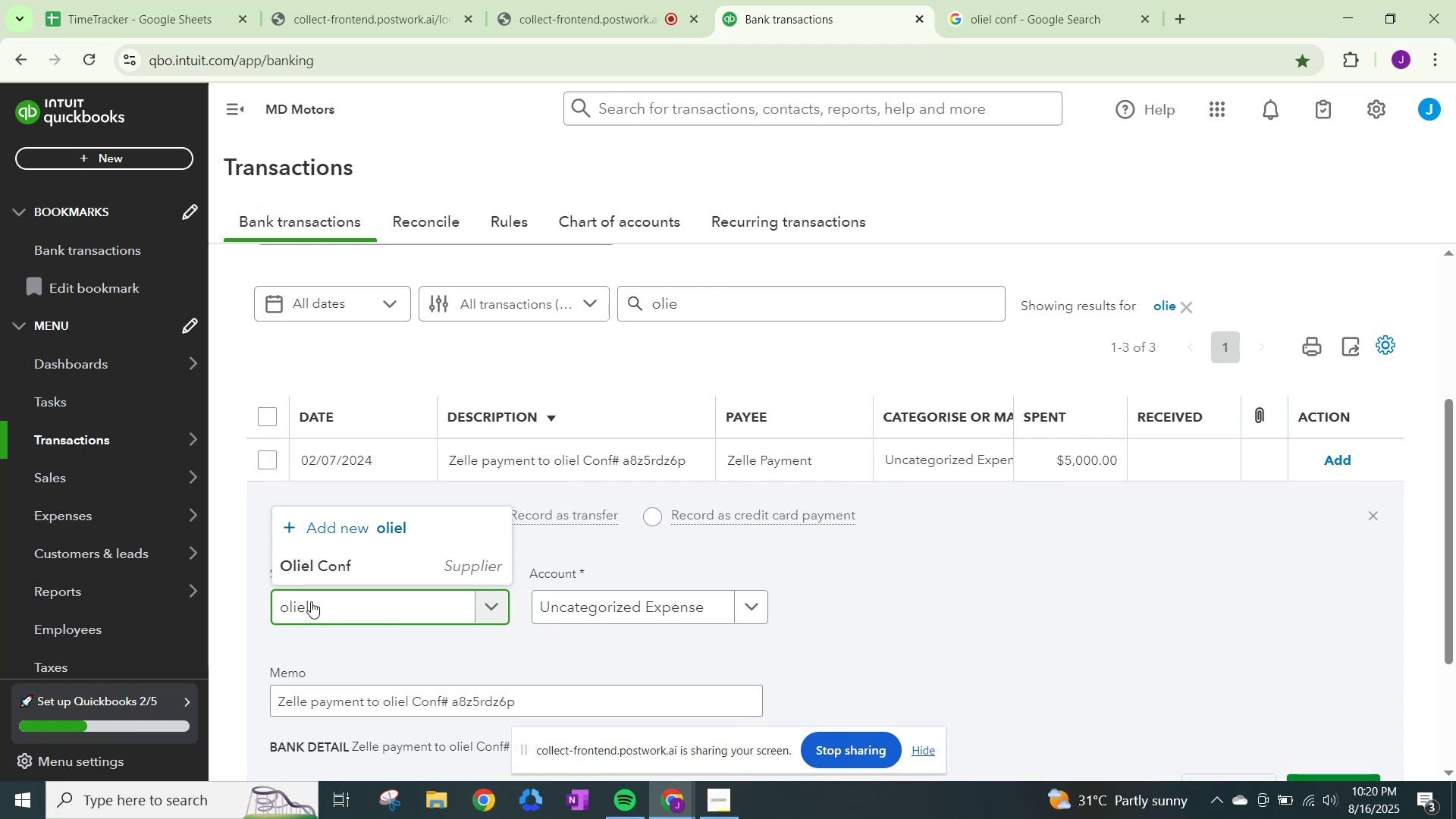 
left_click([325, 572])
 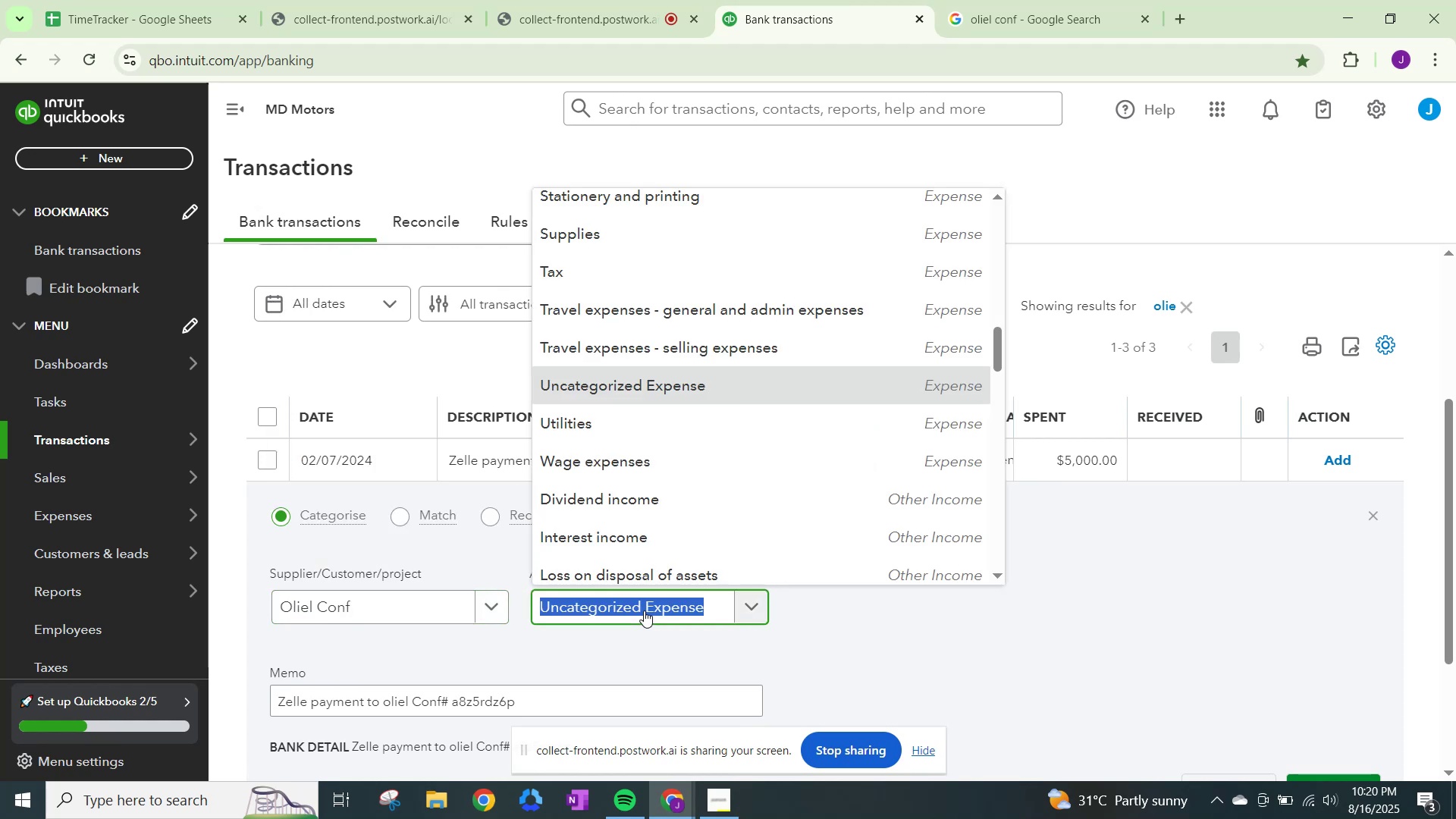 
type(other)
 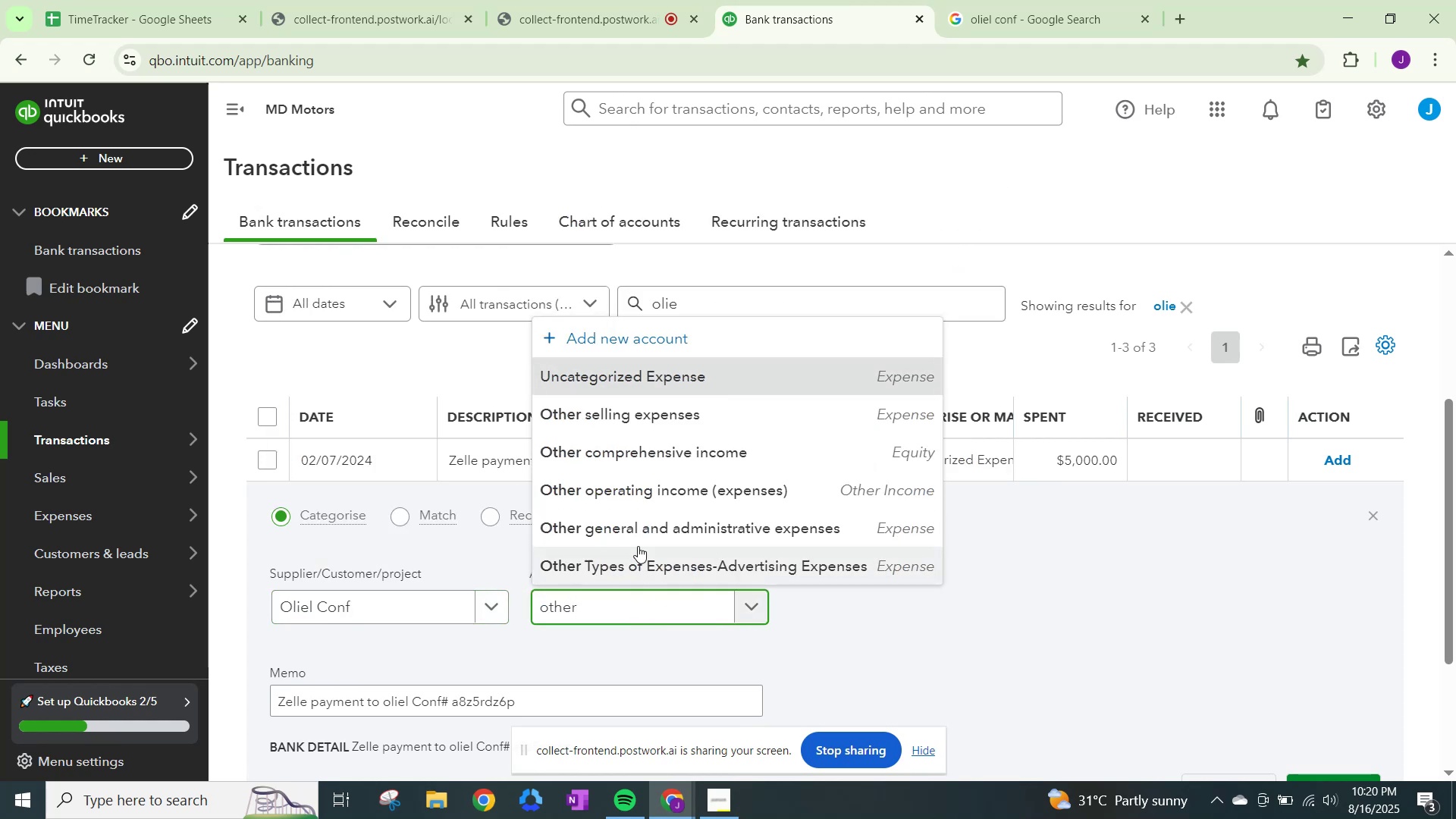 
left_click([642, 537])
 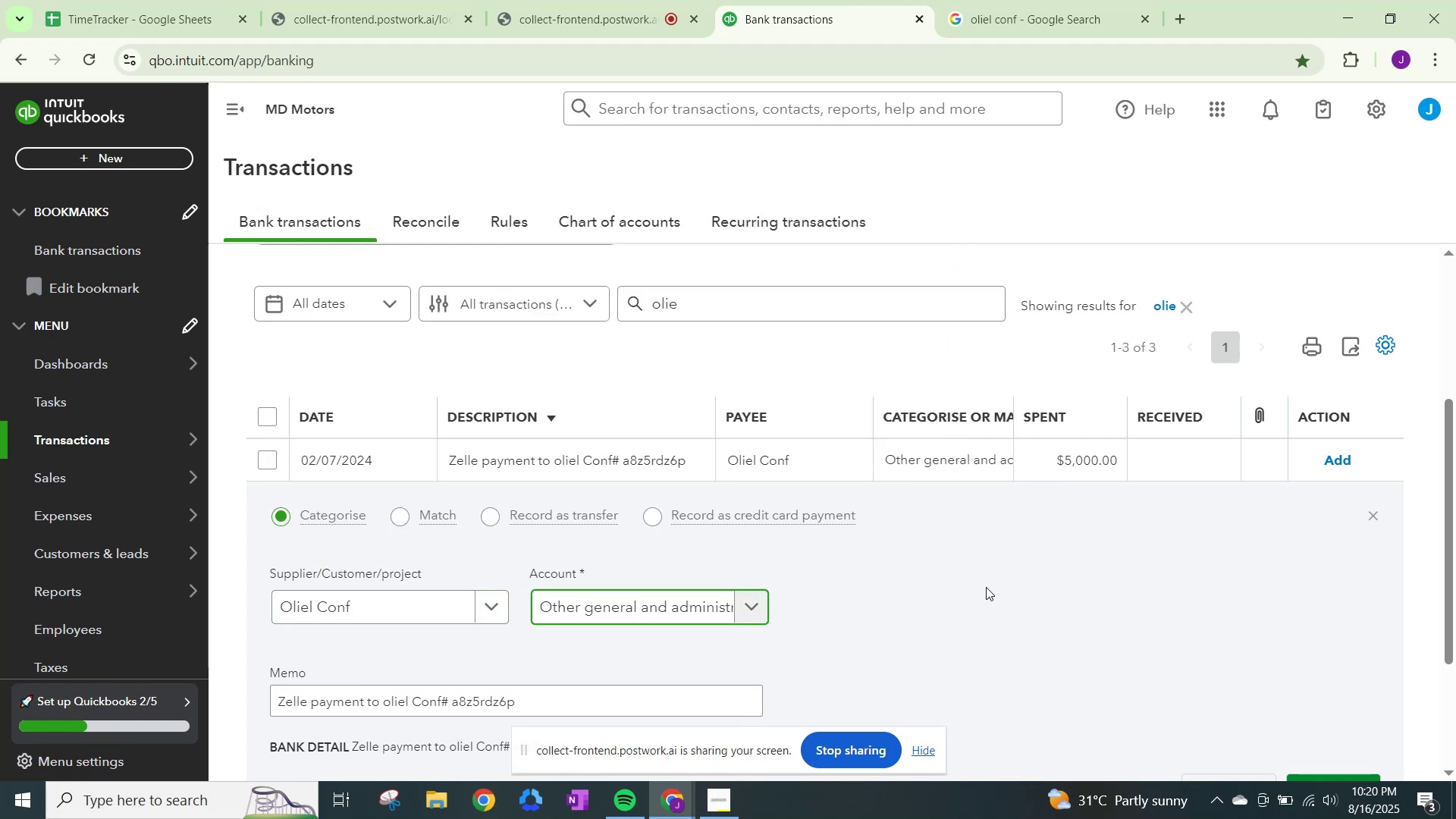 
scroll: coordinate [1006, 595], scroll_direction: down, amount: 1.0
 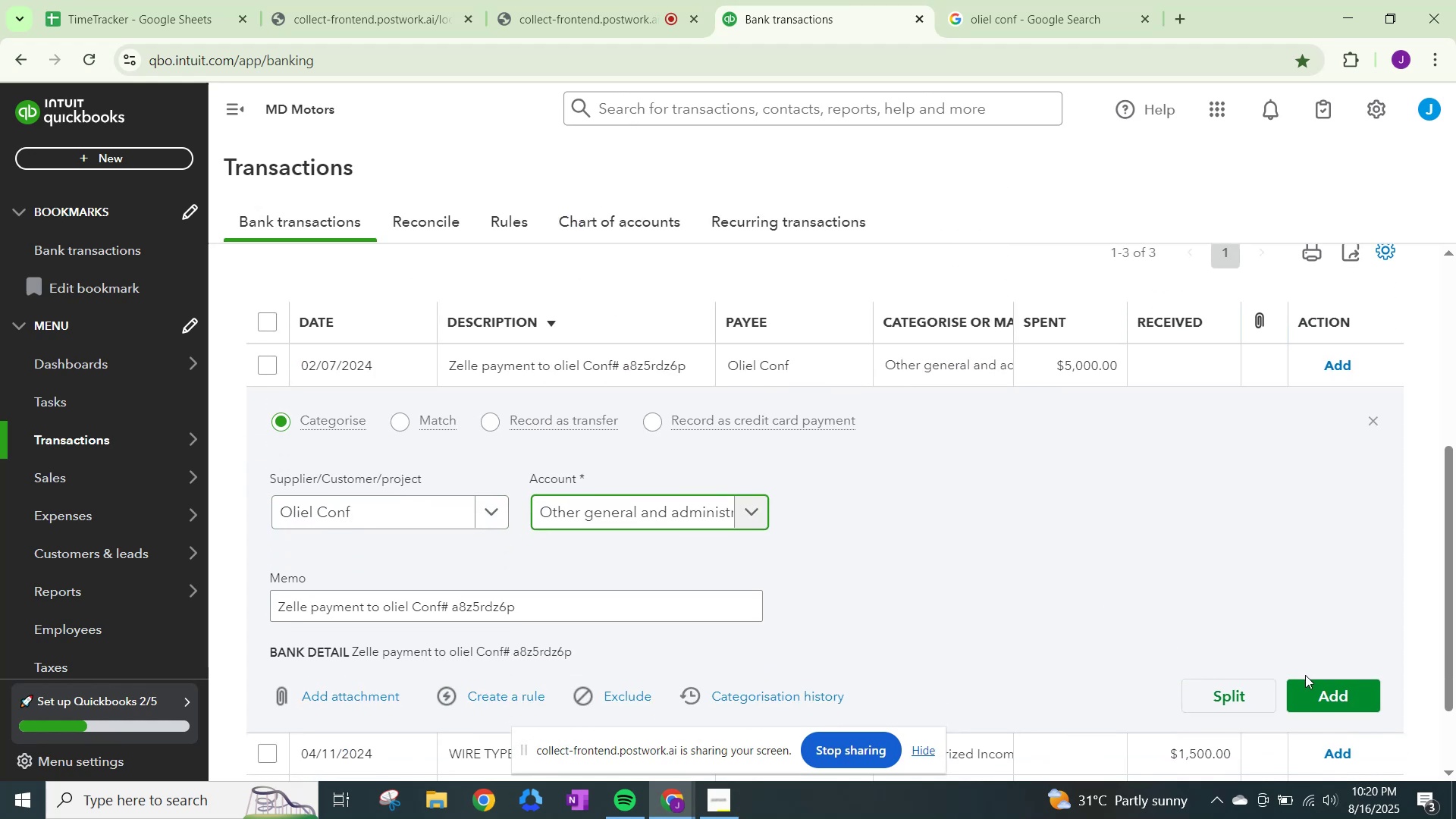 
left_click([1305, 675])
 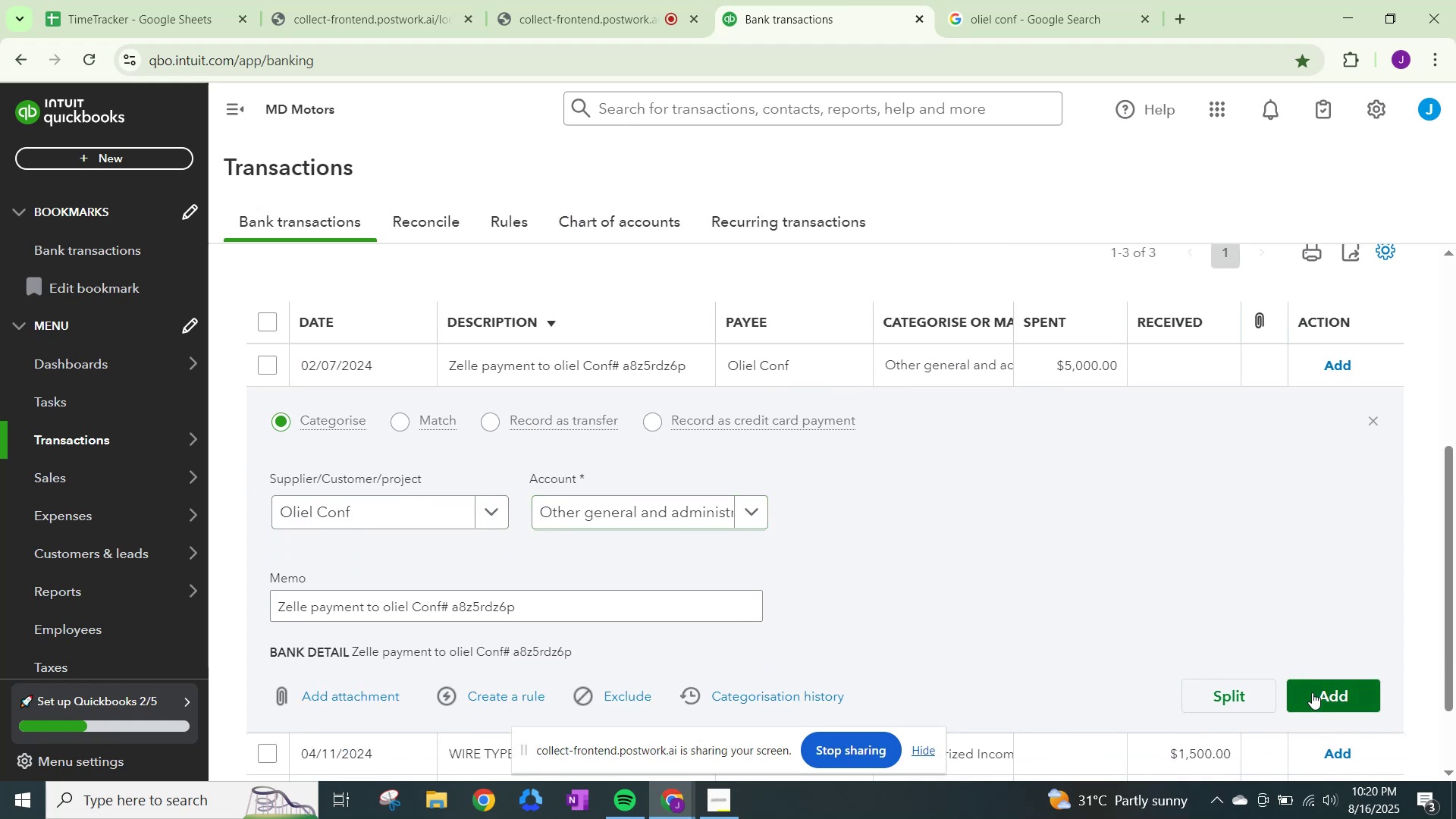 
left_click([1319, 693])
 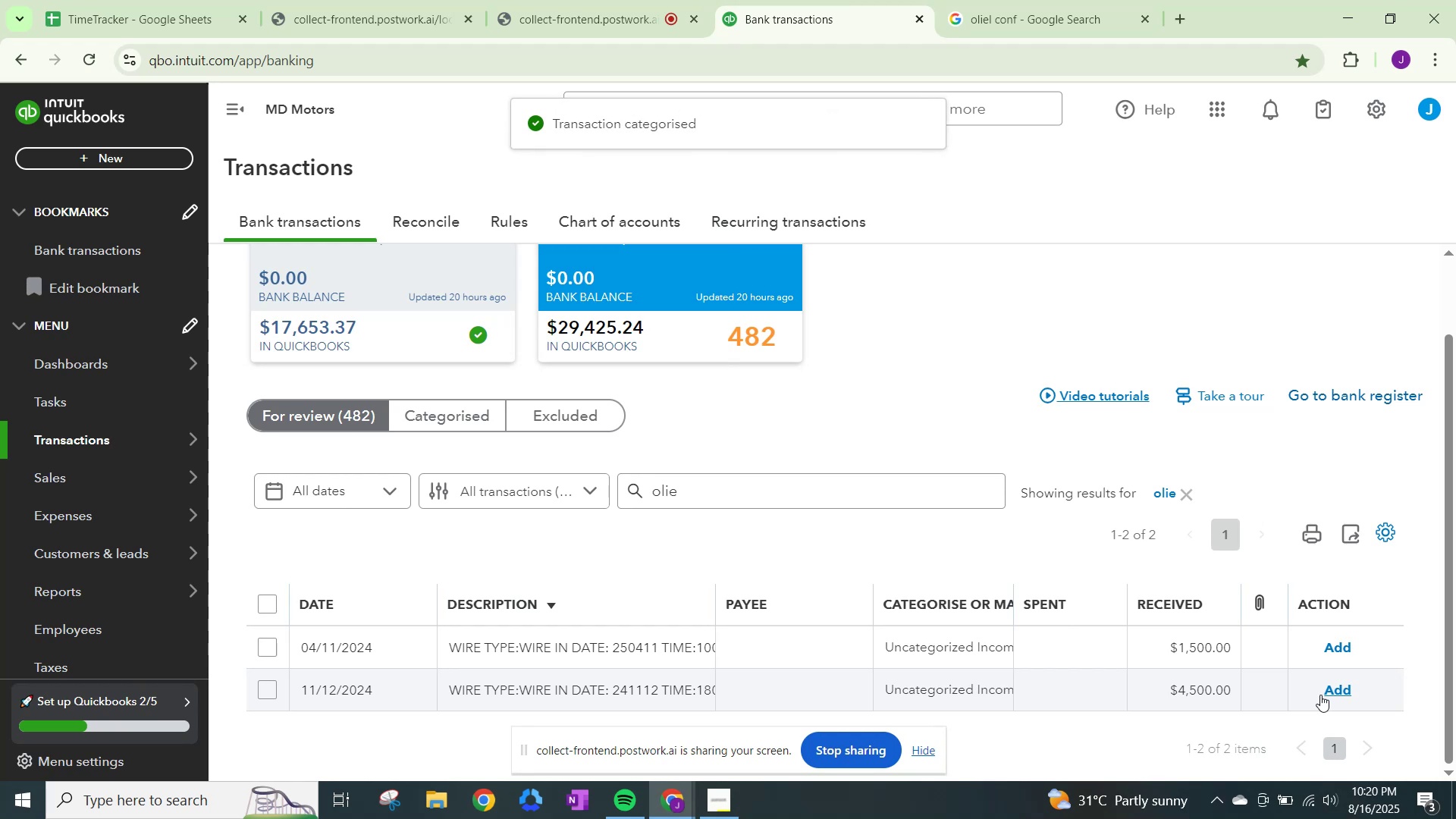 
scroll: coordinate [790, 601], scroll_direction: down, amount: 3.0
 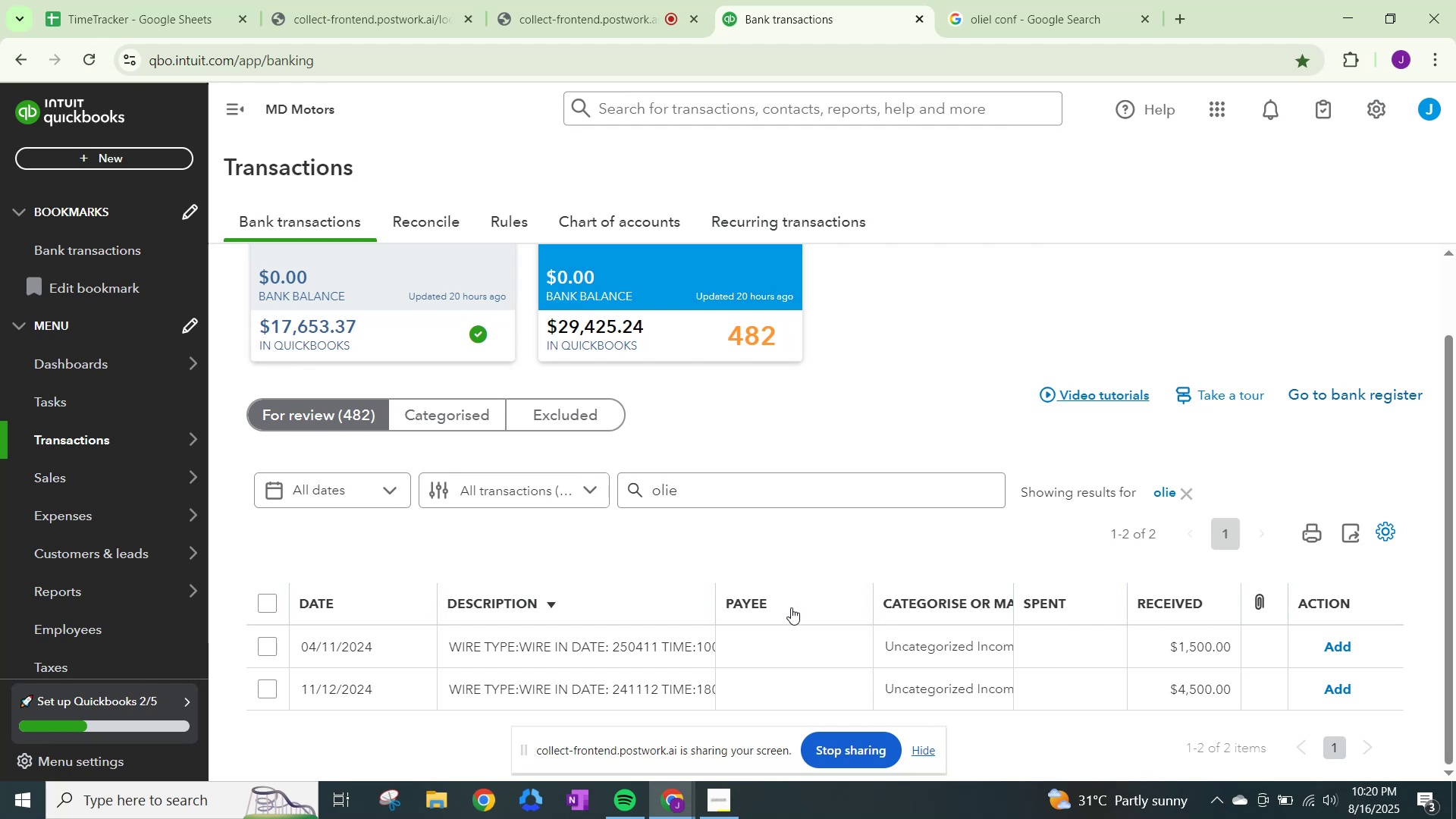 
wait(5.84)
 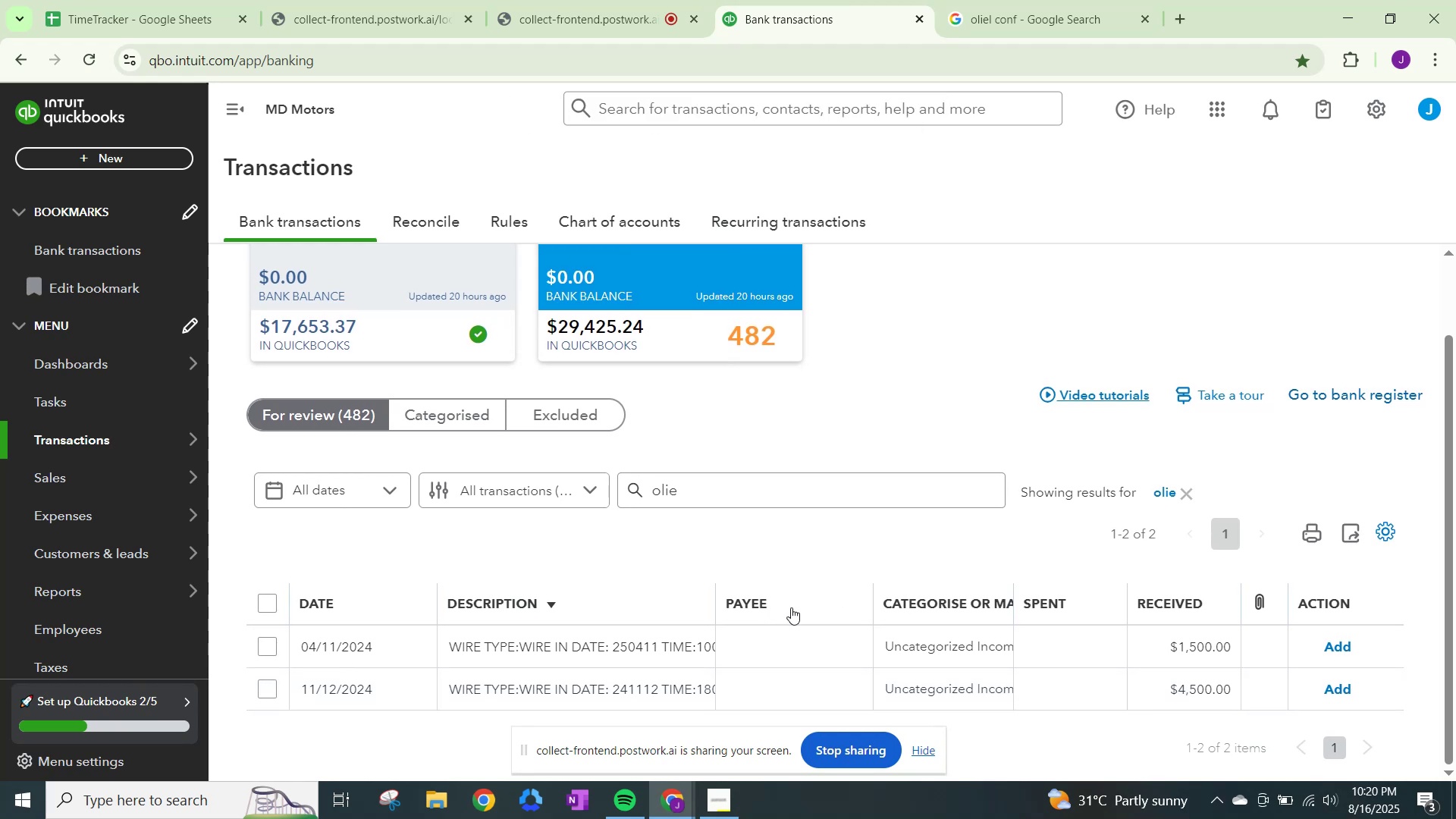 
scroll: coordinate [931, 621], scroll_direction: down, amount: 17.0
 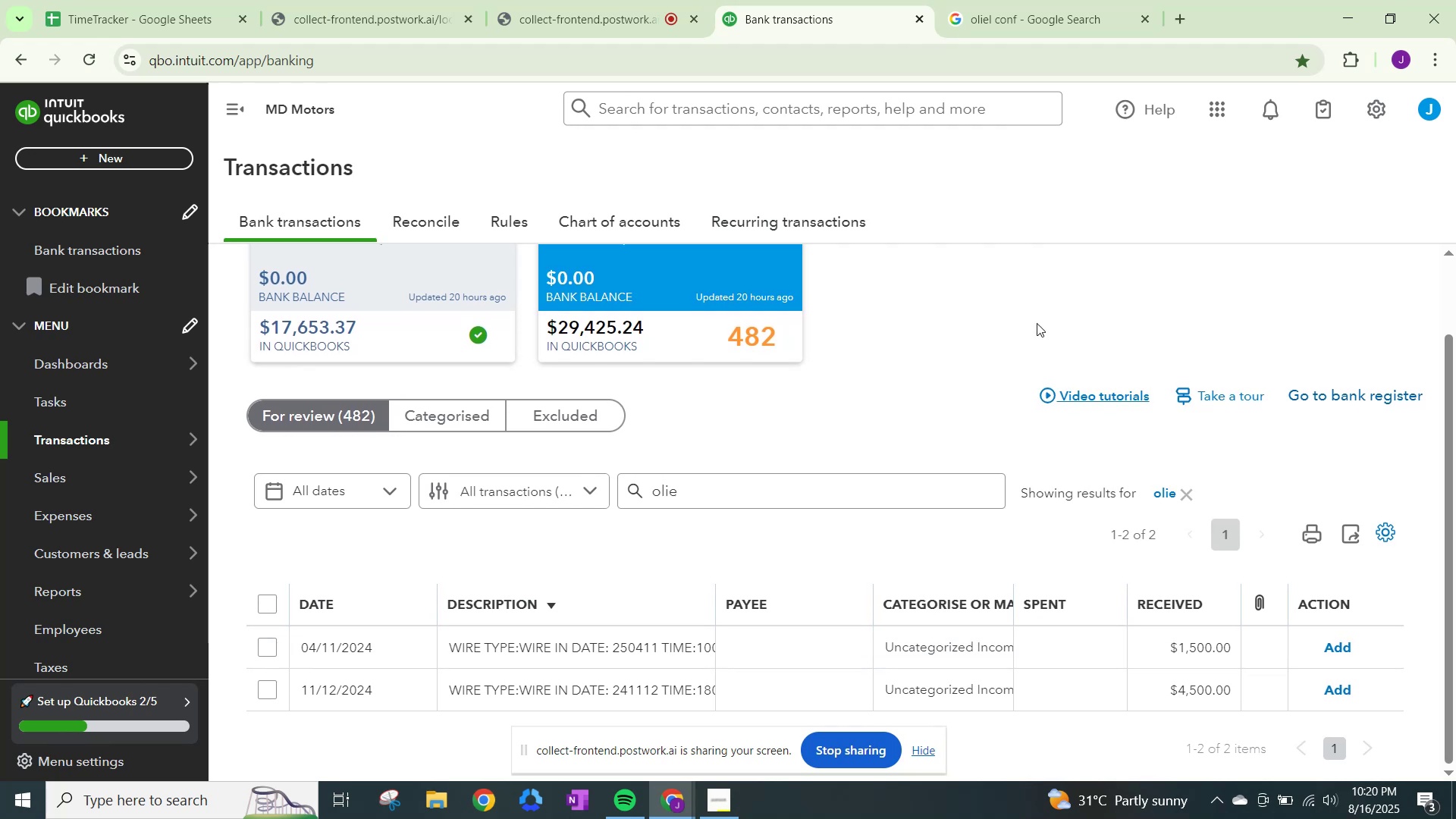 
left_click([1037, 322])
 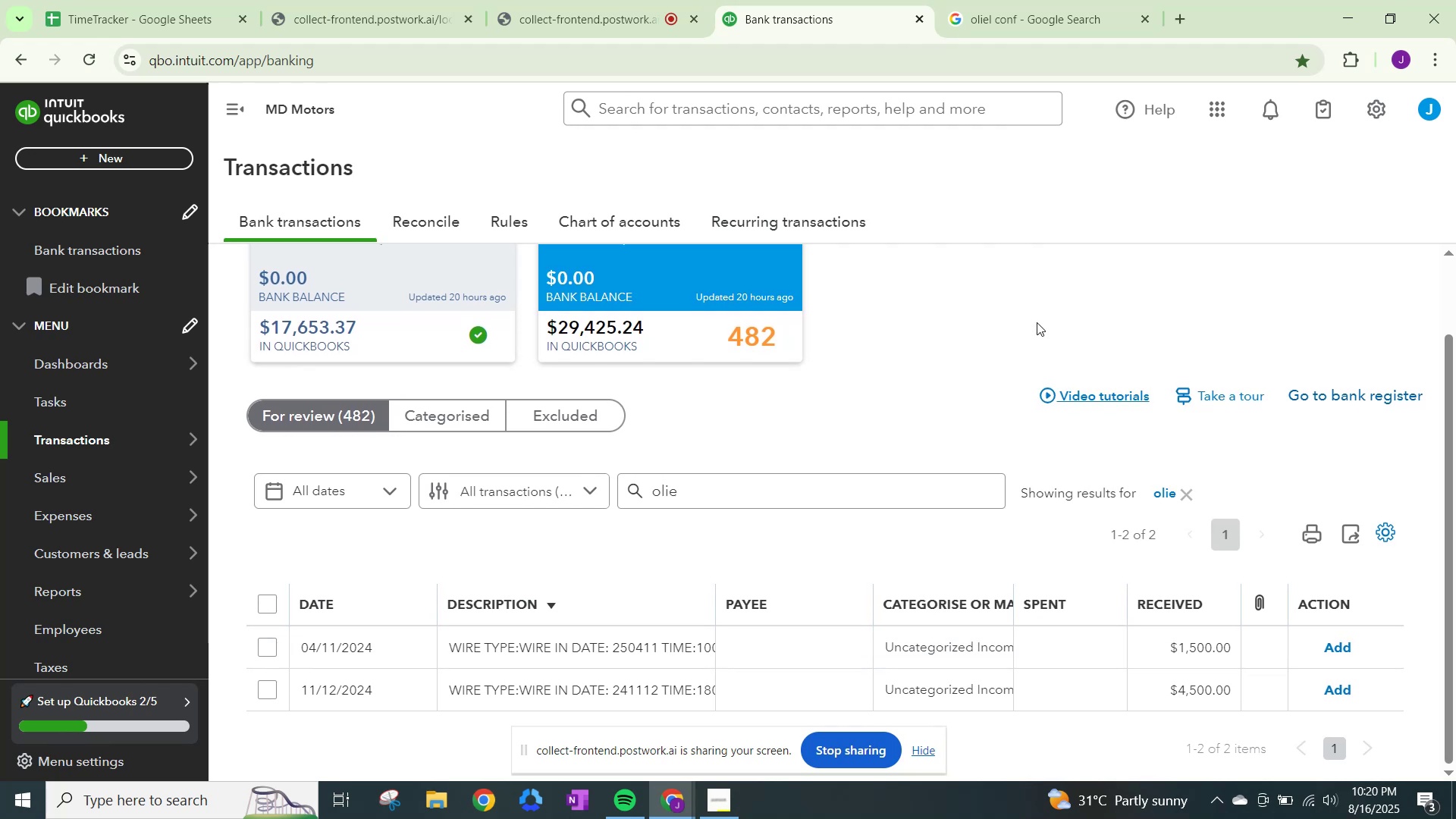 
scroll: coordinate [876, 477], scroll_direction: down, amount: 10.0
 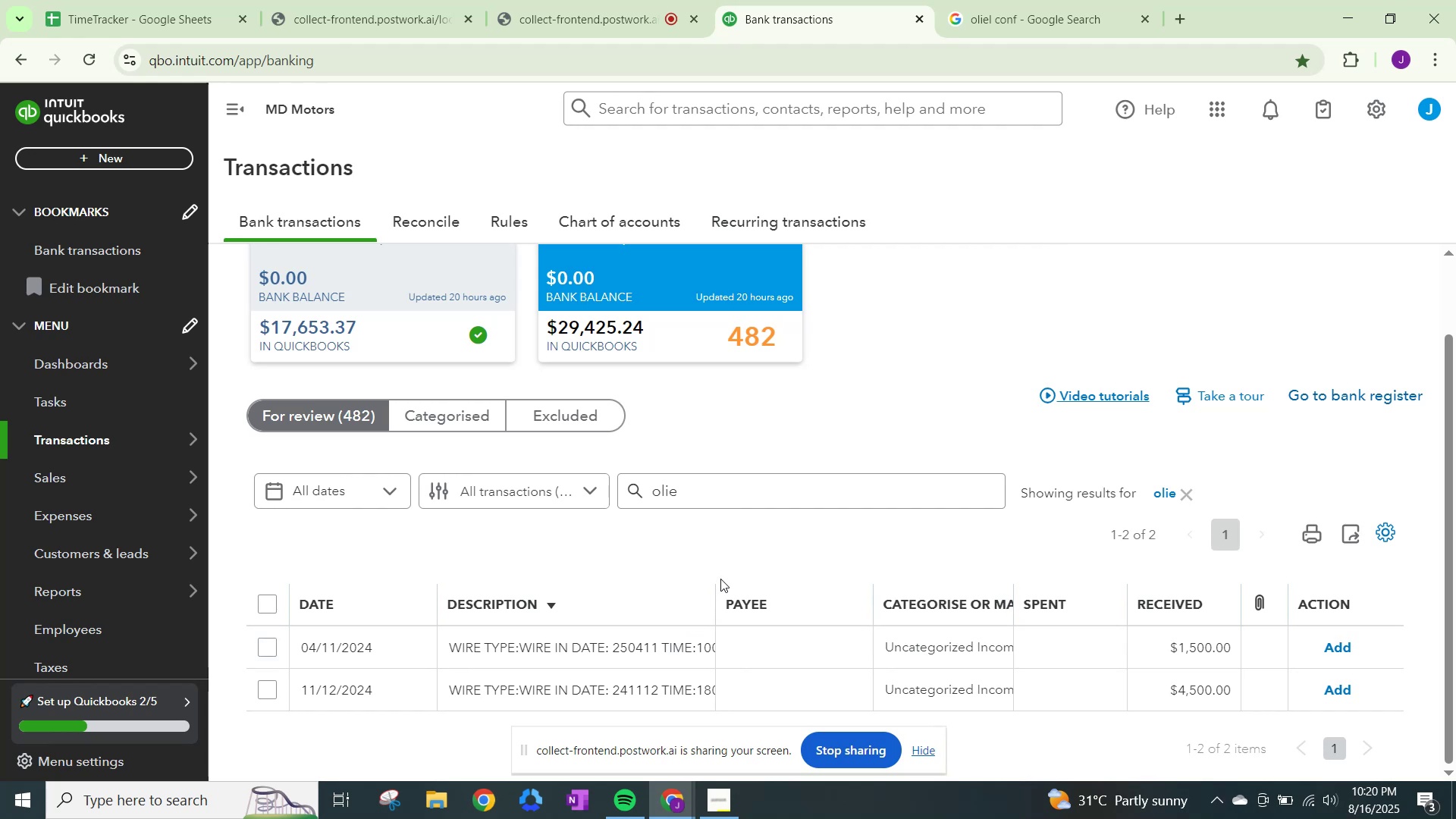 
wait(5.28)
 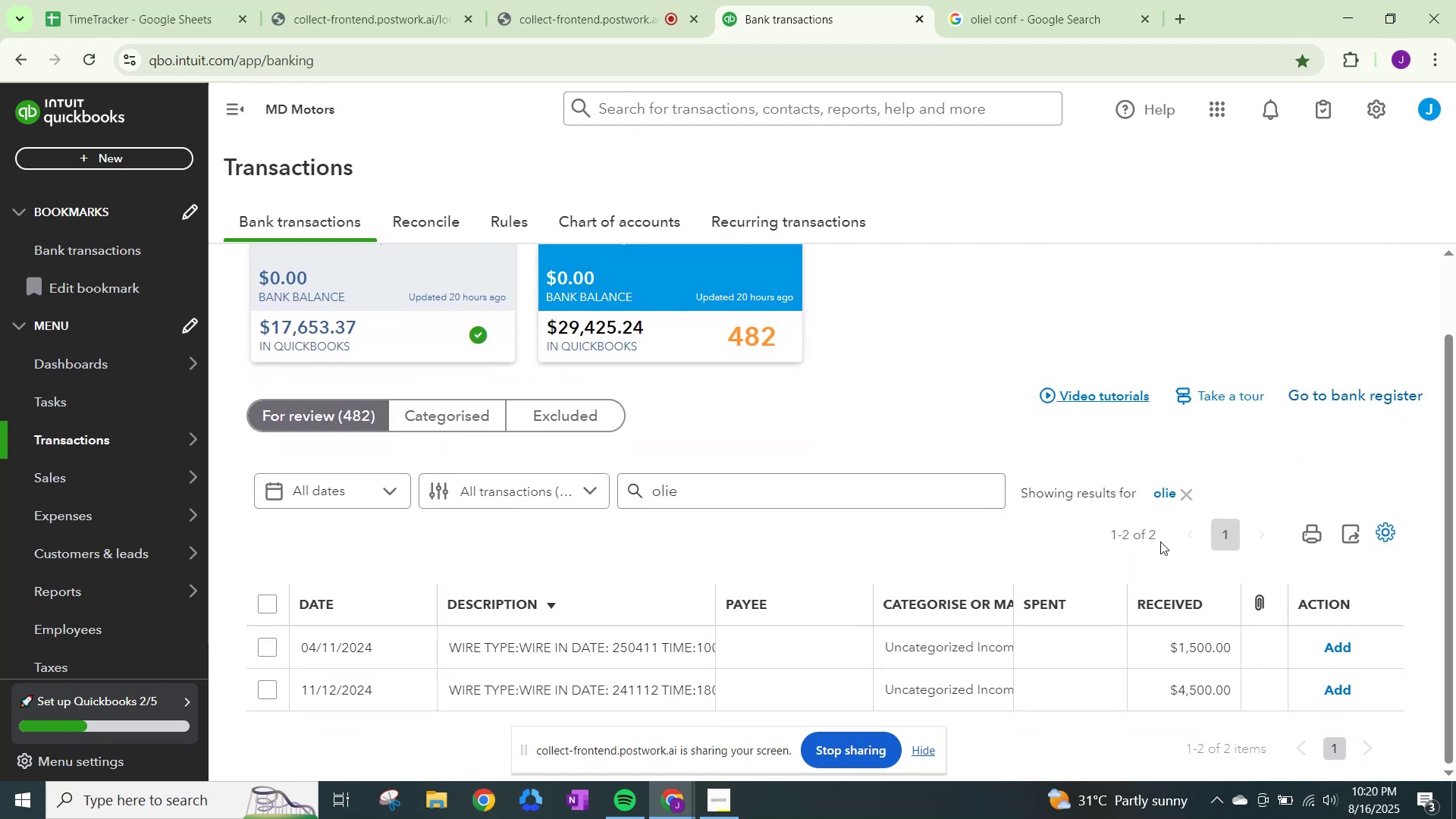 
left_click_drag(start_coordinate=[711, 587], to_coordinate=[722, 599])
 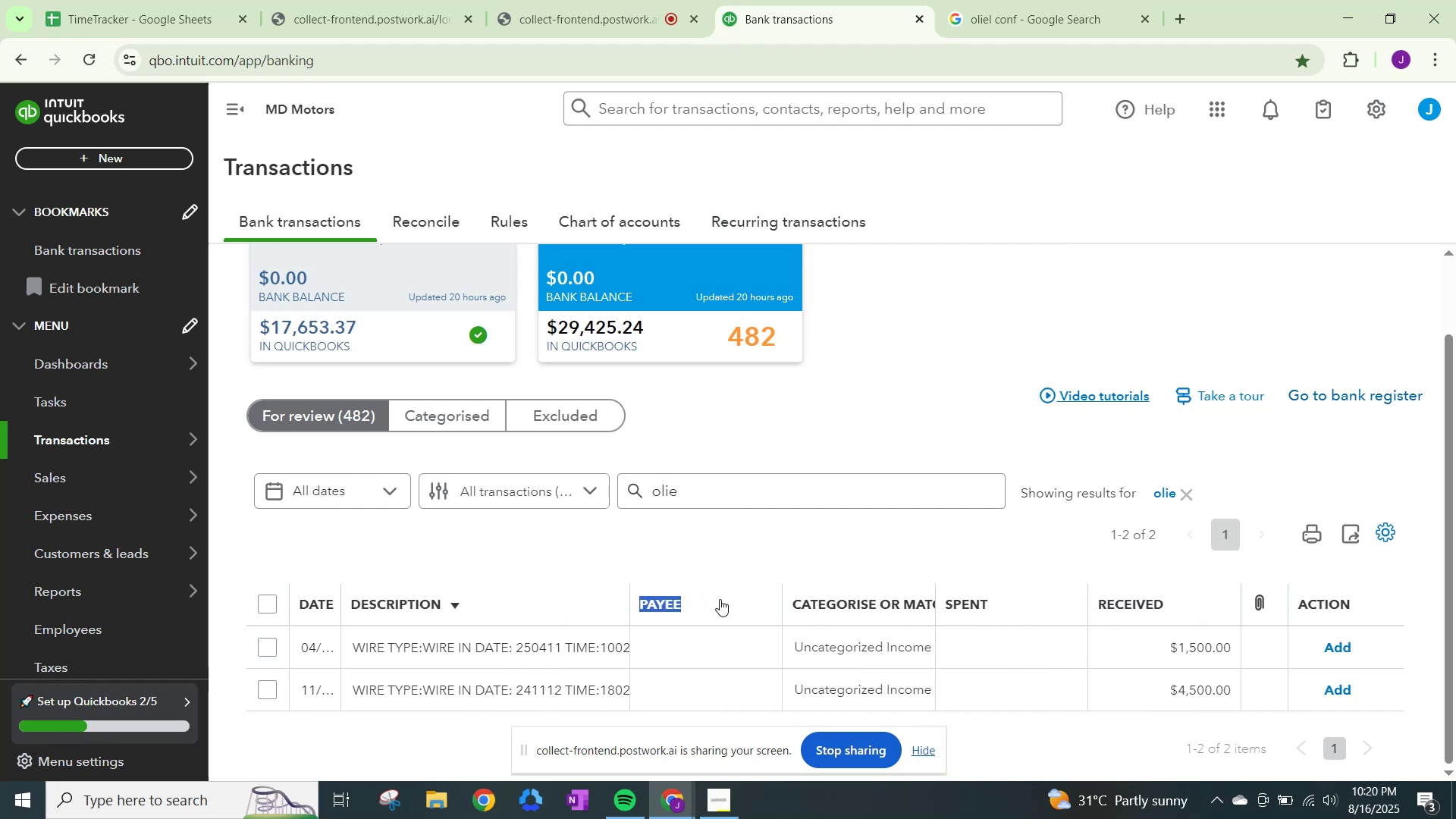 
scroll: coordinate [704, 596], scroll_direction: down, amount: 3.0
 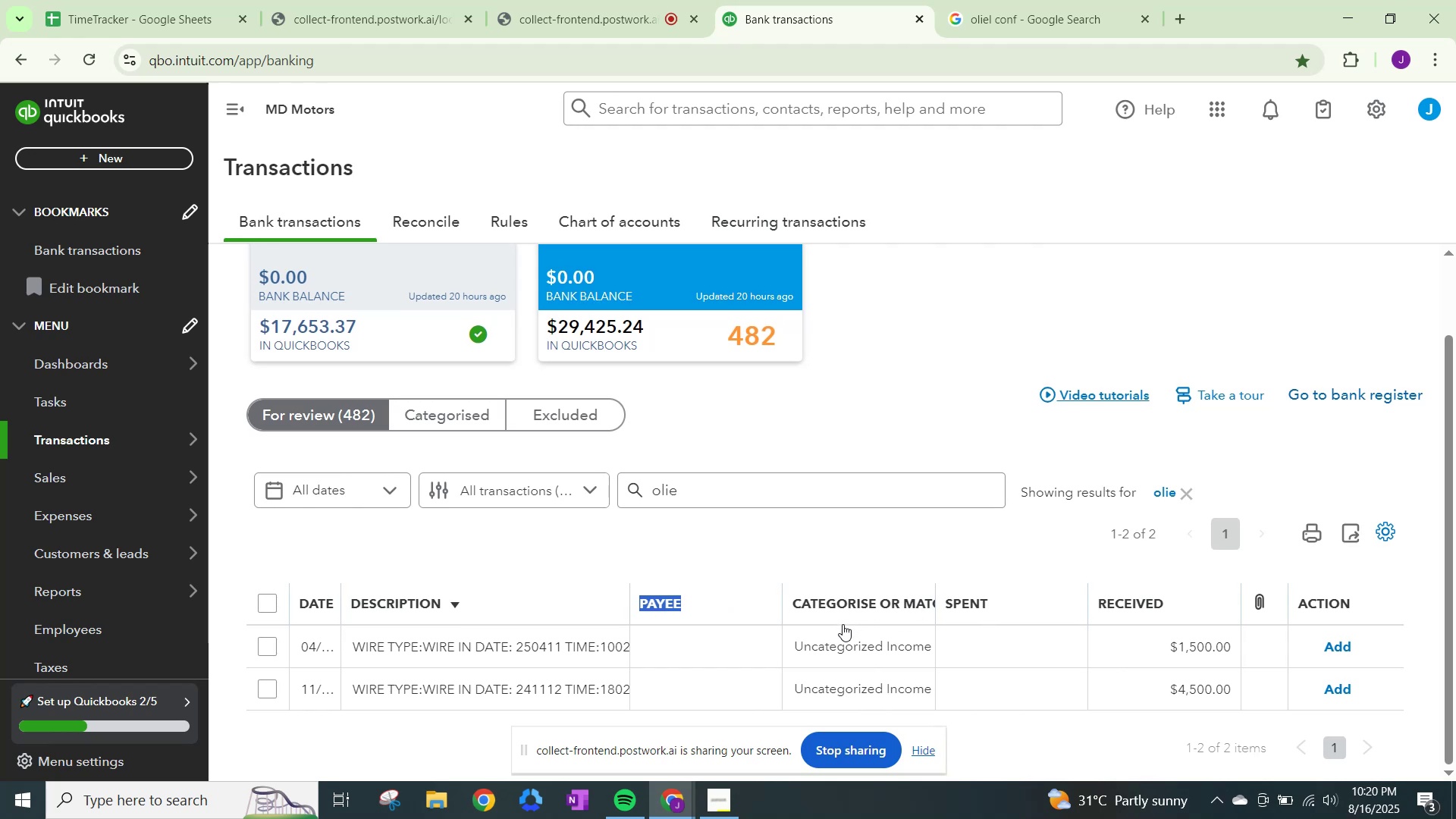 
left_click([843, 640])
 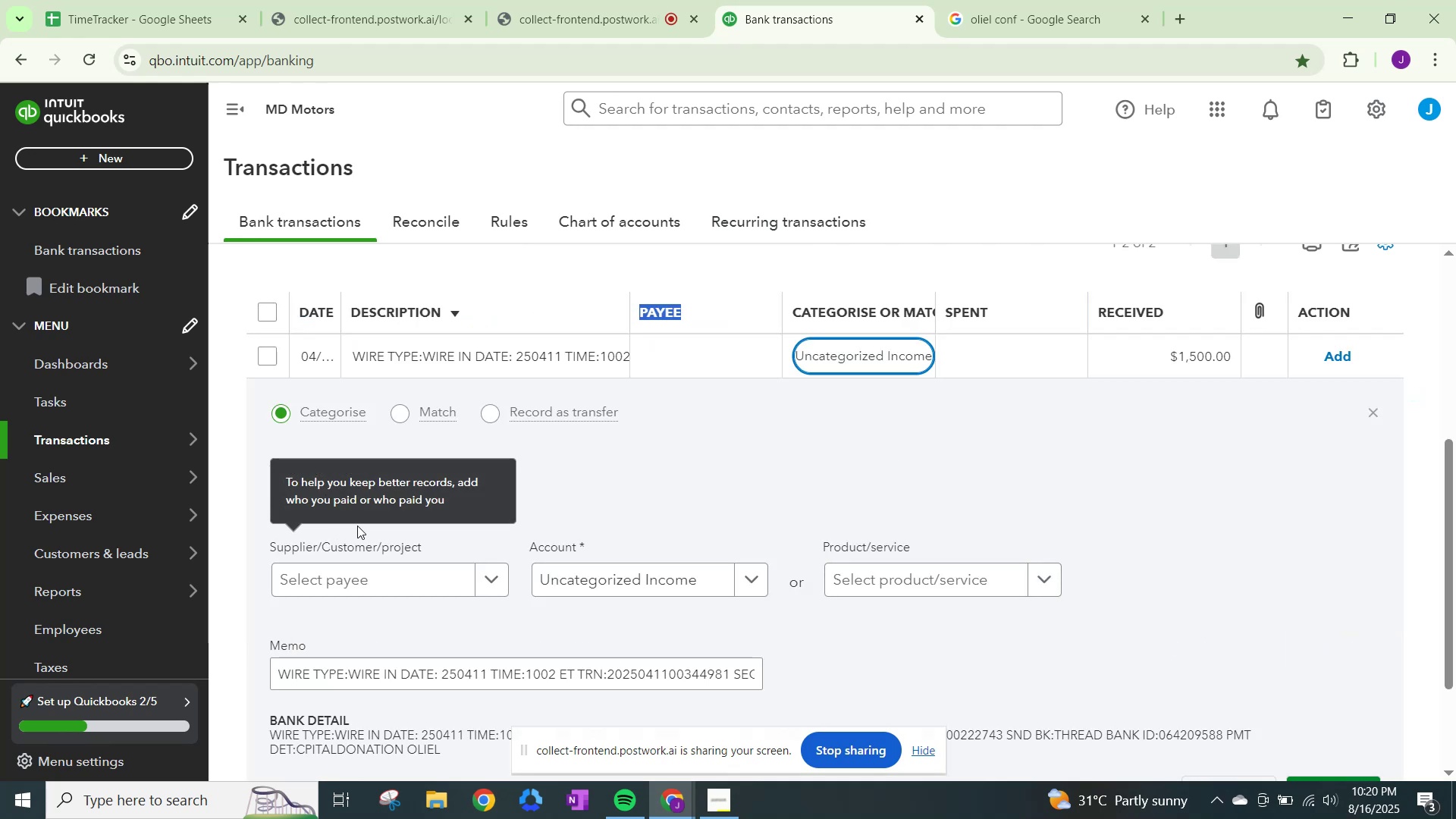 
left_click([377, 579])
 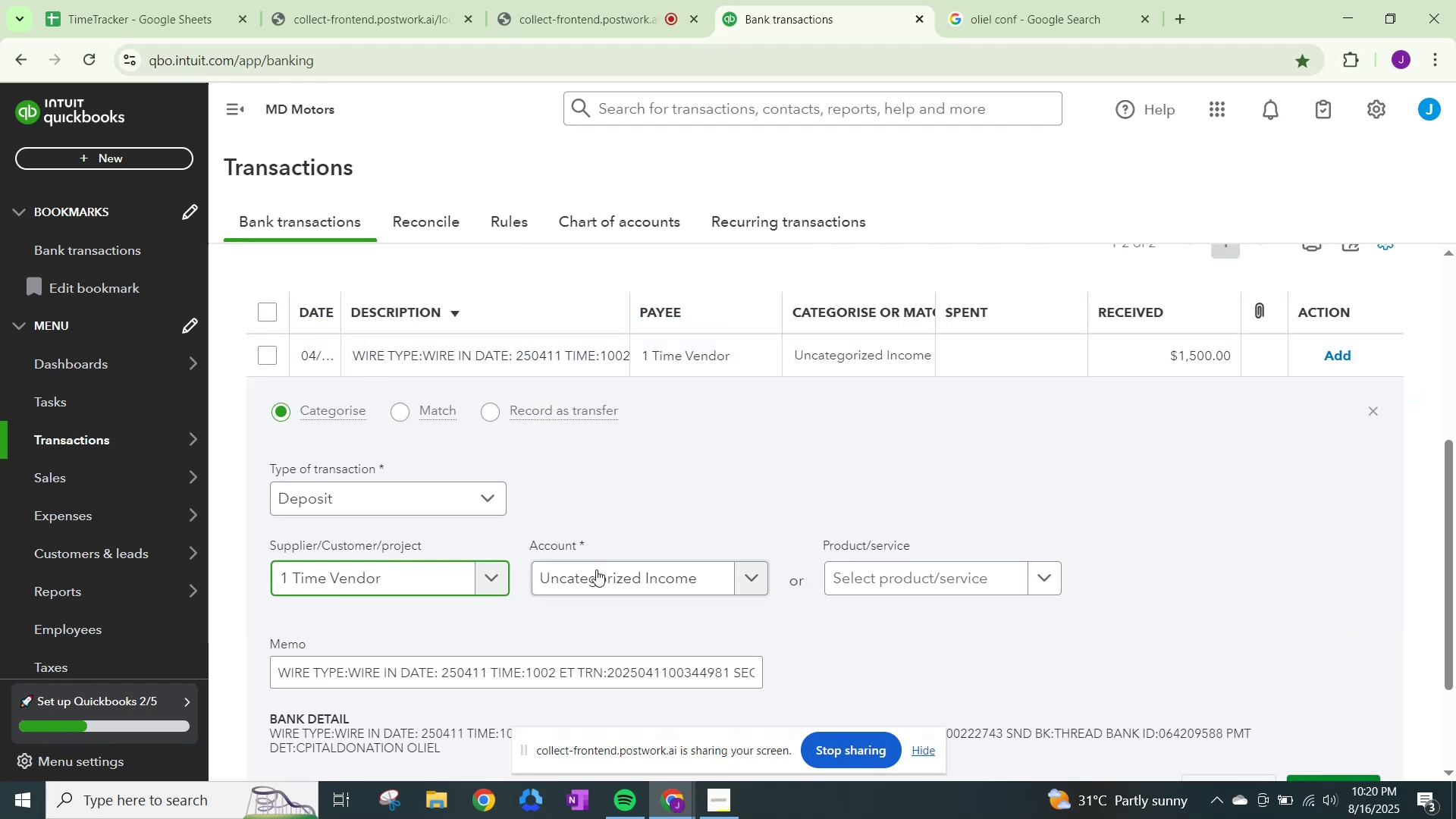 
left_click([600, 582])
 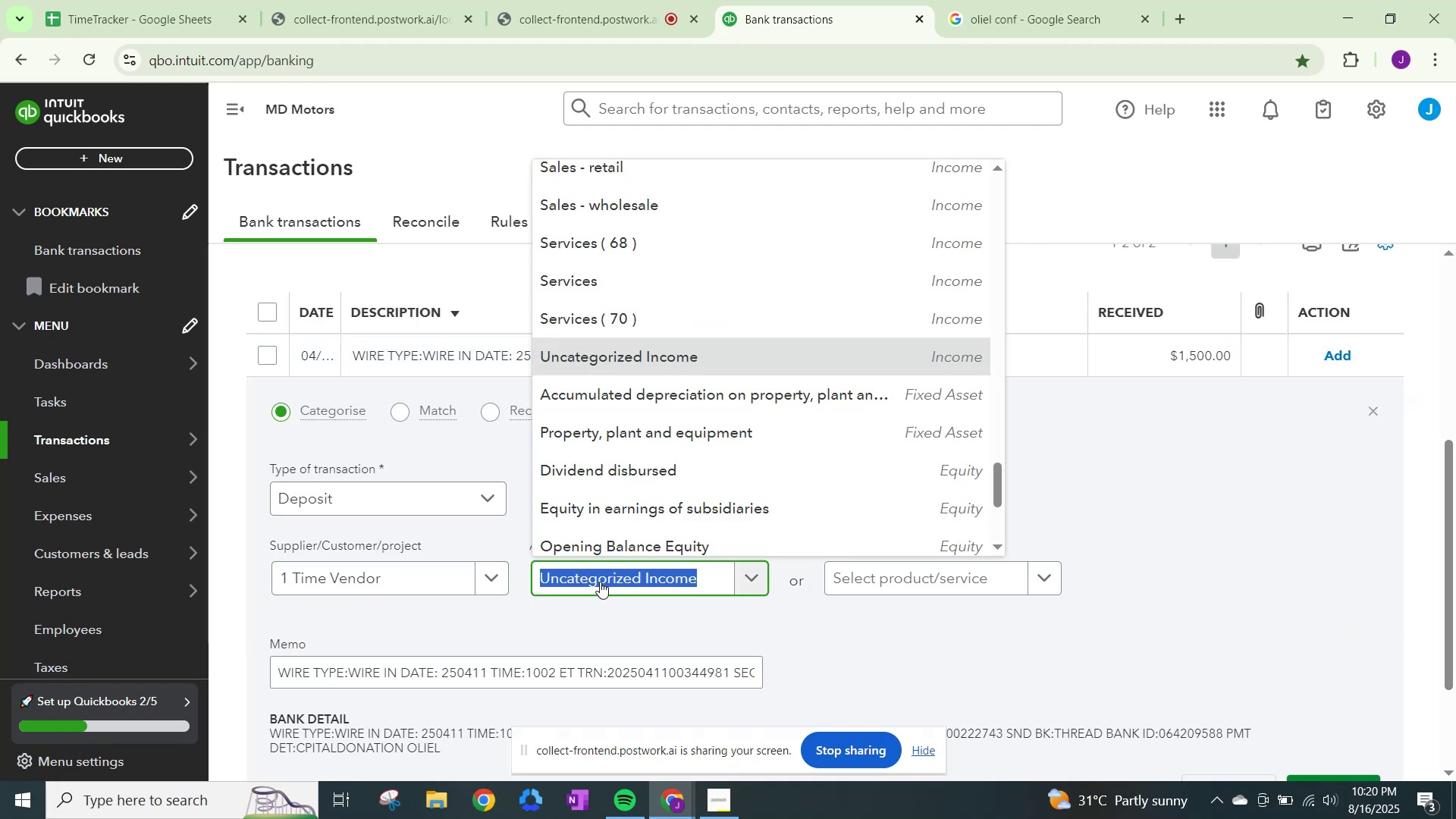 
type(other)
 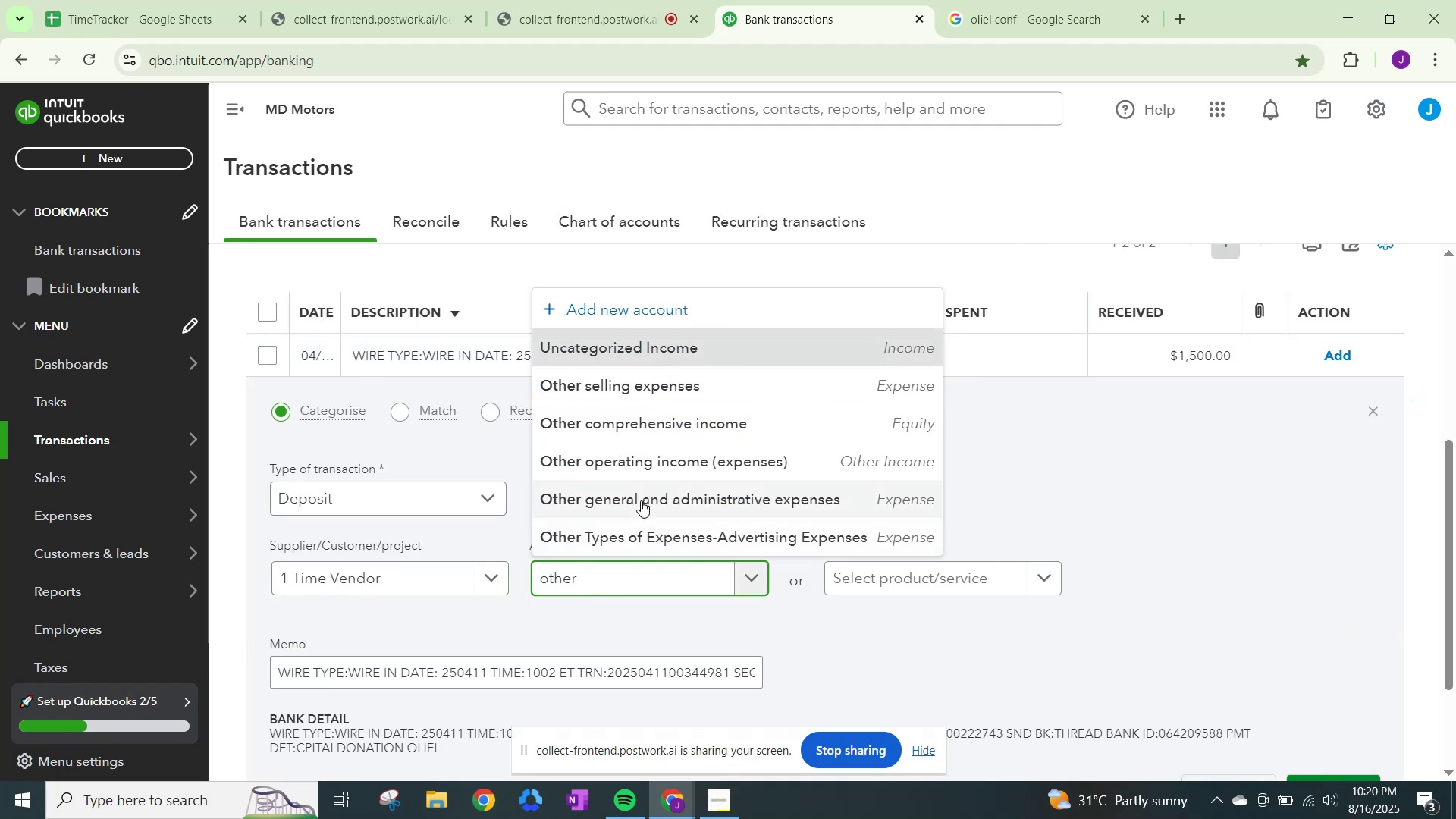 
left_click([642, 493])
 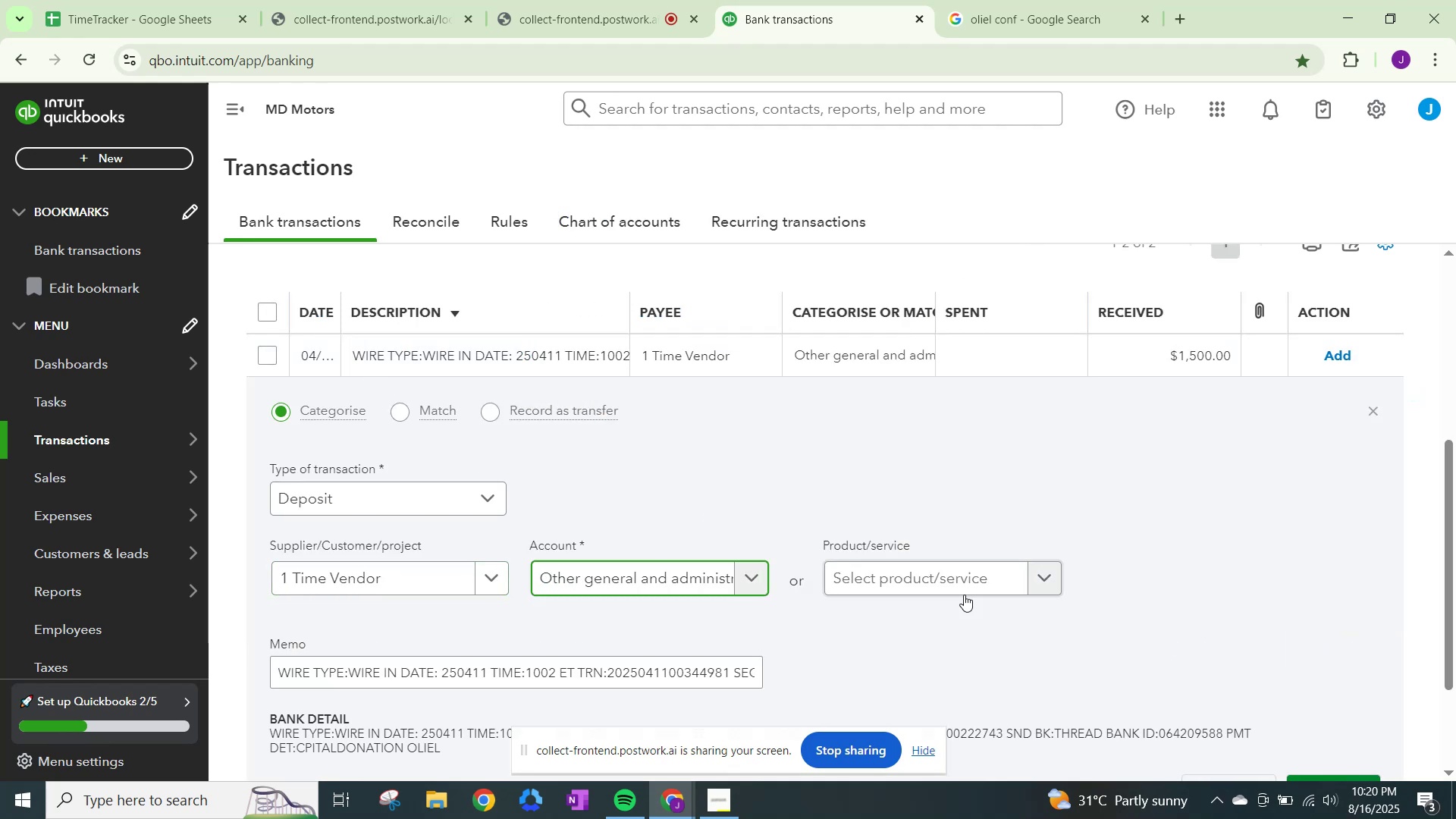 
scroll: coordinate [1278, 650], scroll_direction: down, amount: 2.0
 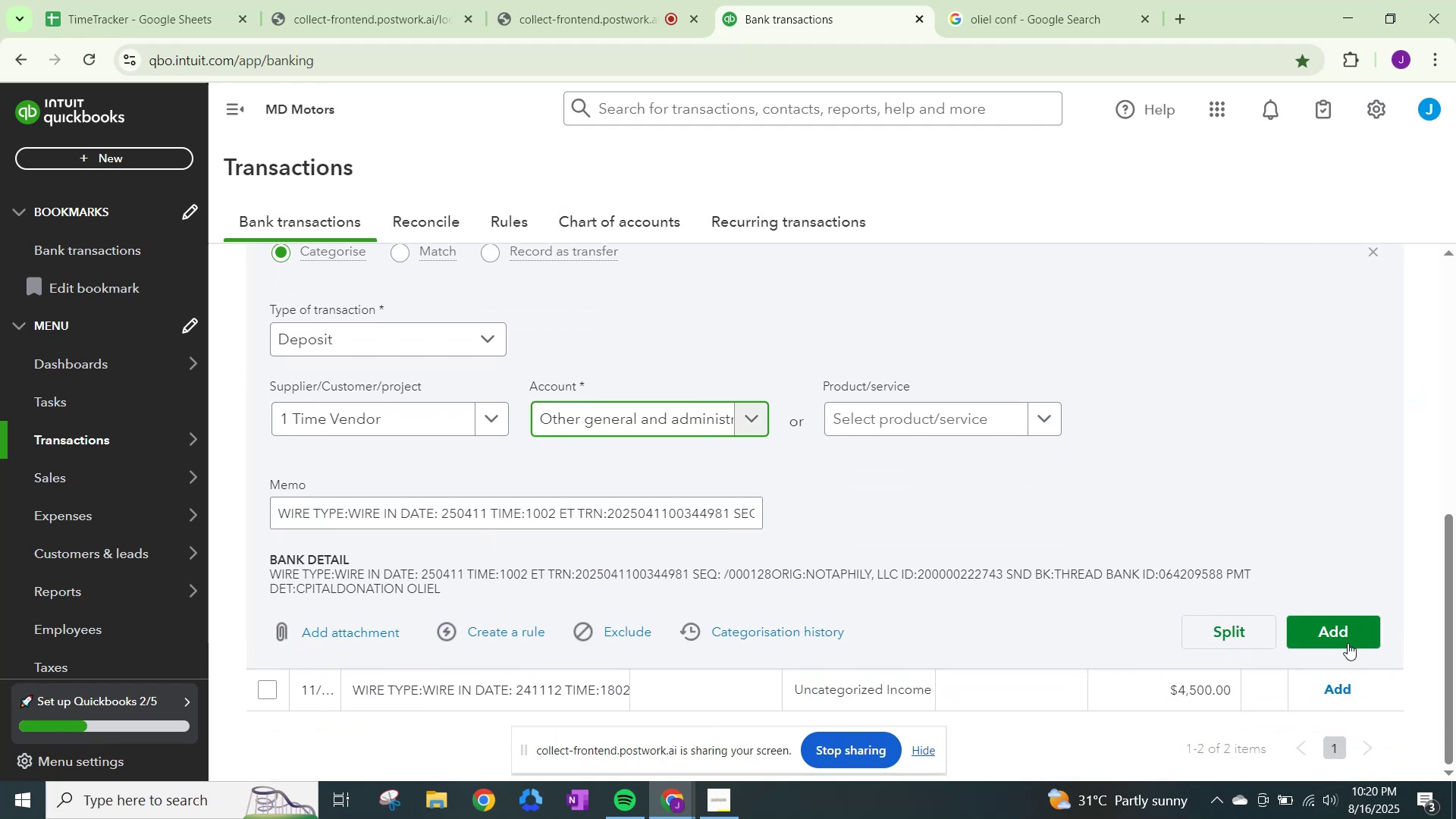 
left_click([1348, 643])
 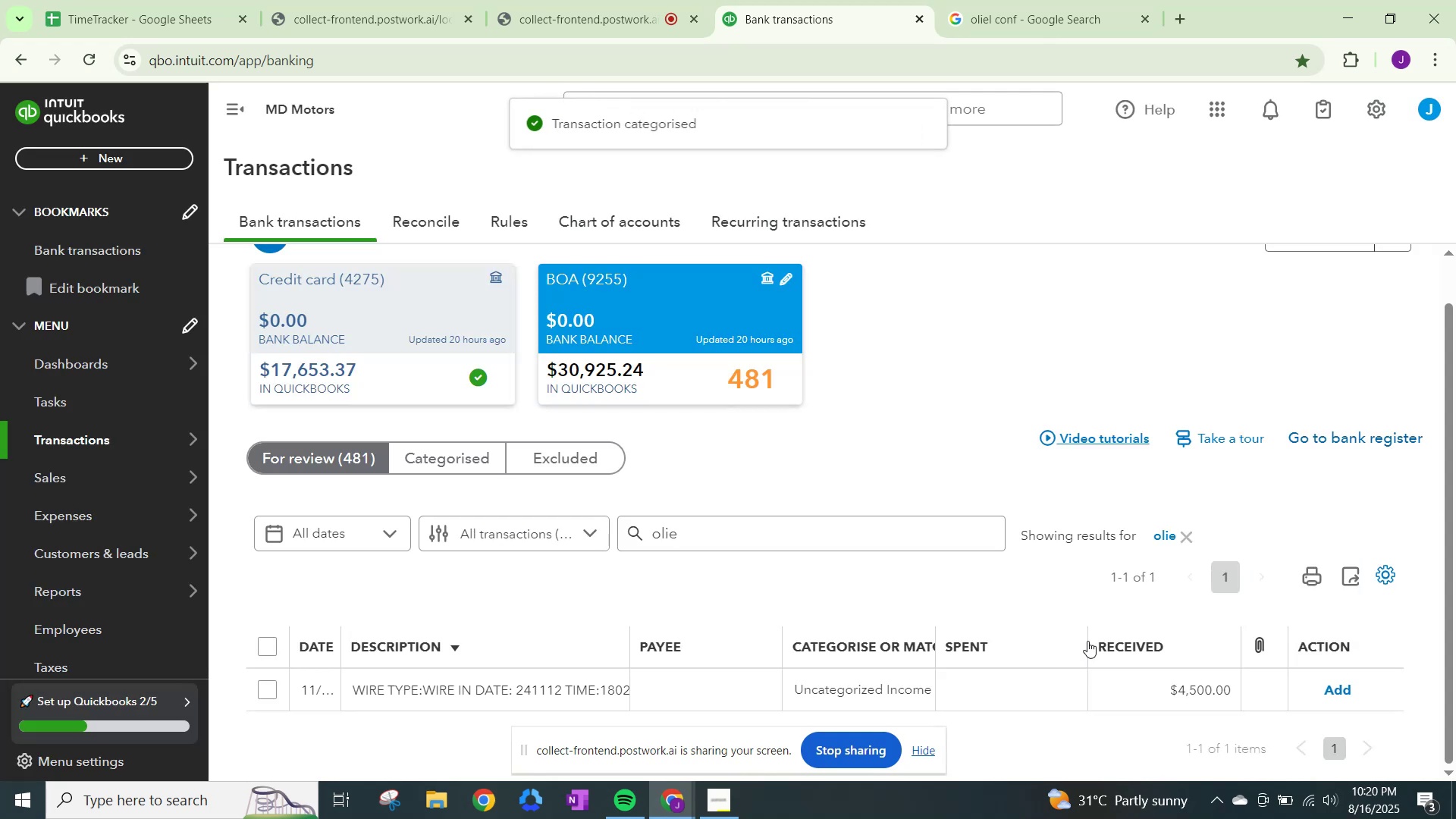 
scroll: coordinate [610, 567], scroll_direction: down, amount: 2.0
 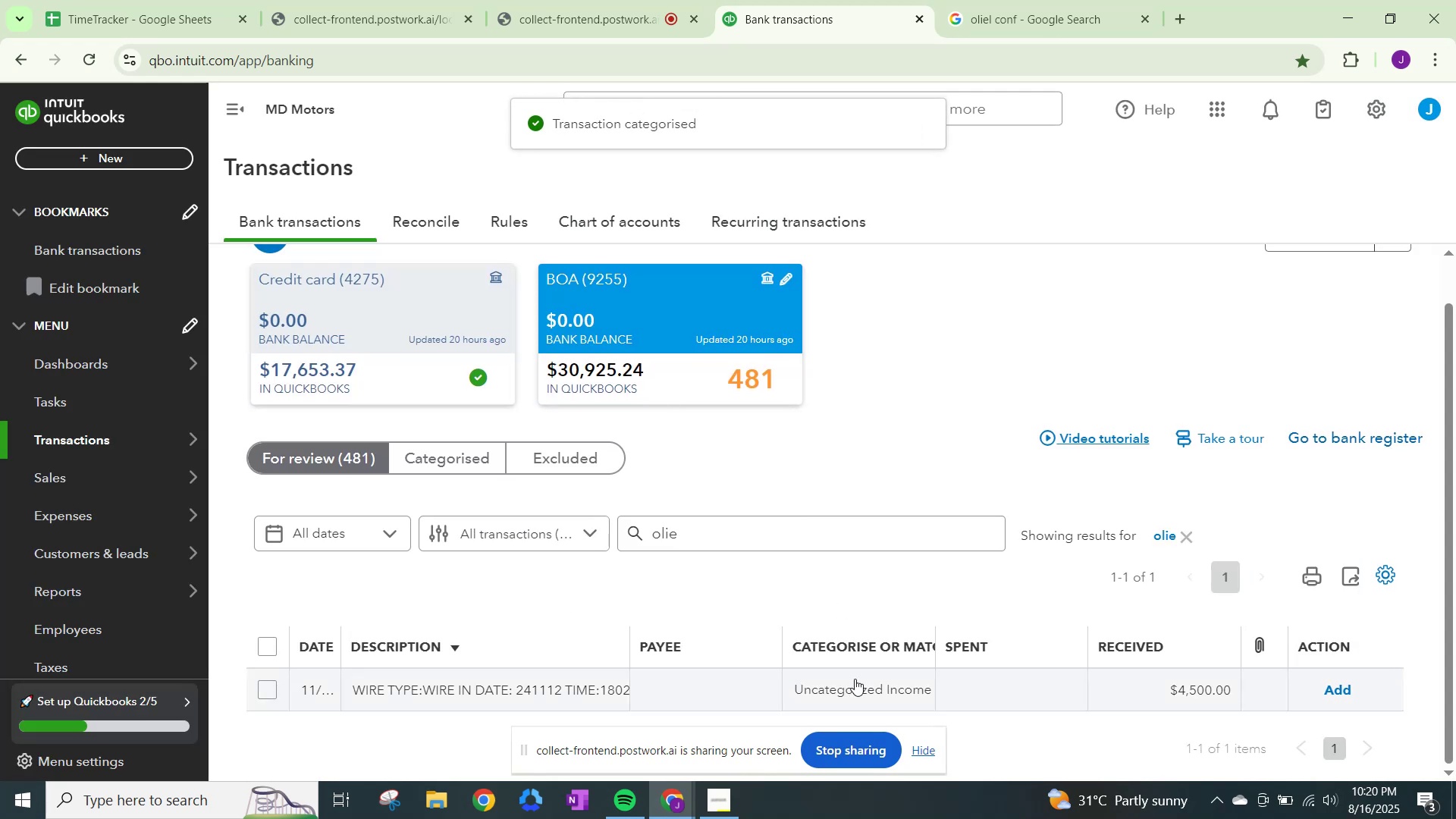 
left_click([855, 679])
 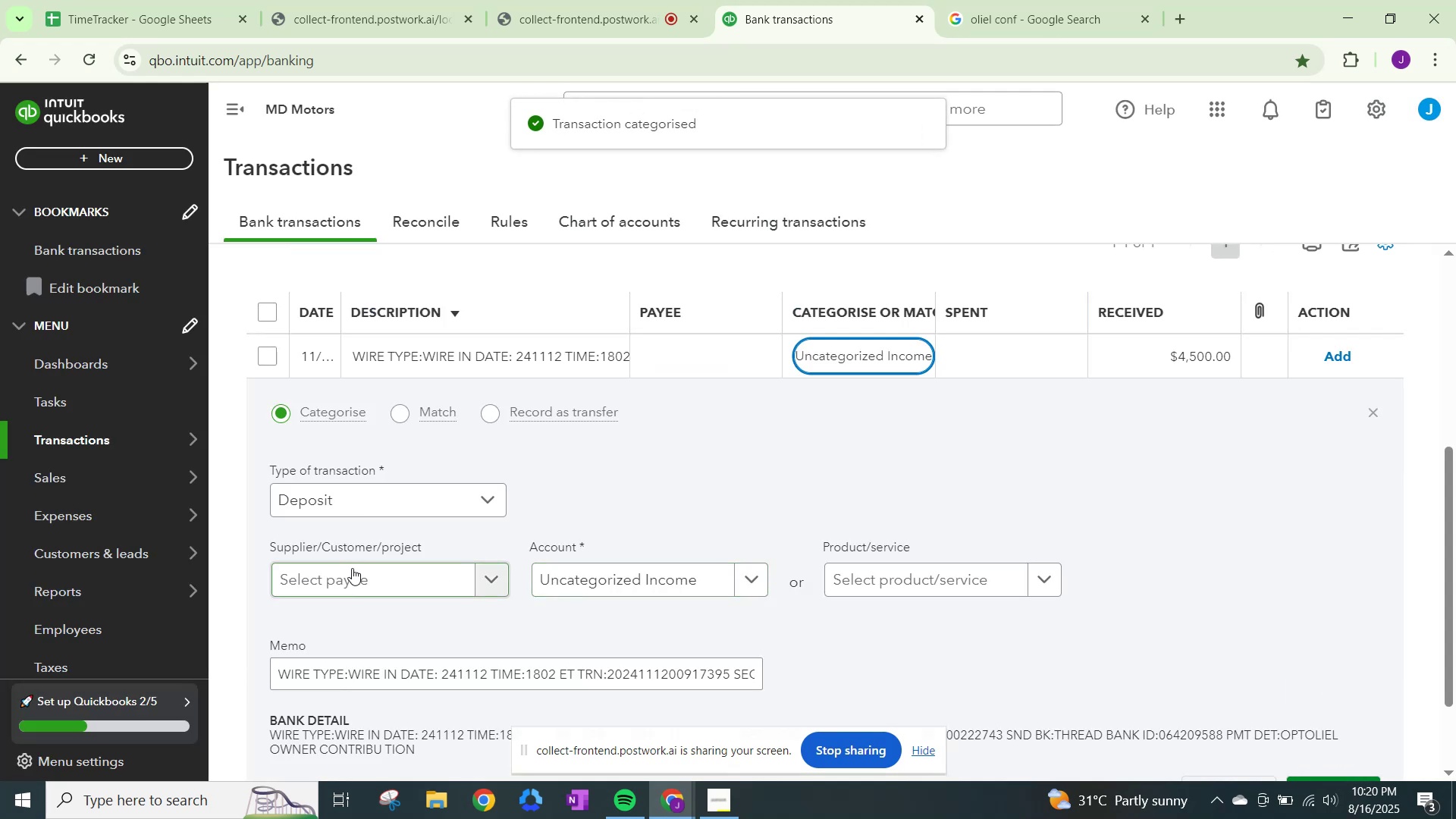 
left_click([353, 568])
 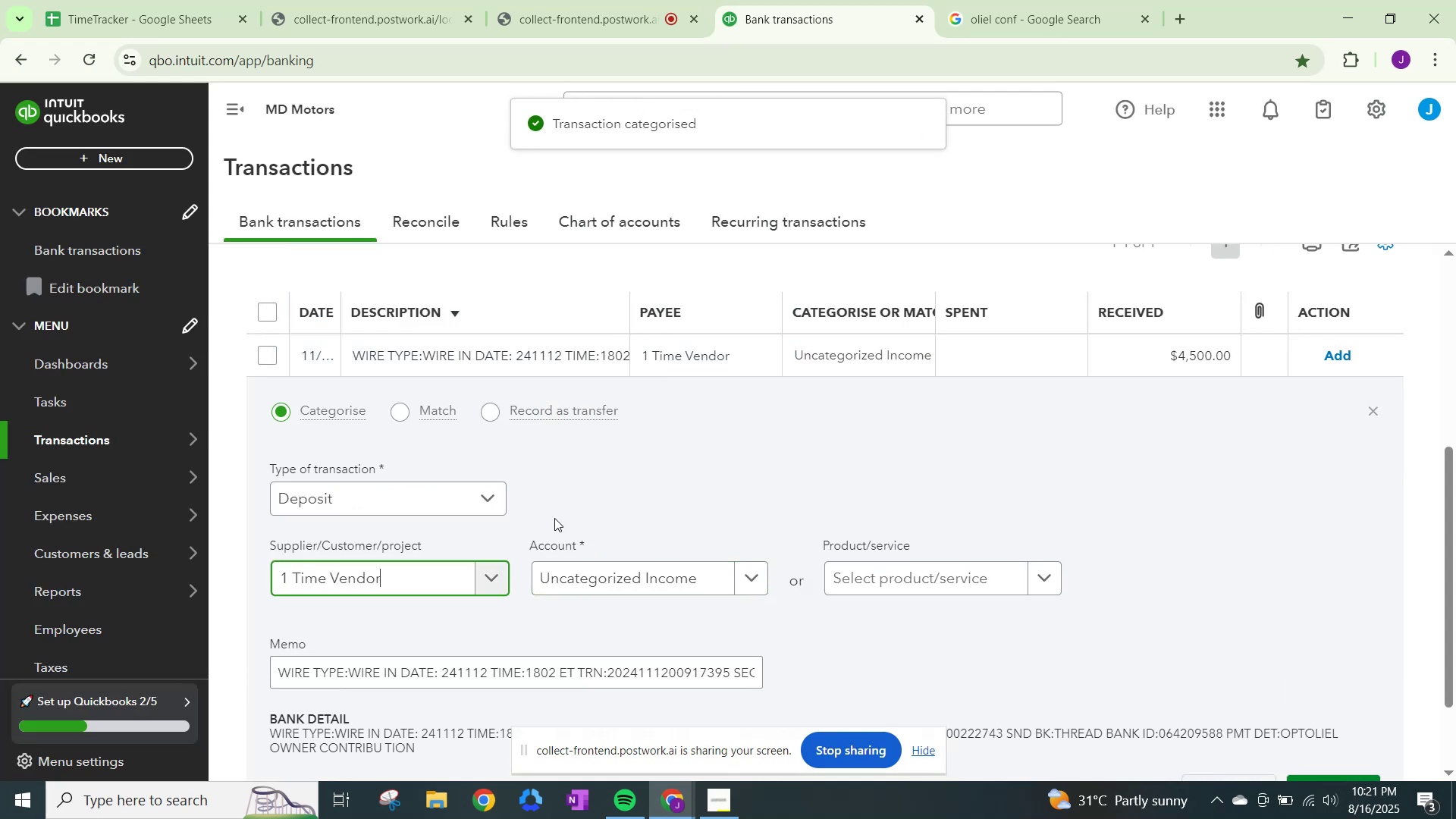 
left_click([603, 582])
 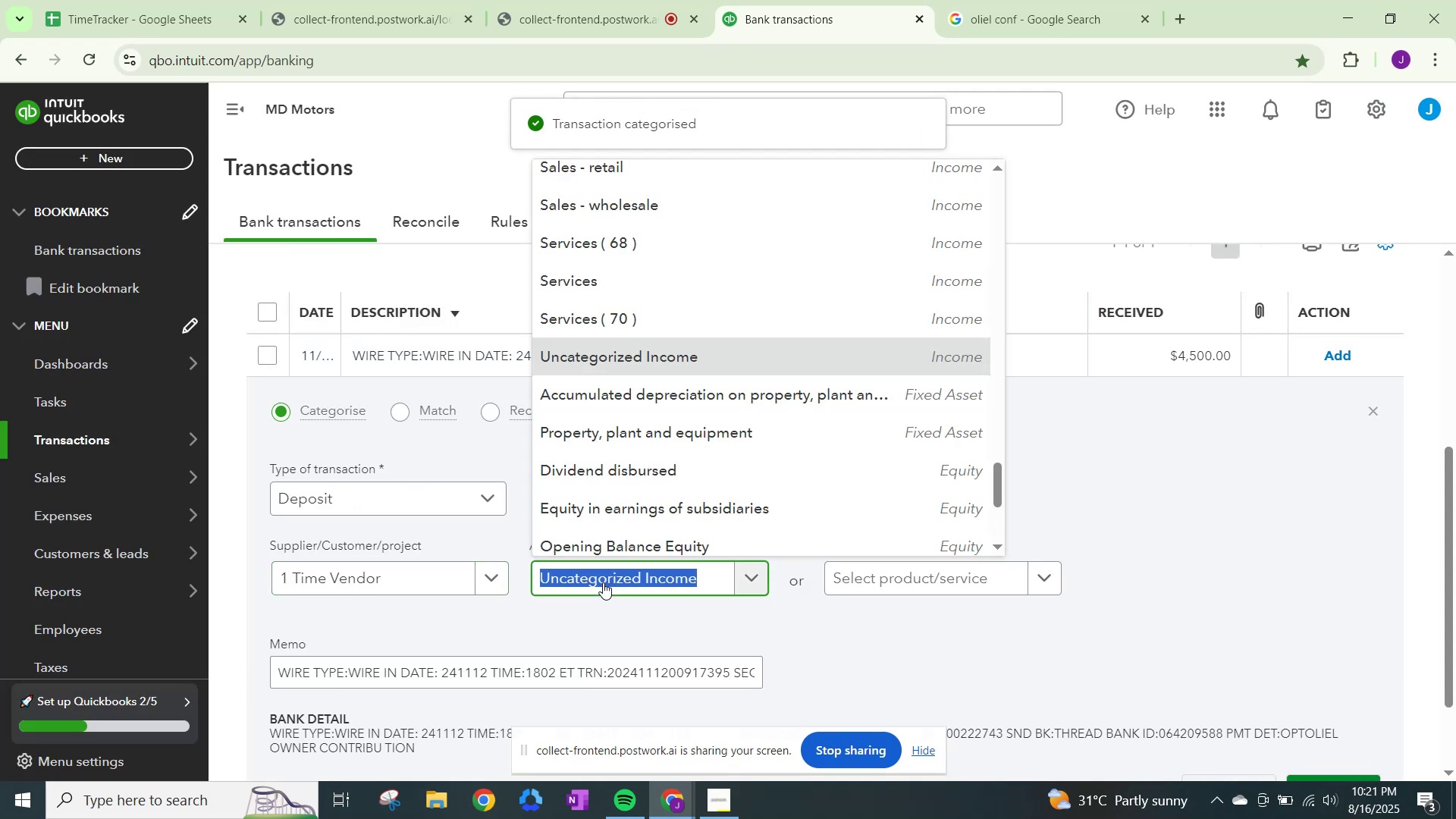 
type(ther)
key(Backspace)
key(Backspace)
key(Backspace)
key(Backspace)
key(Backspace)
key(Backspace)
type(other)
 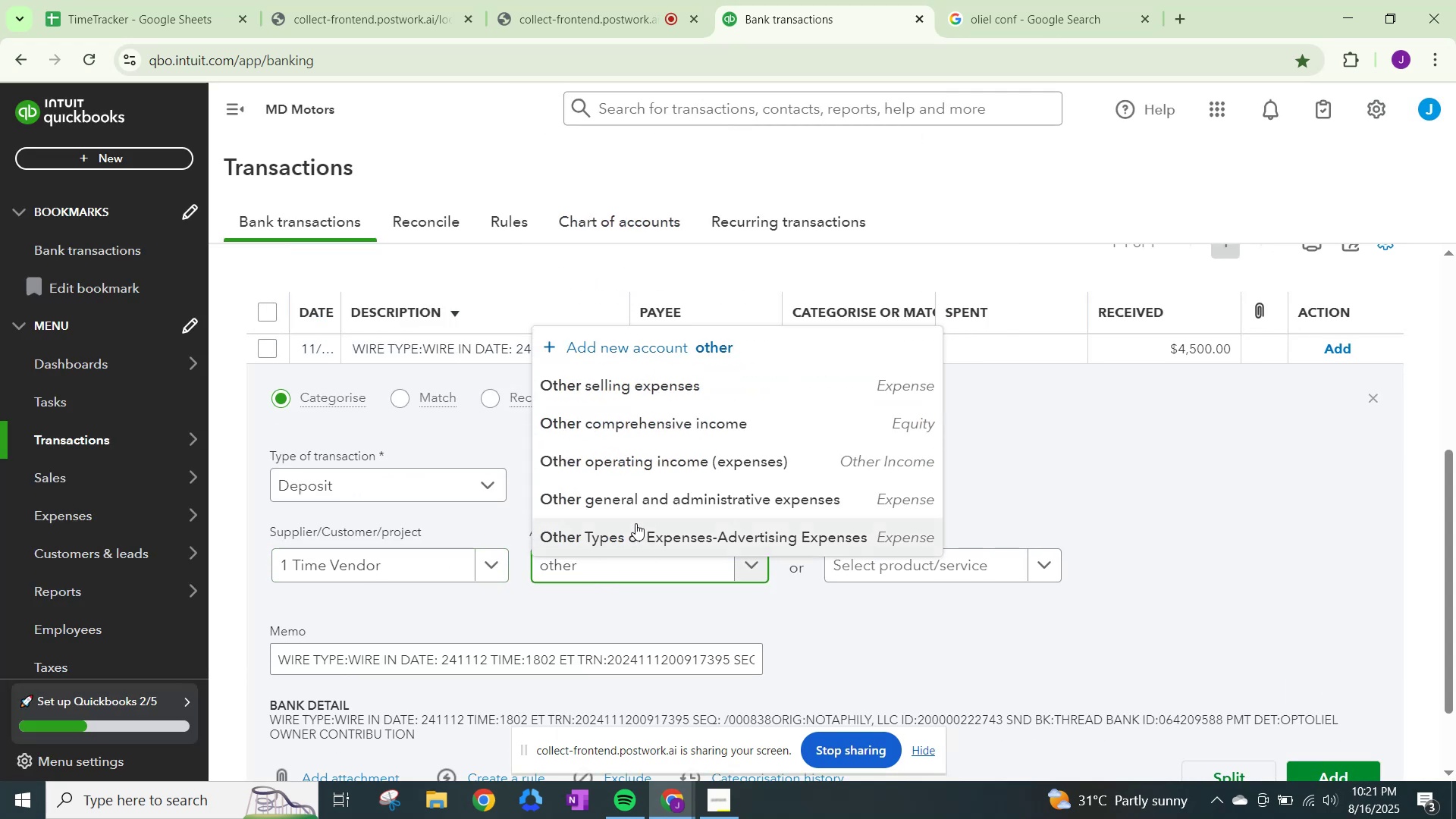 
left_click([643, 504])
 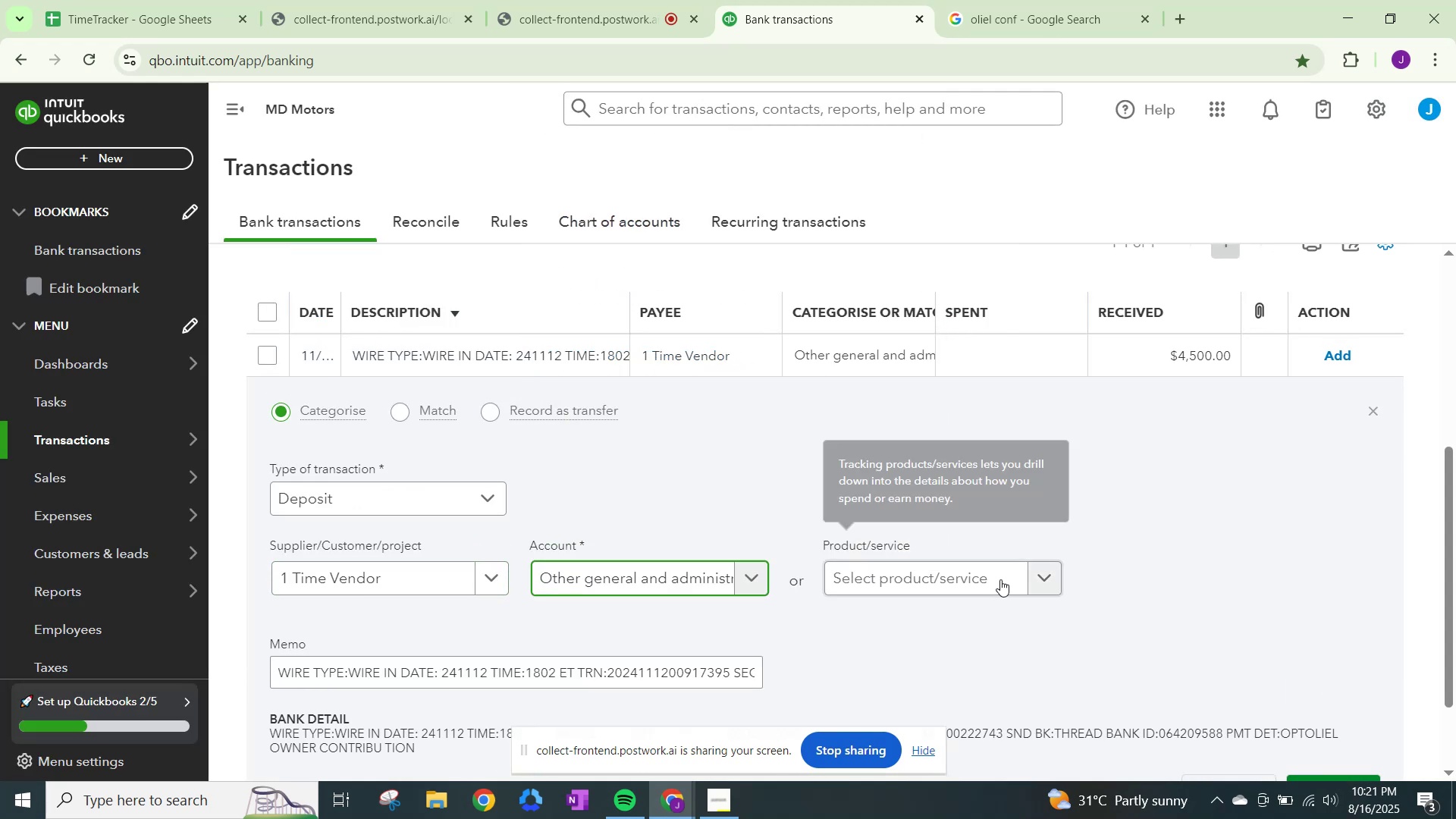 
scroll: coordinate [1067, 608], scroll_direction: down, amount: 1.0
 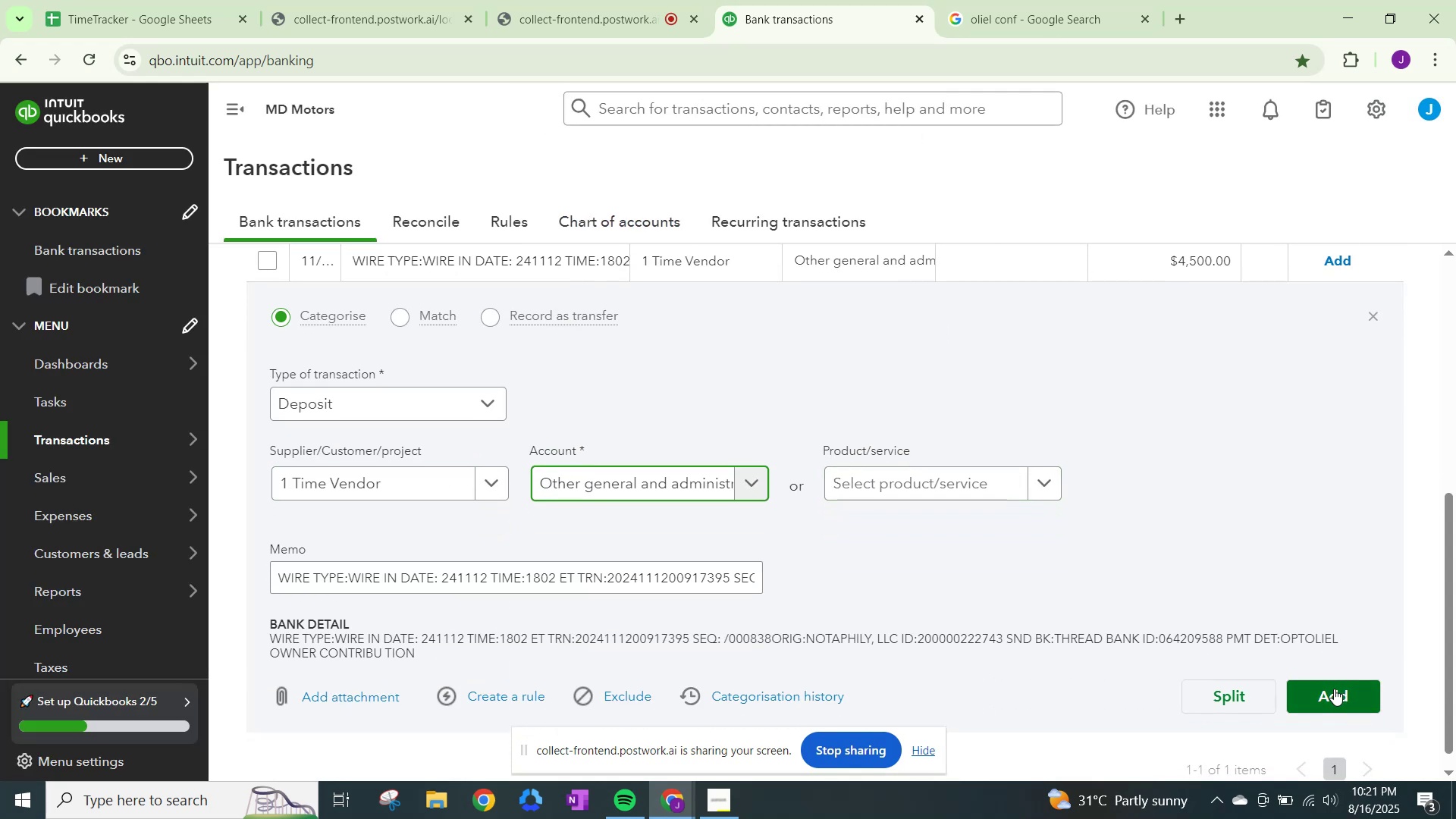 
left_click([1334, 689])
 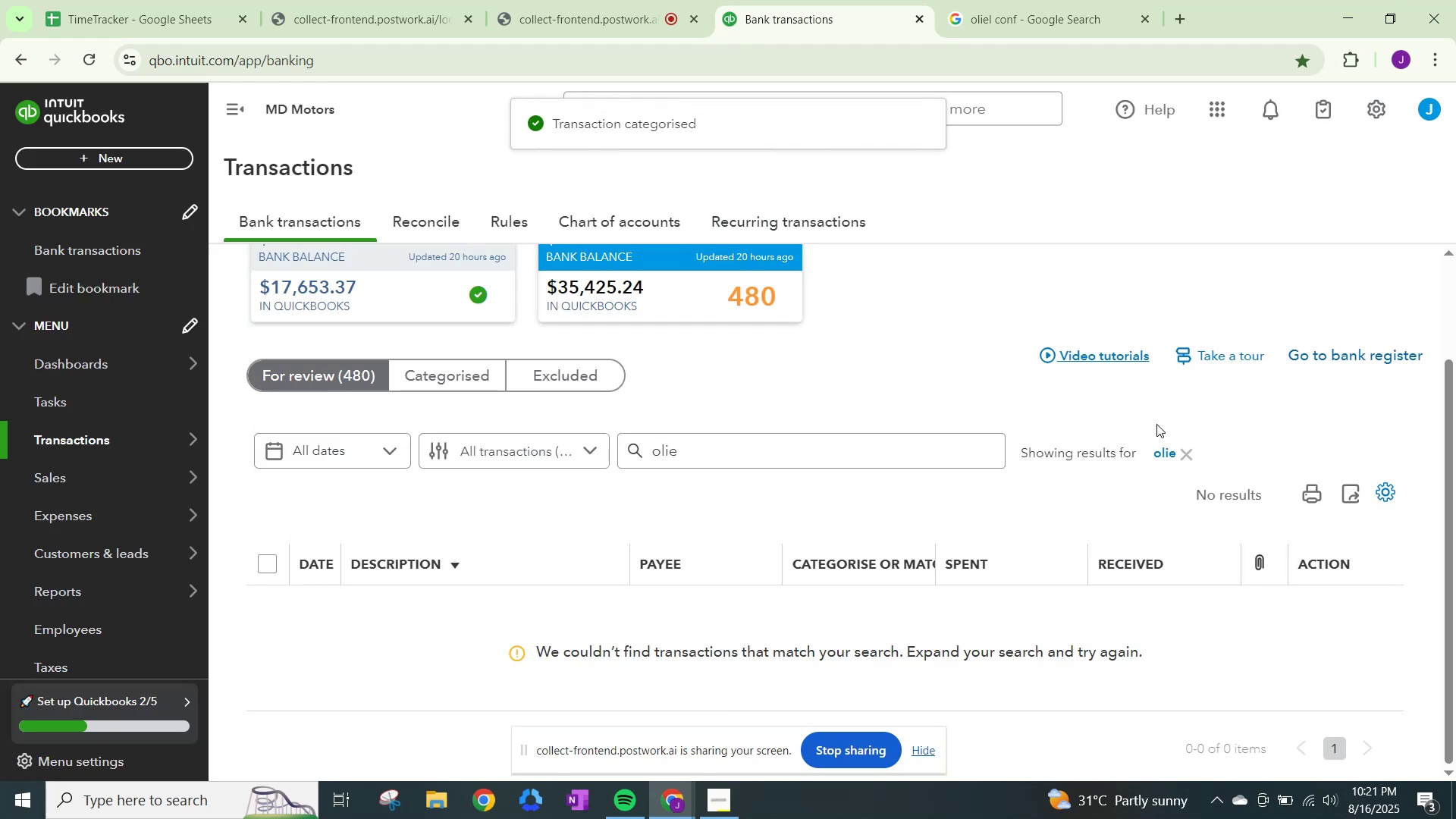 
left_click([1186, 450])
 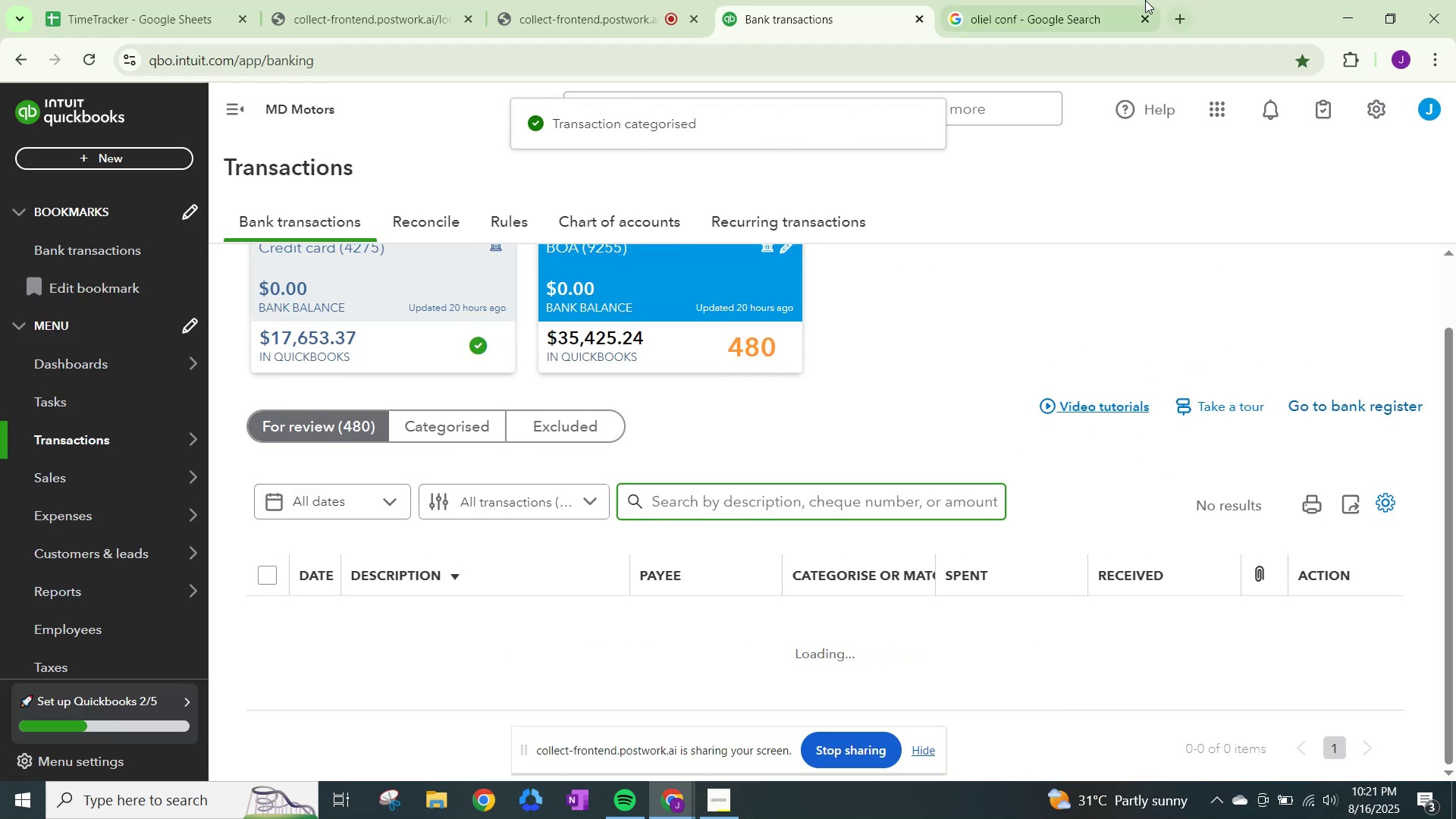 
scroll: coordinate [556, 668], scroll_direction: down, amount: 3.0
 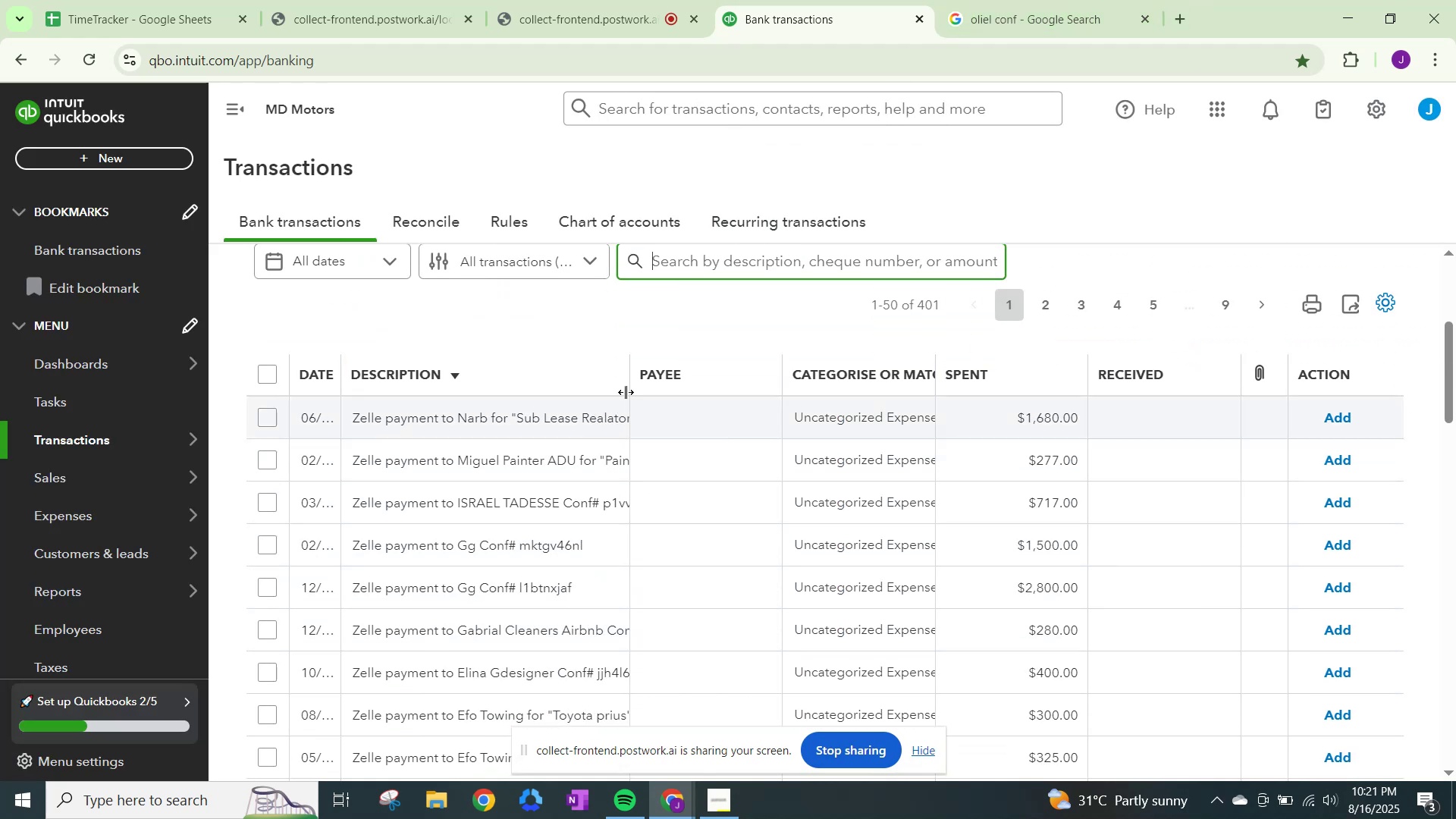 
left_click_drag(start_coordinate=[628, 378], to_coordinate=[675, 391])
 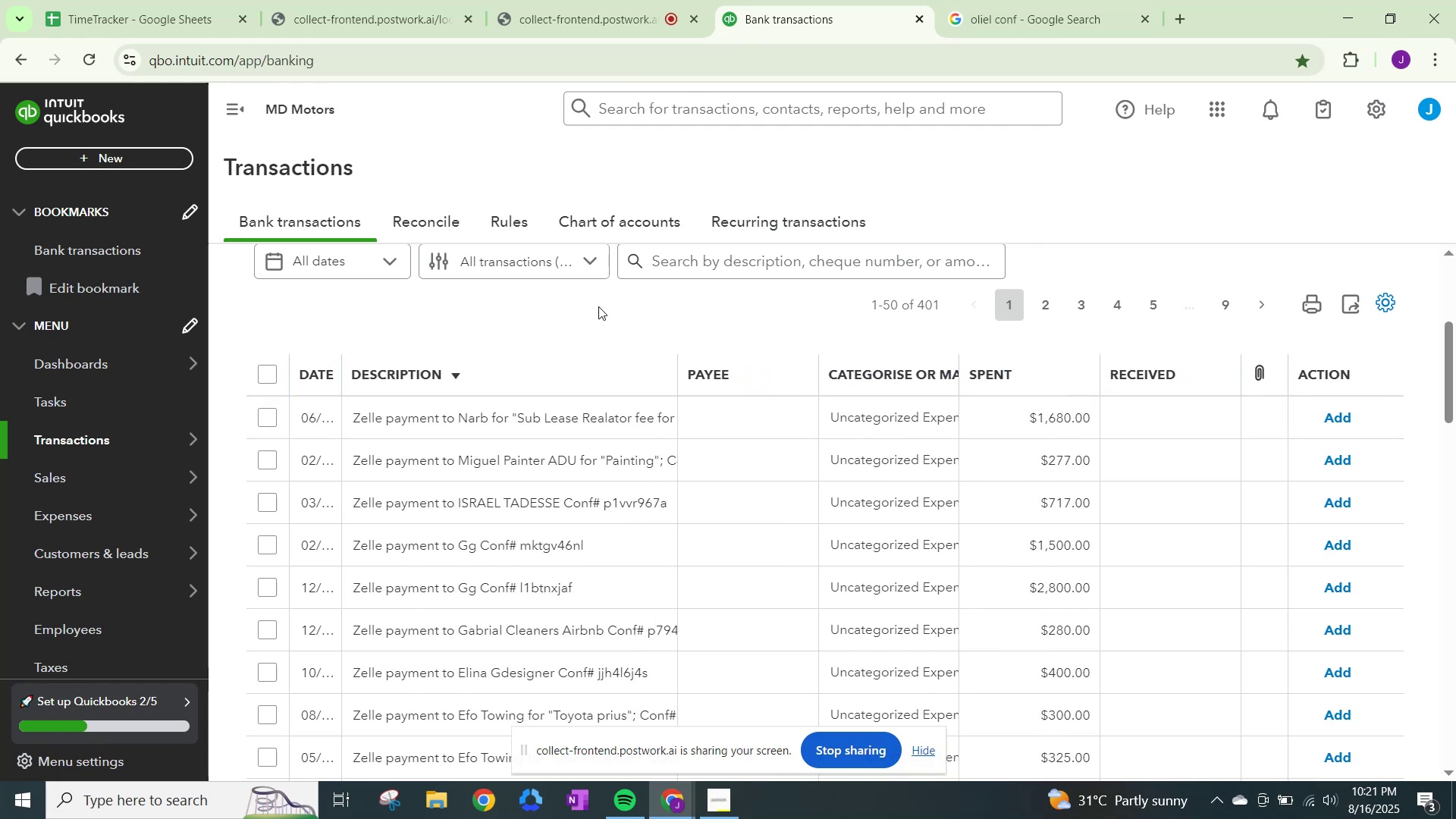 
left_click([598, 306])
 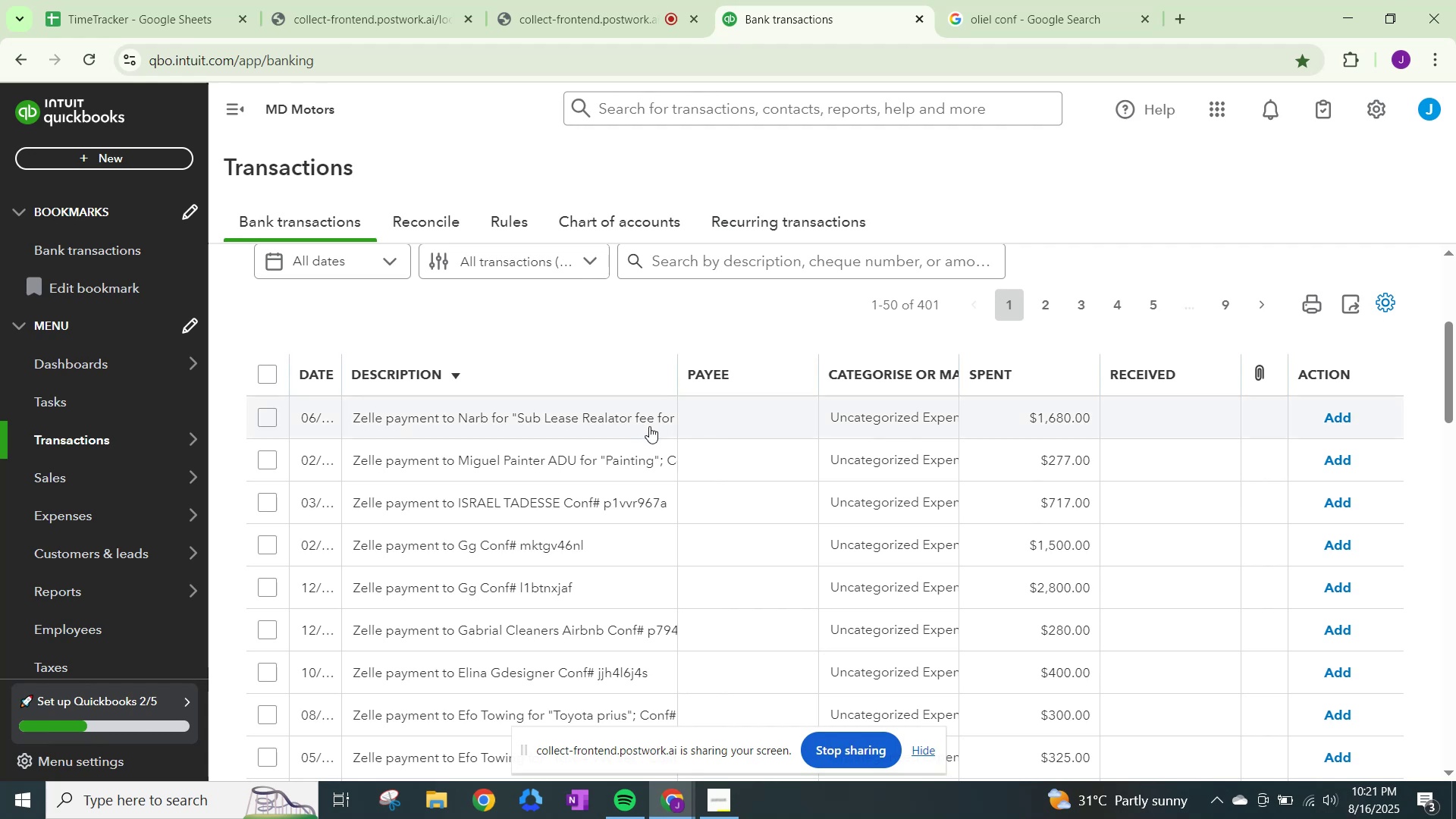 
wait(12.57)
 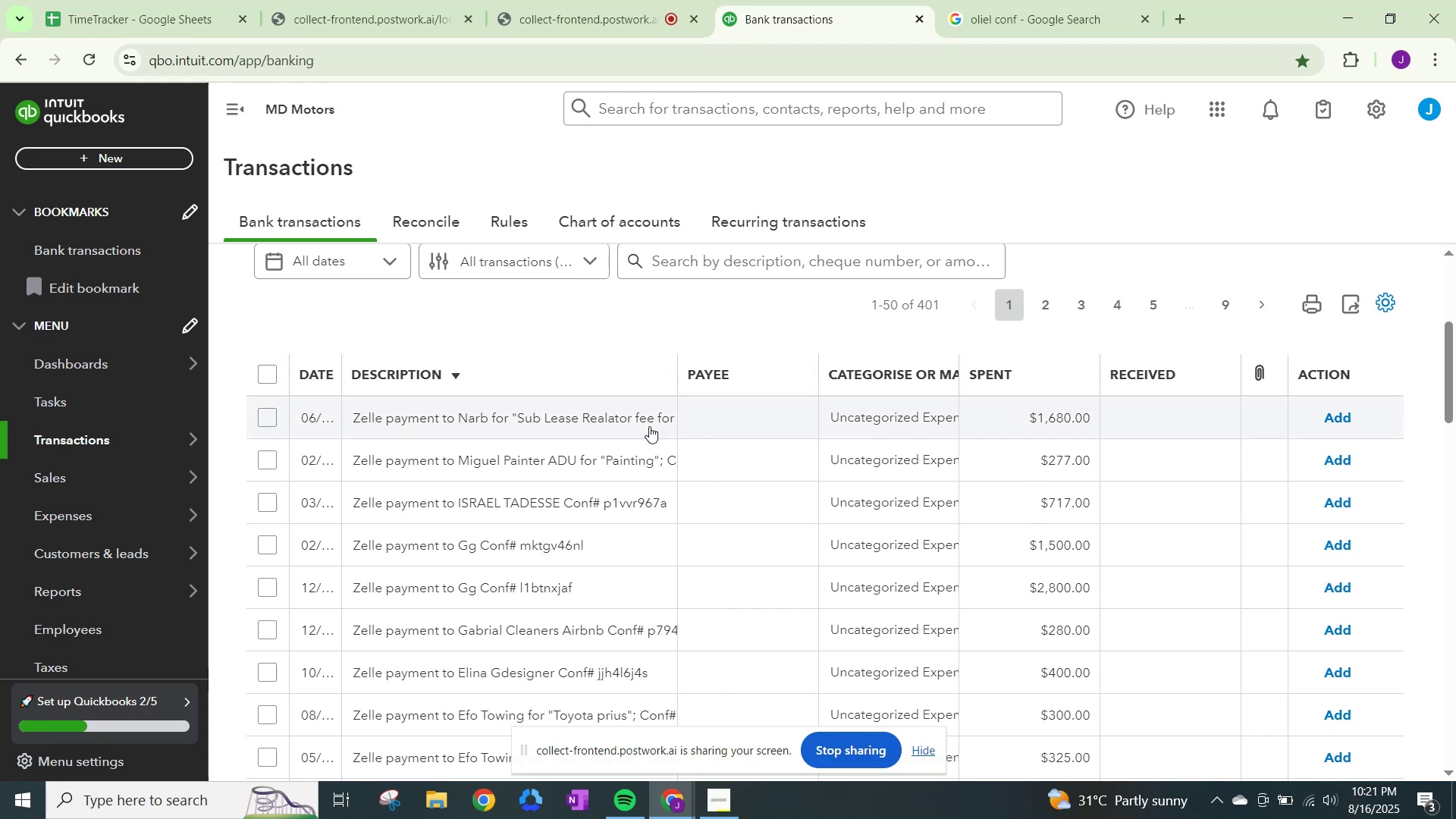 
scroll: coordinate [656, 445], scroll_direction: down, amount: 1.0
 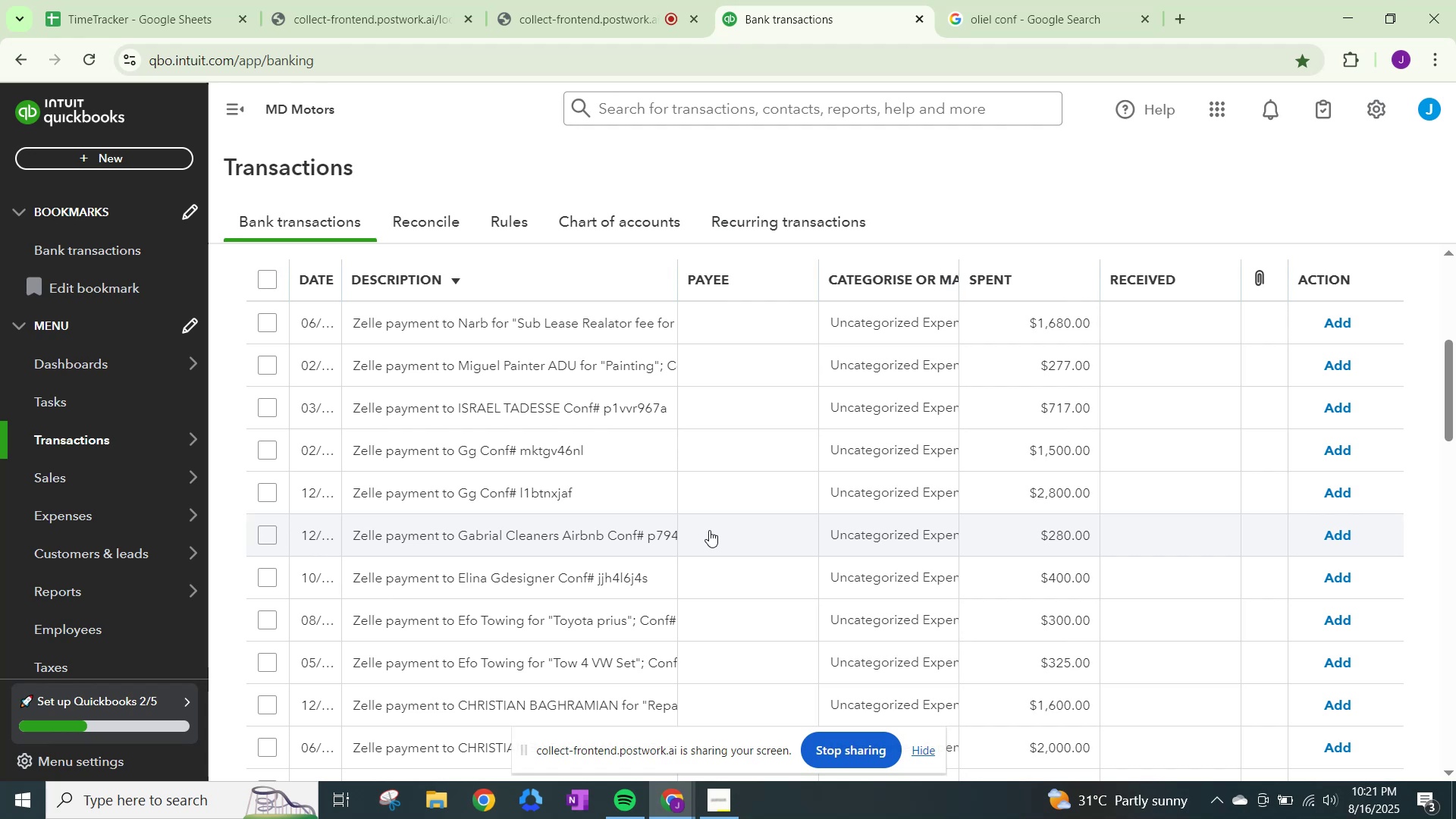 
wait(9.7)
 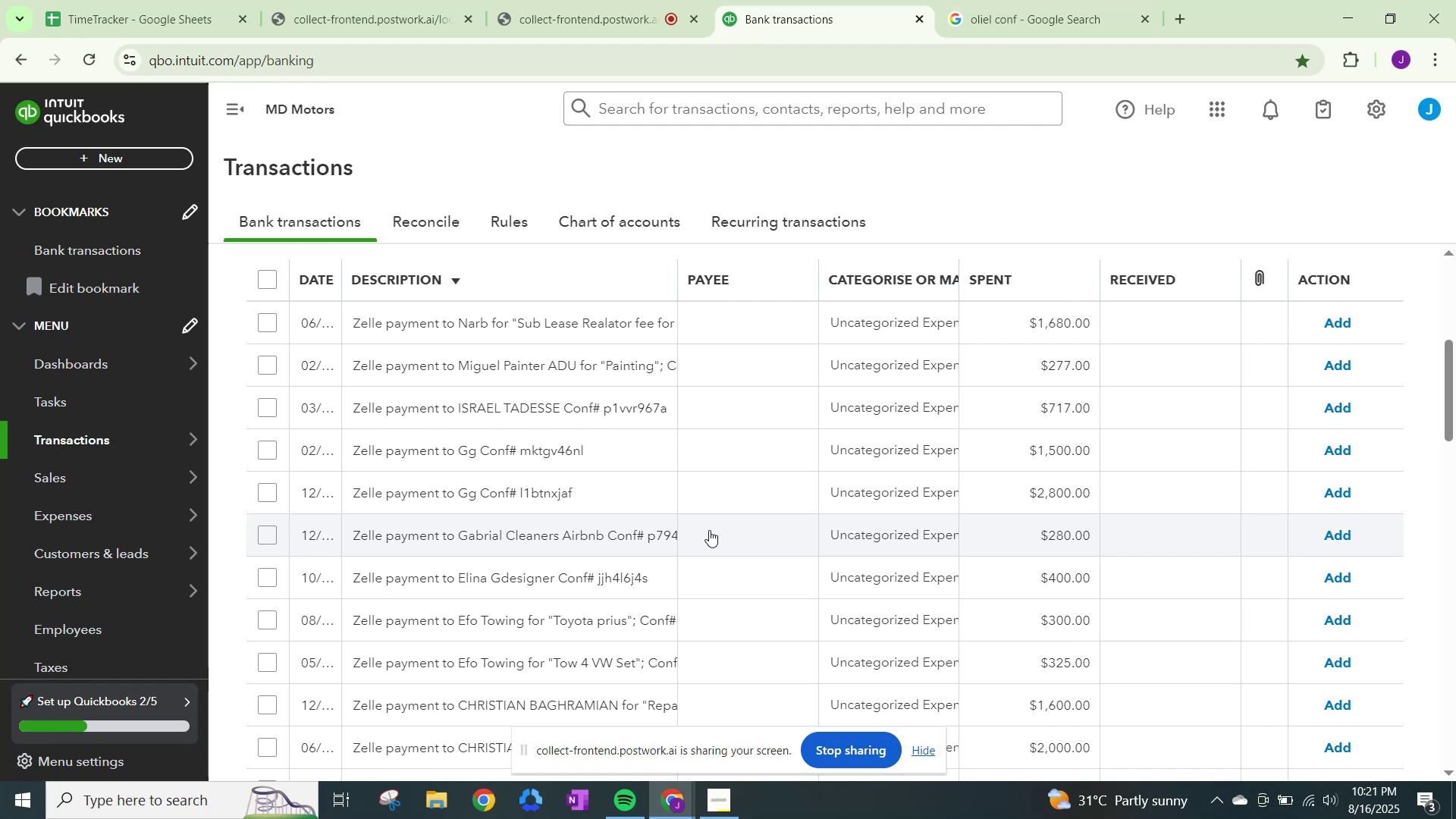 
scroll: coordinate [843, 516], scroll_direction: down, amount: 1.0
 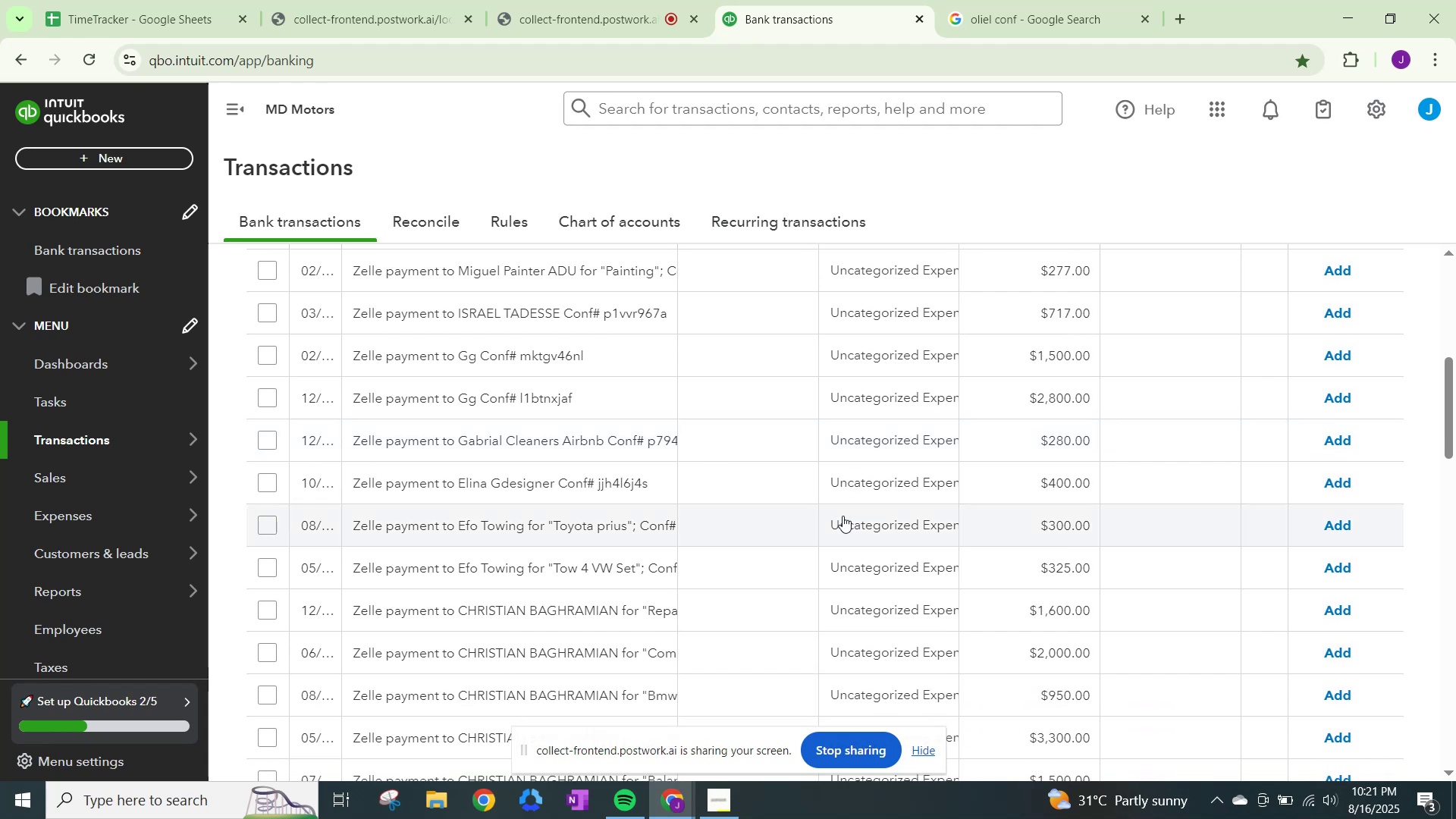 
wait(5.22)
 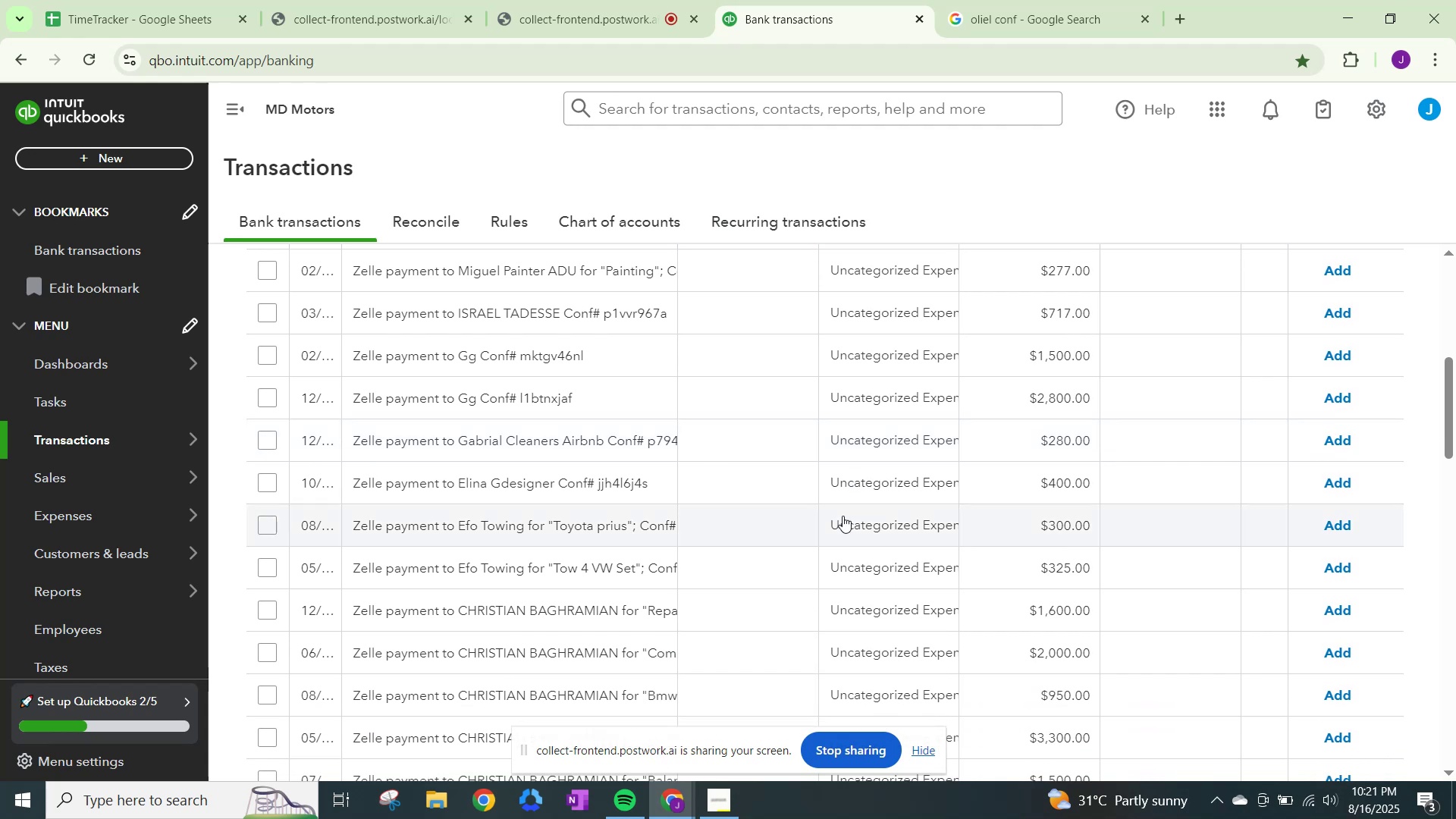 
scroll: coordinate [843, 516], scroll_direction: down, amount: 2.0
 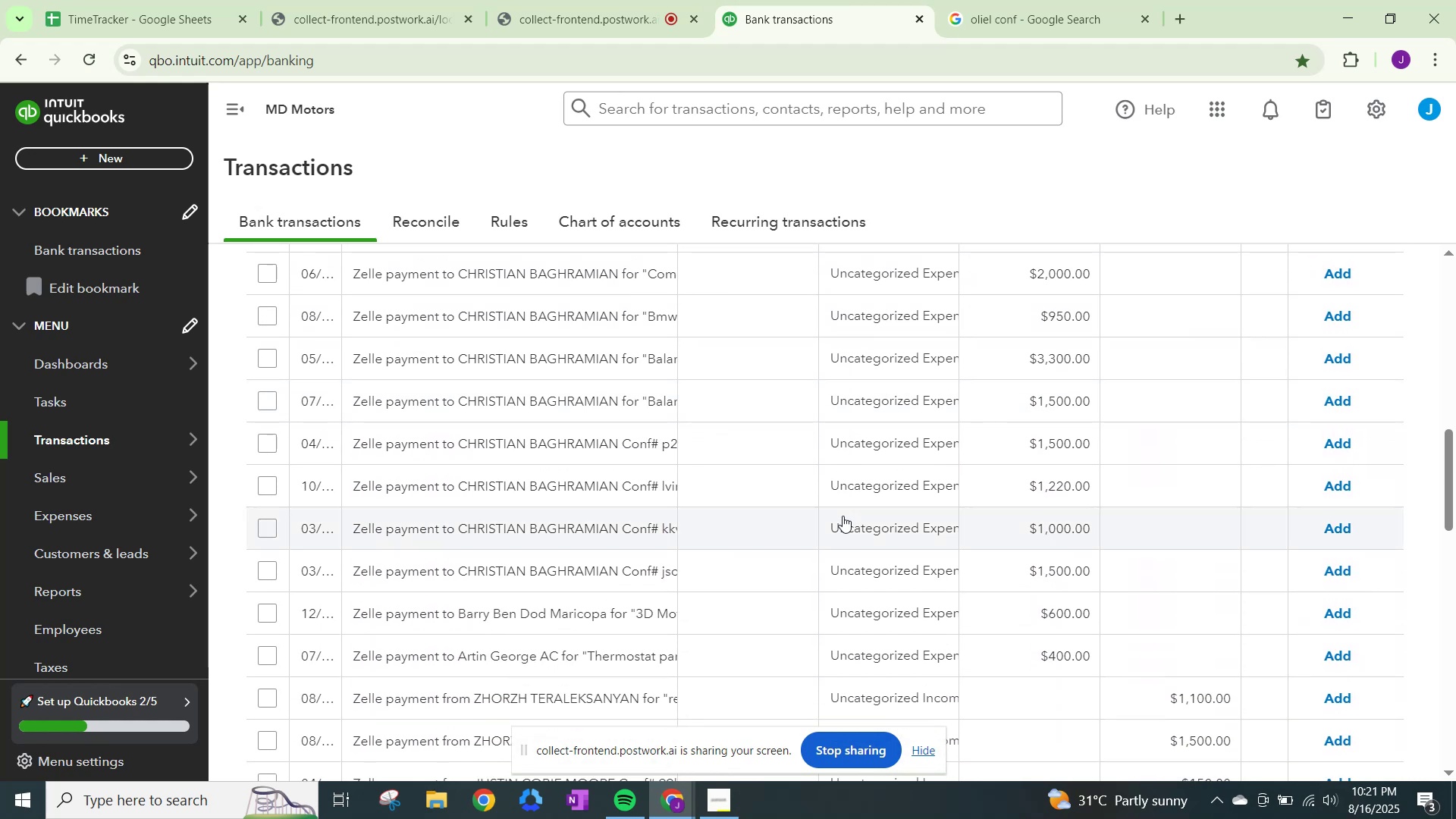 
scroll: coordinate [676, 271], scroll_direction: up, amount: 7.0
 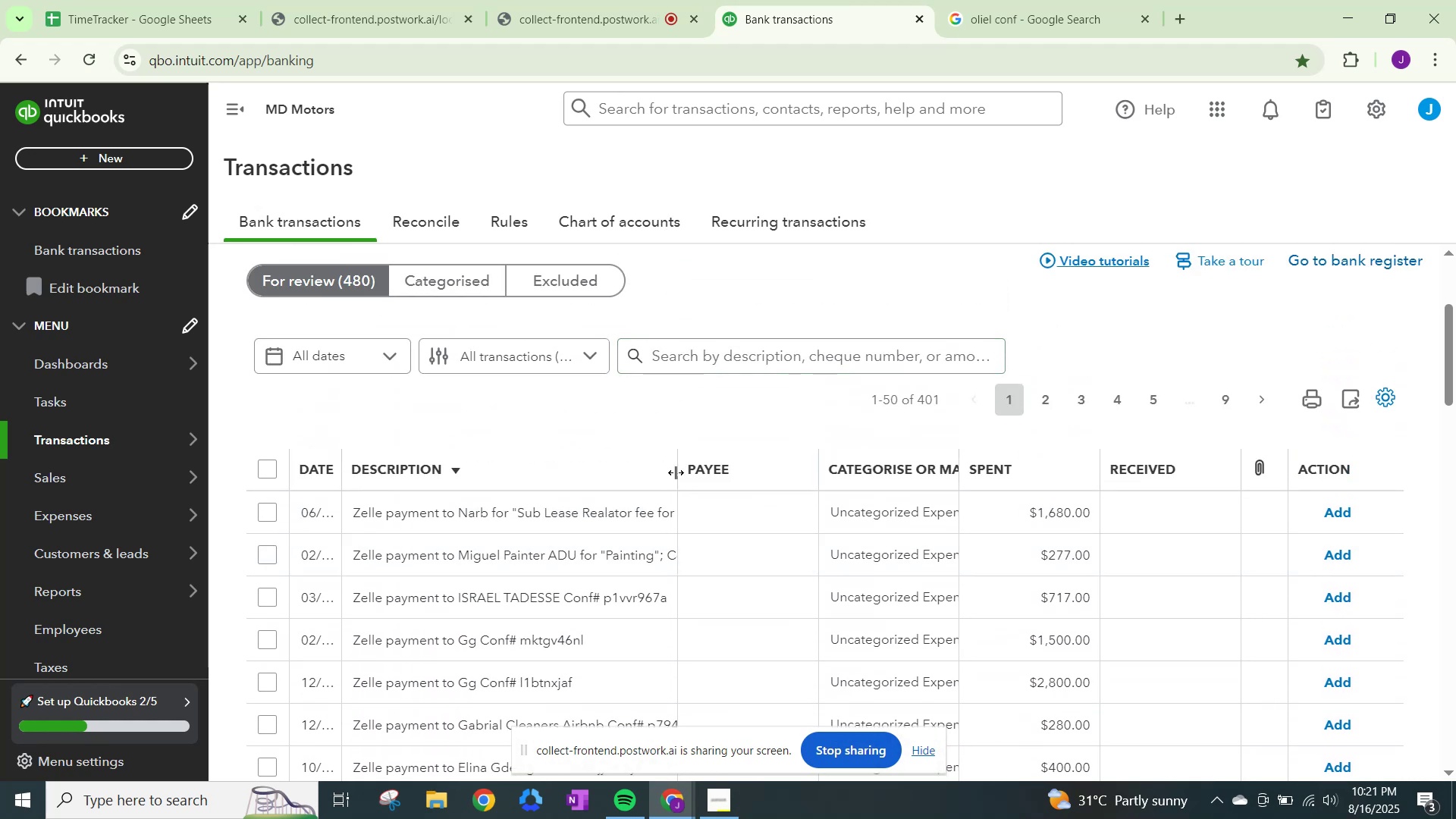 
left_click_drag(start_coordinate=[674, 472], to_coordinate=[713, 457])
 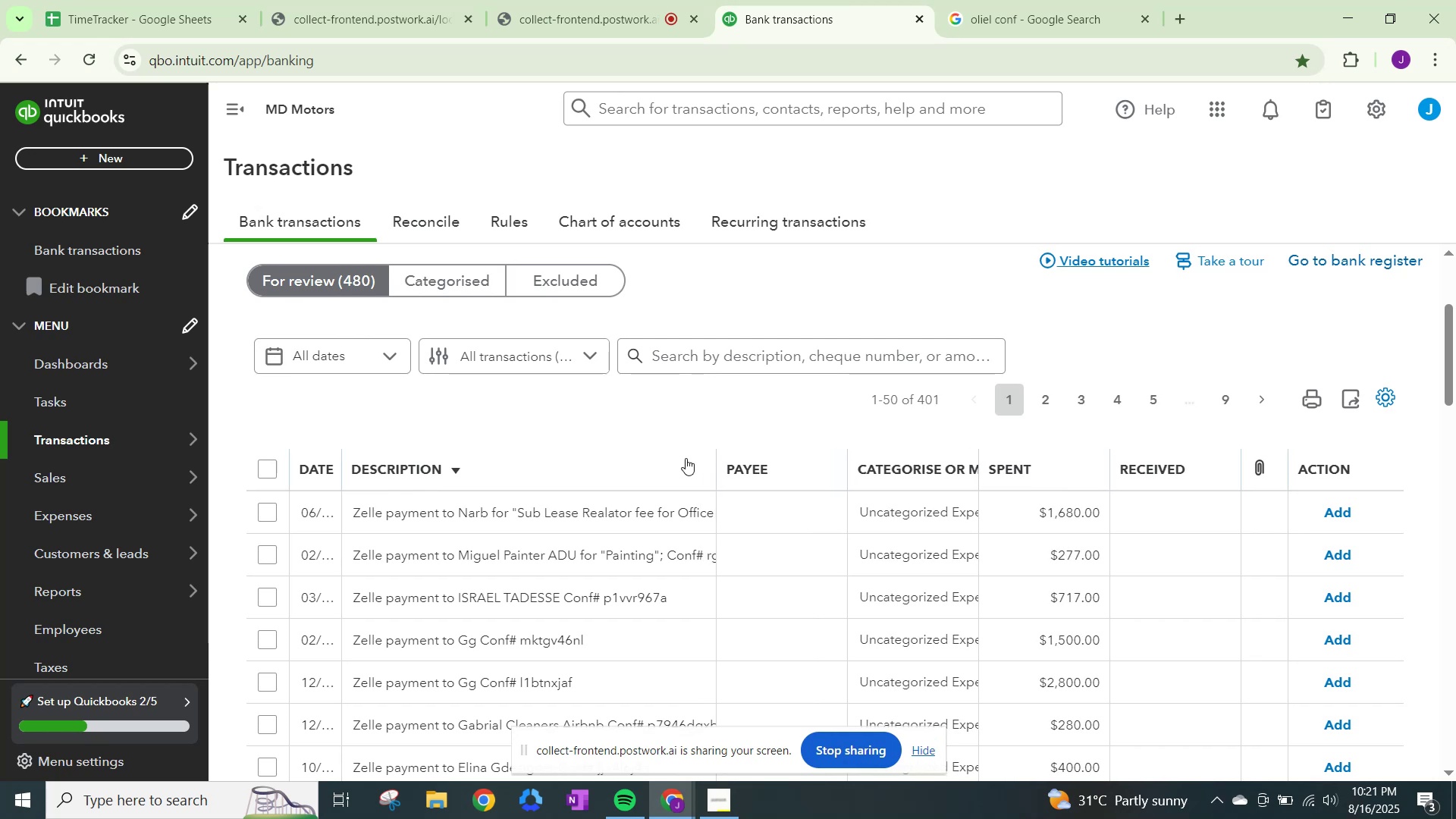 
scroll: coordinate [563, 481], scroll_direction: down, amount: 5.0
 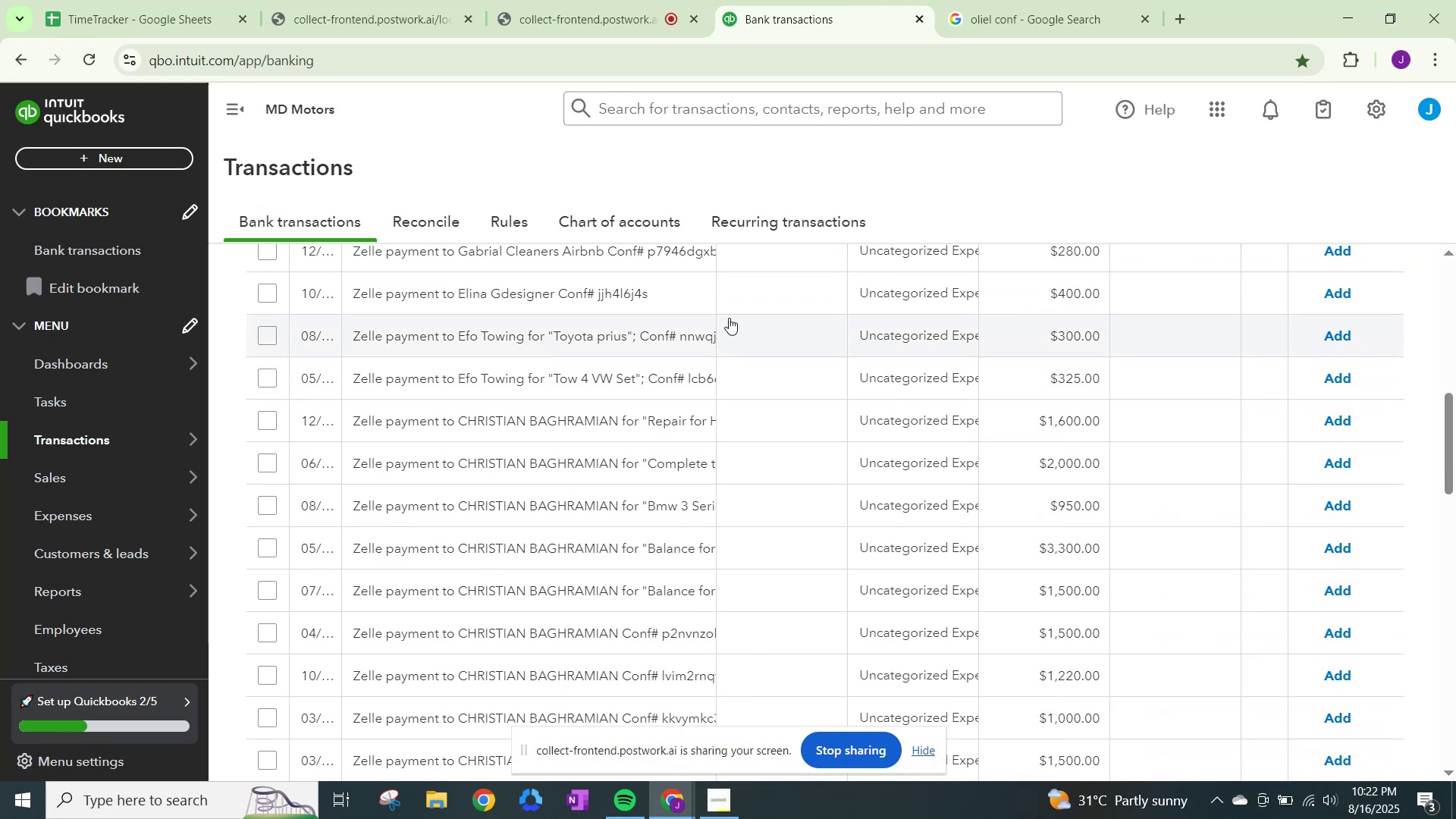 
scroll: coordinate [702, 290], scroll_direction: up, amount: 4.0
 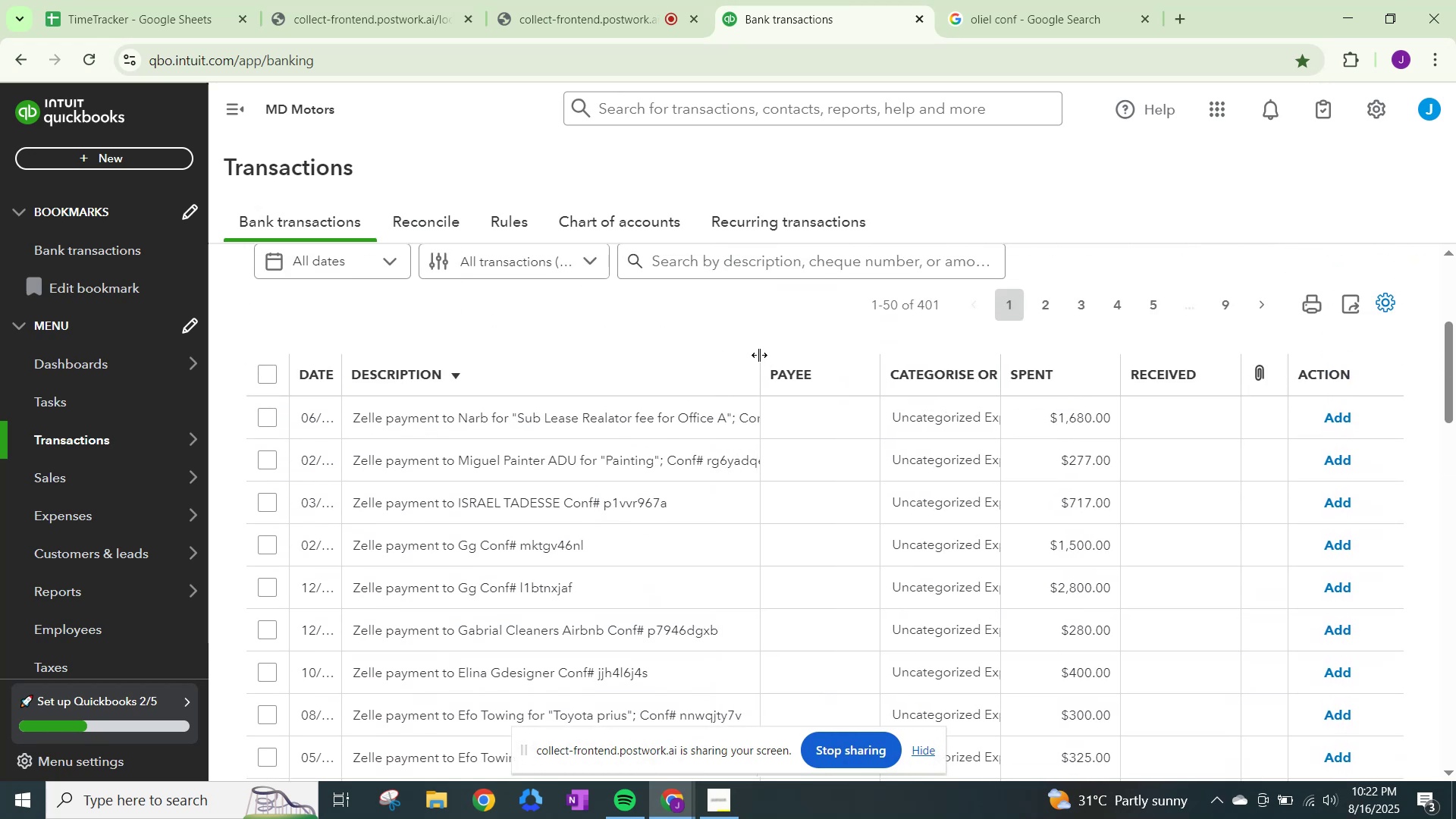 
scroll: coordinate [530, 486], scroll_direction: down, amount: 4.0
 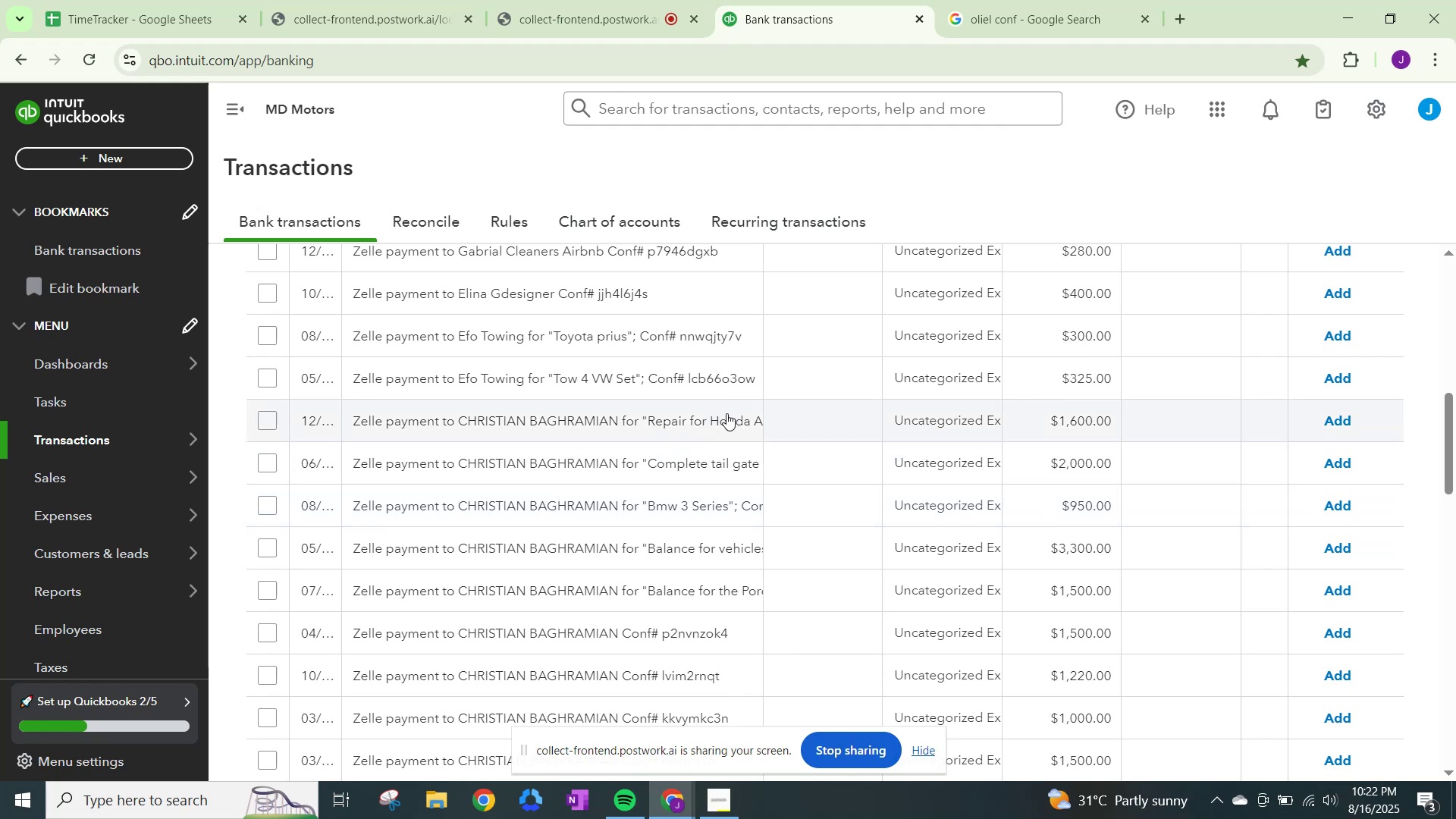 
wait(7.65)
 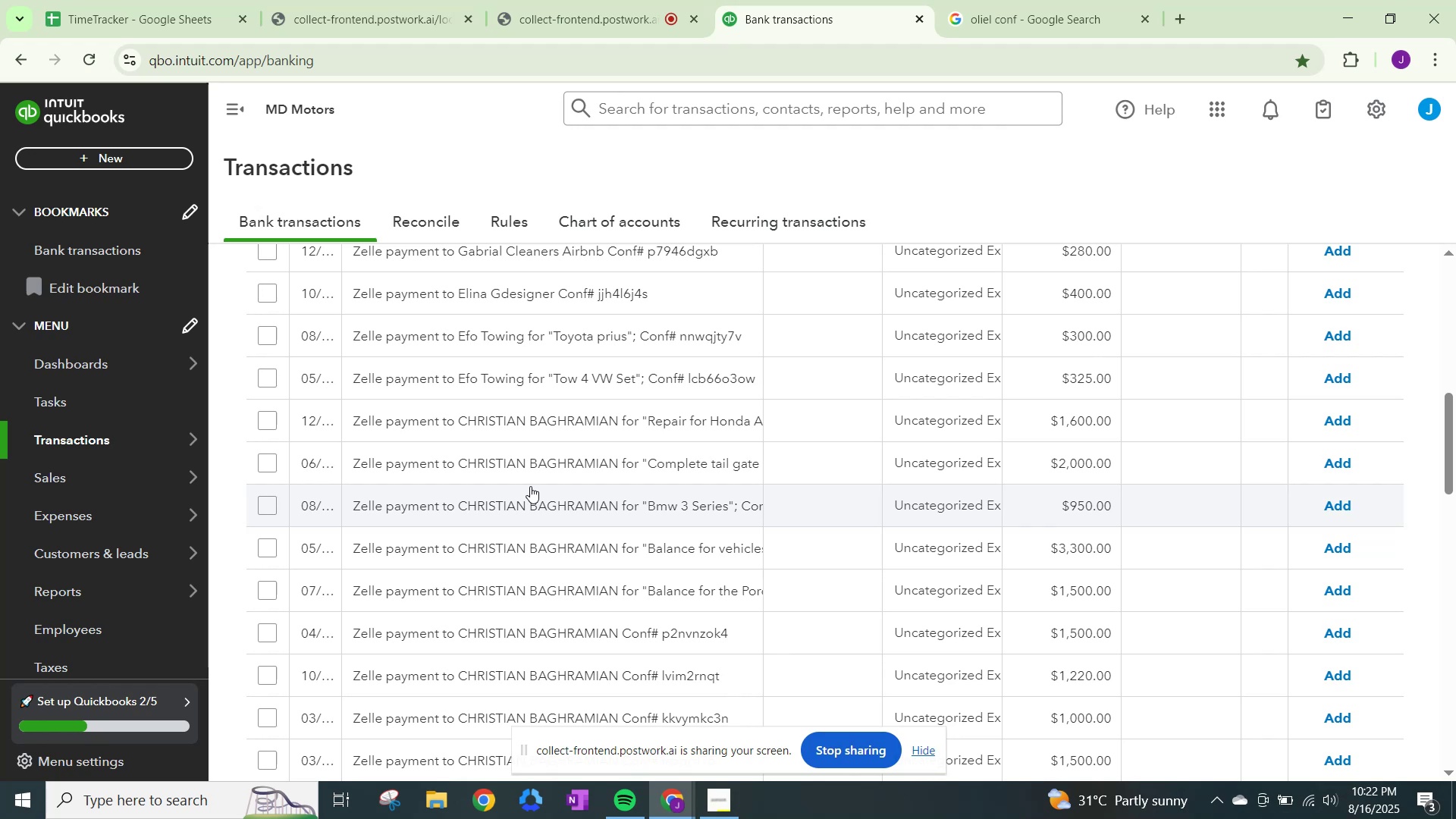 
scroll: coordinate [726, 413], scroll_direction: up, amount: 4.0
 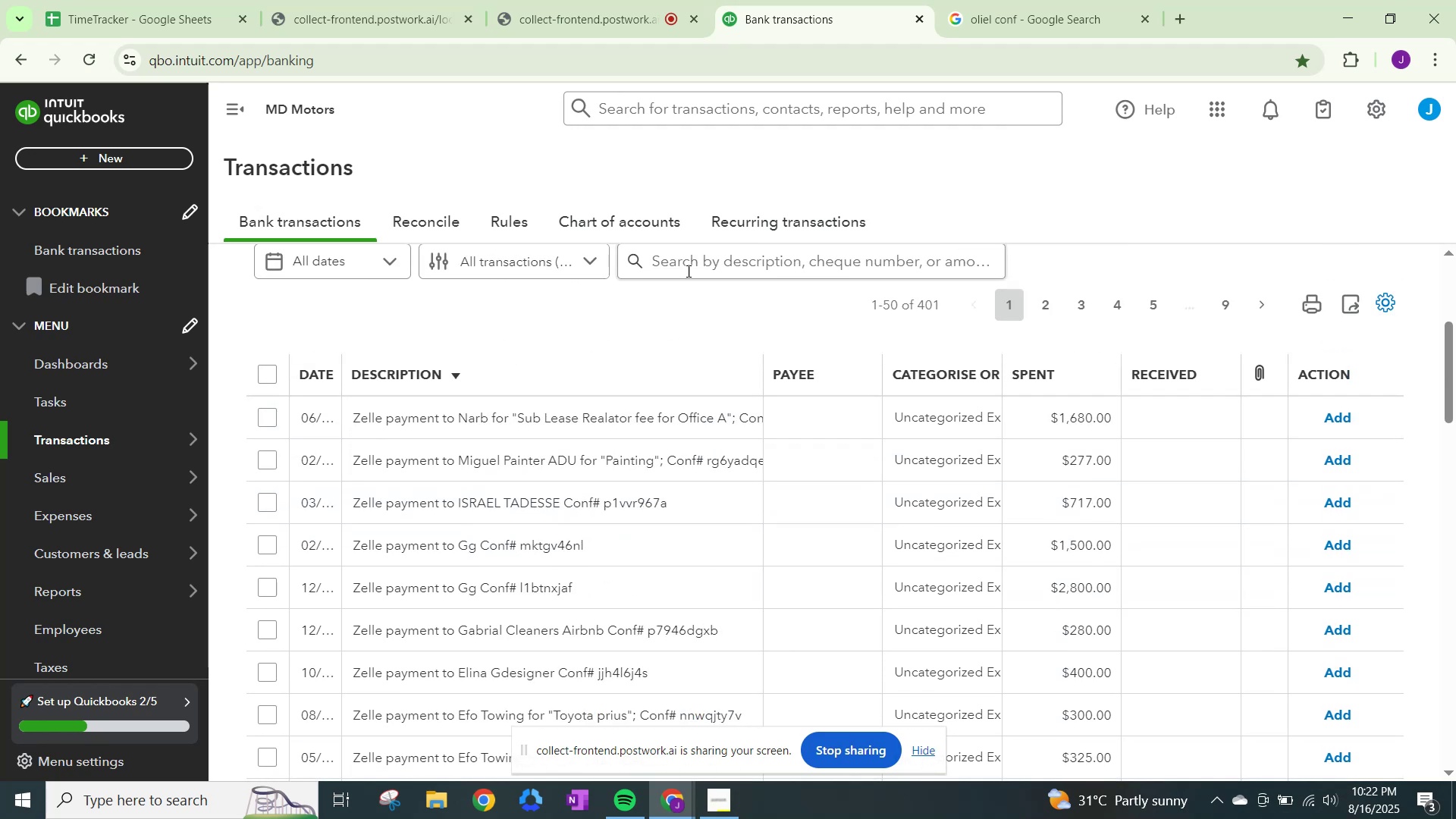 
left_click([687, 265])
 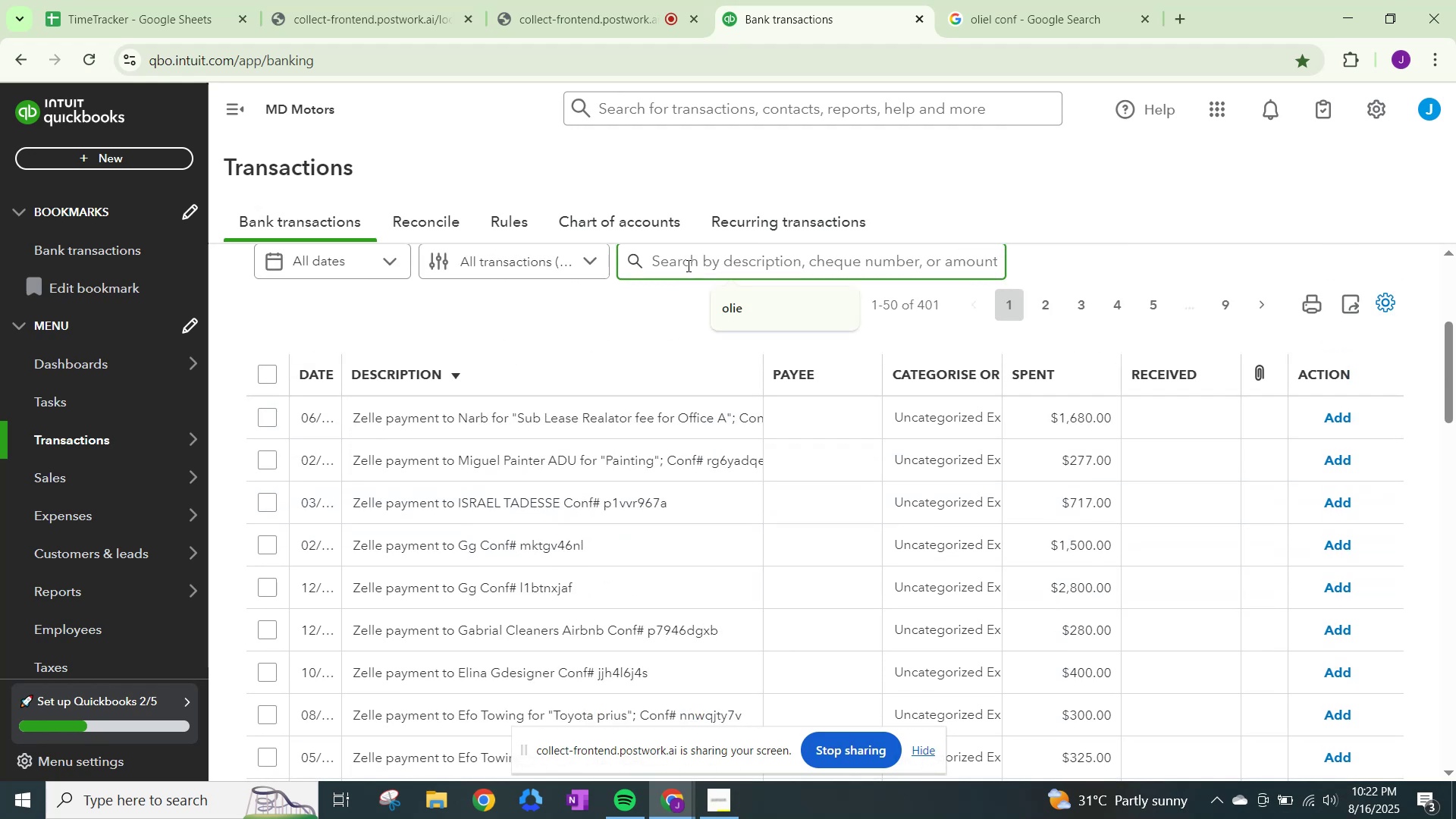 
type(christian bag)
 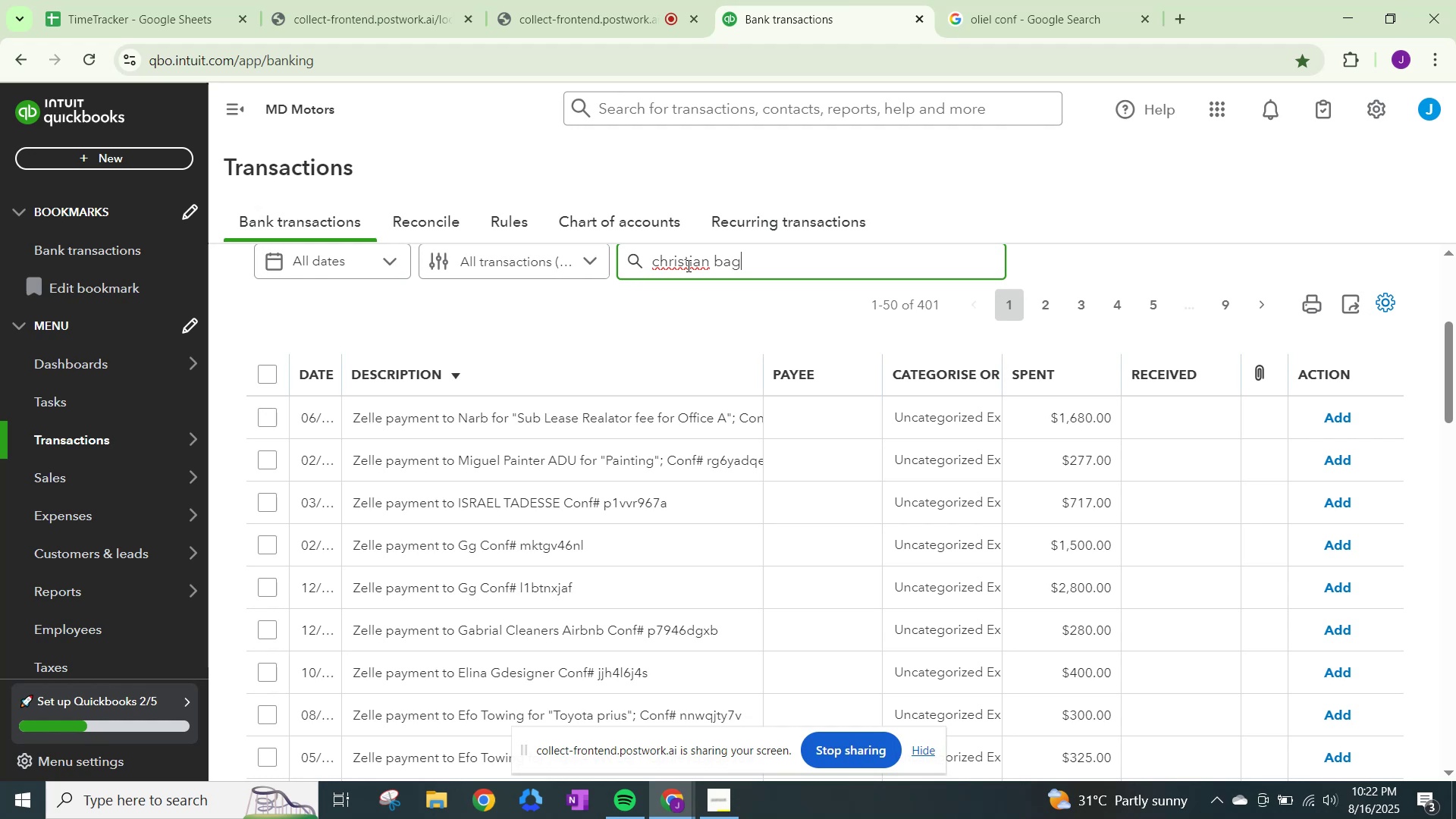 
key(Enter)
 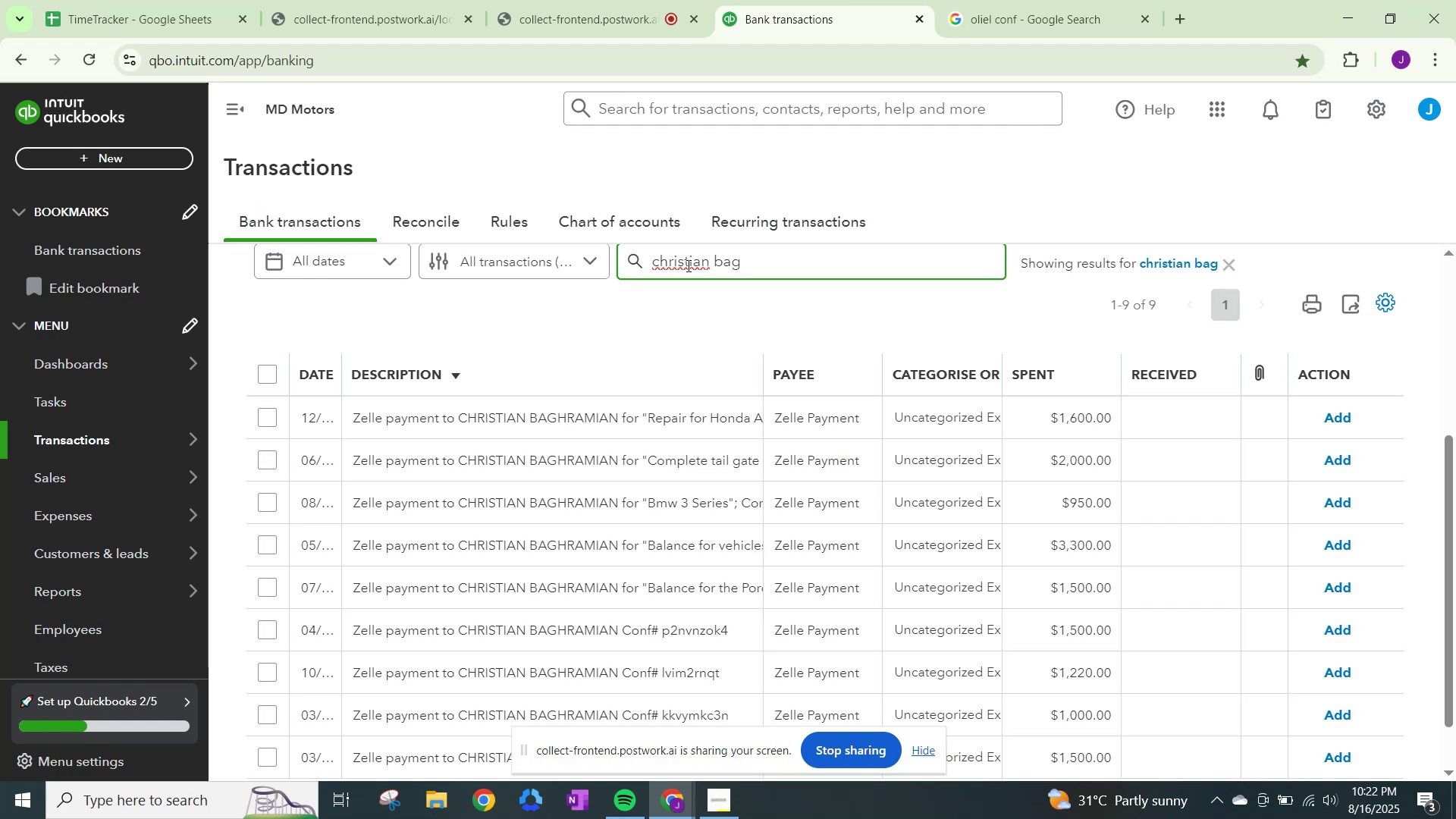 
scroll: coordinate [648, 320], scroll_direction: down, amount: 6.0
 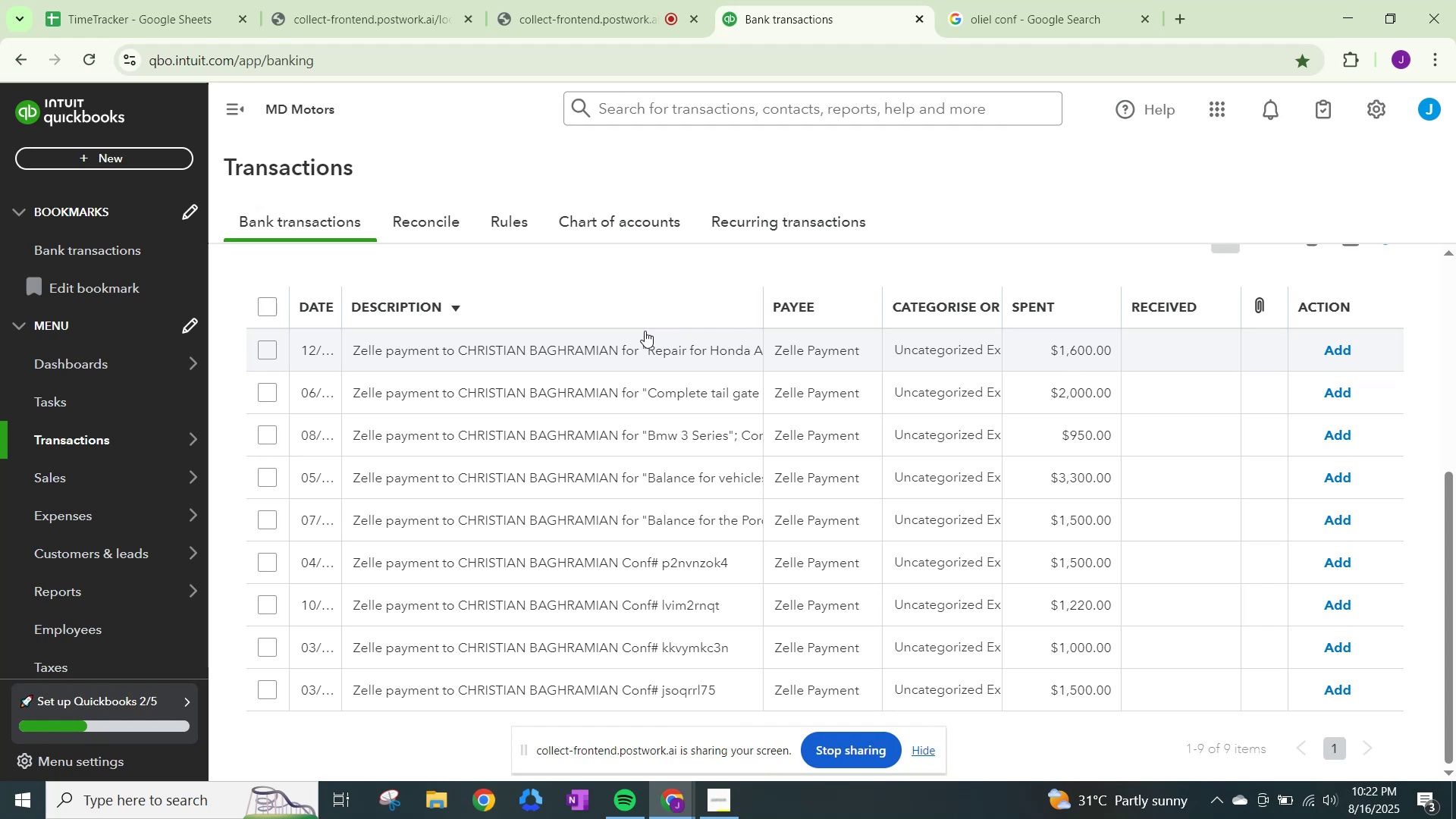 
wait(11.43)
 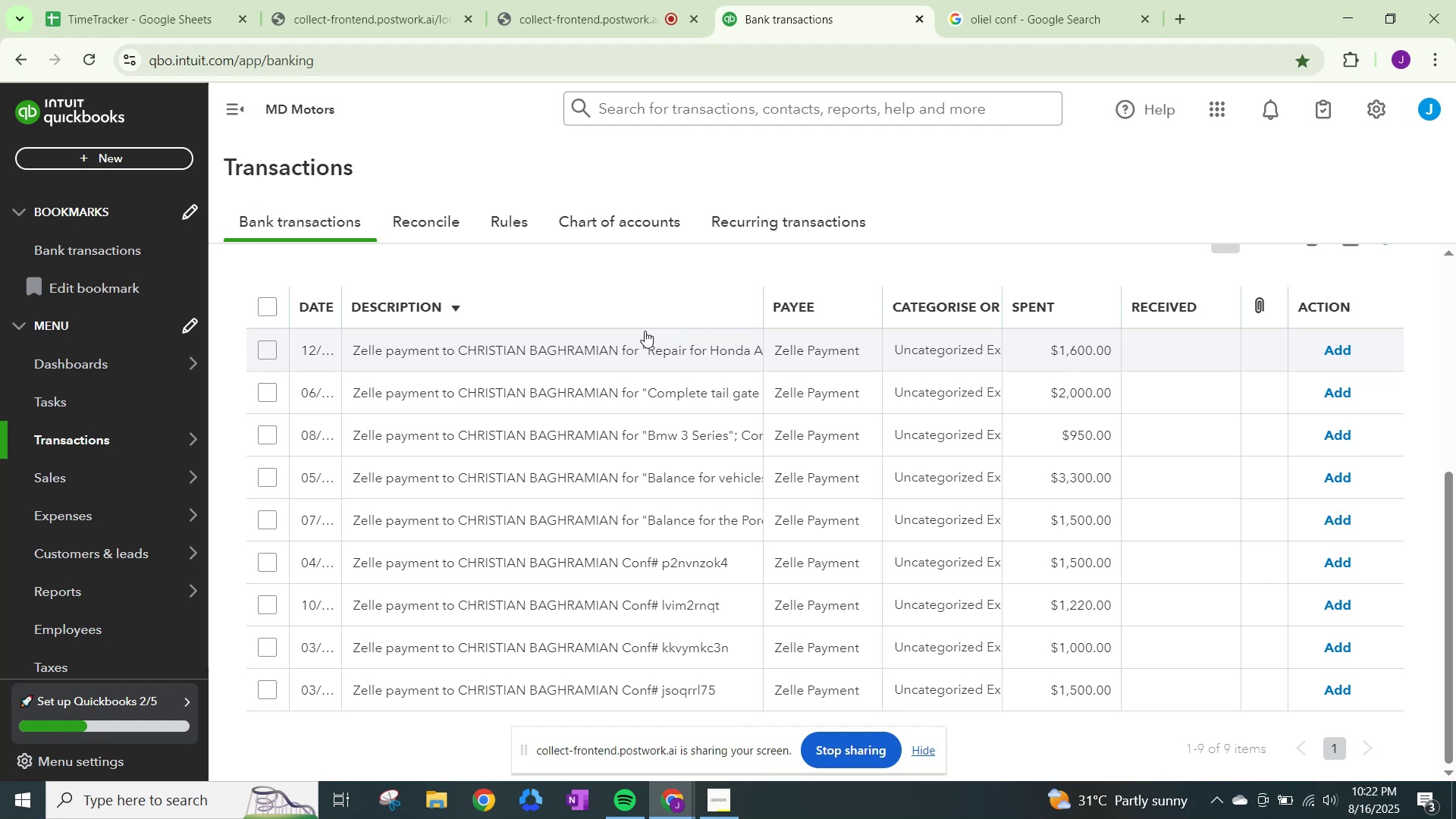 
left_click([907, 346])
 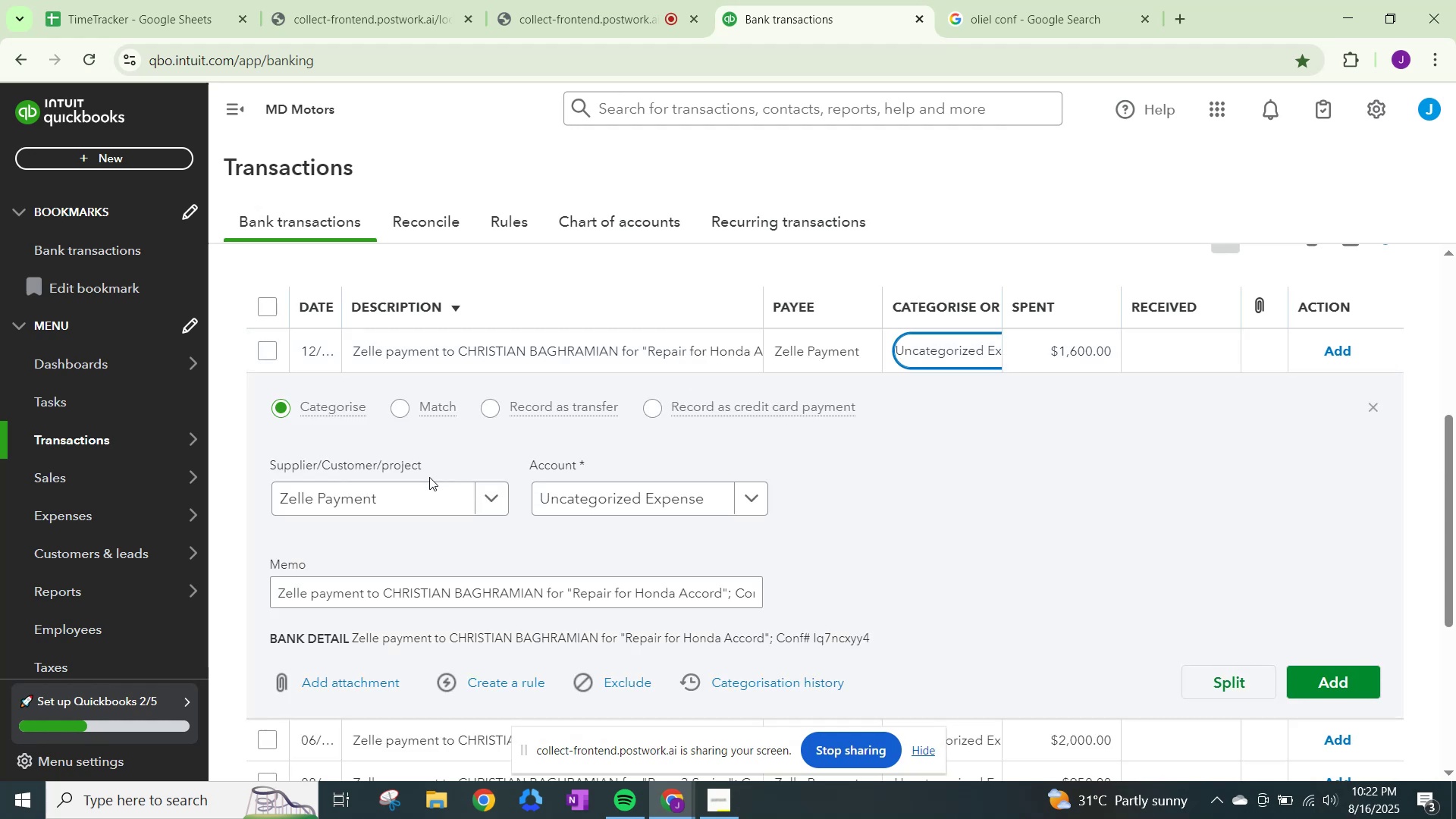 
left_click([425, 491])
 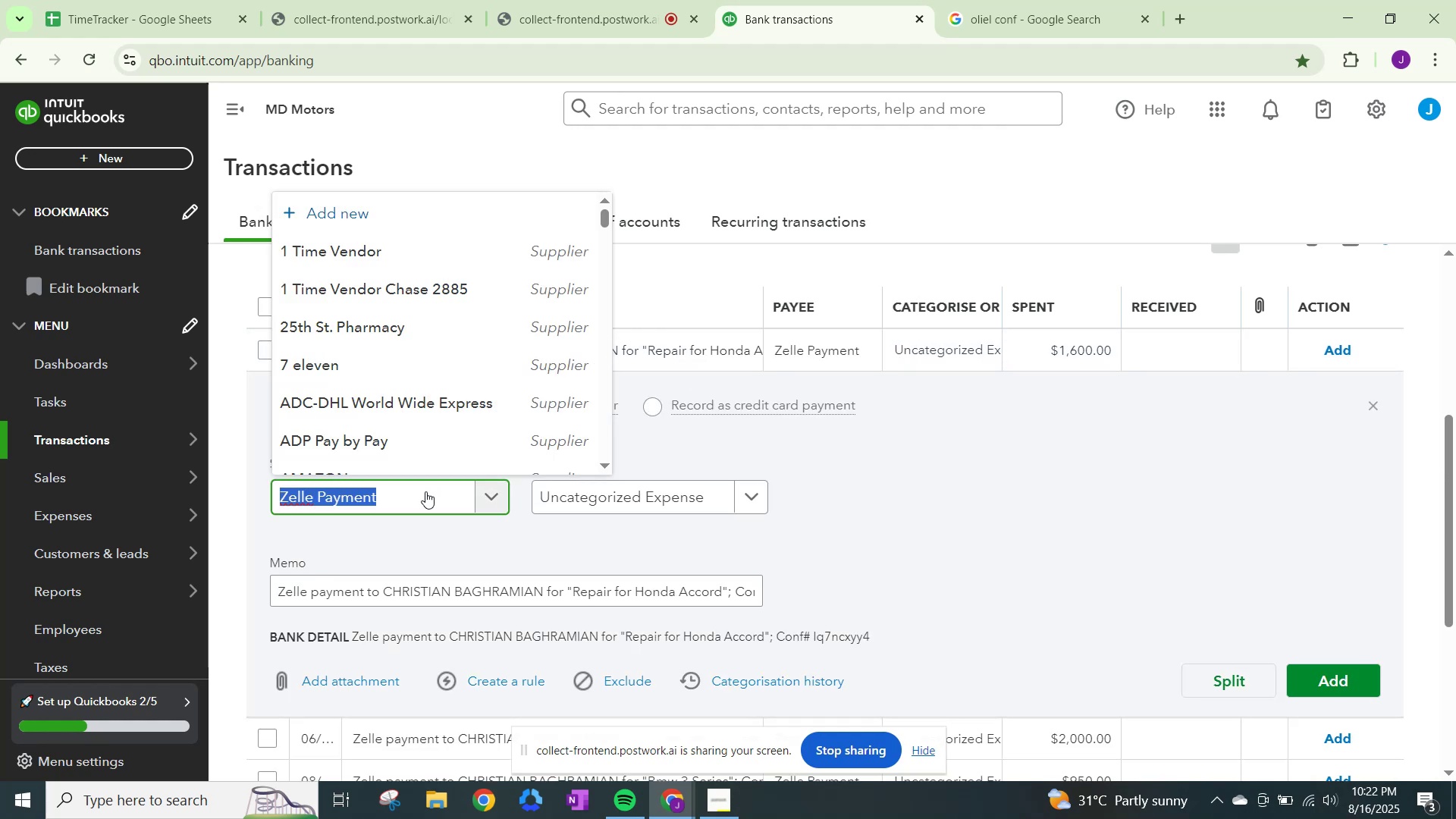 
type(CHris)
key(Backspace)
key(Backspace)
key(Backspace)
key(Backspace)
type(hristian Baghramian)
 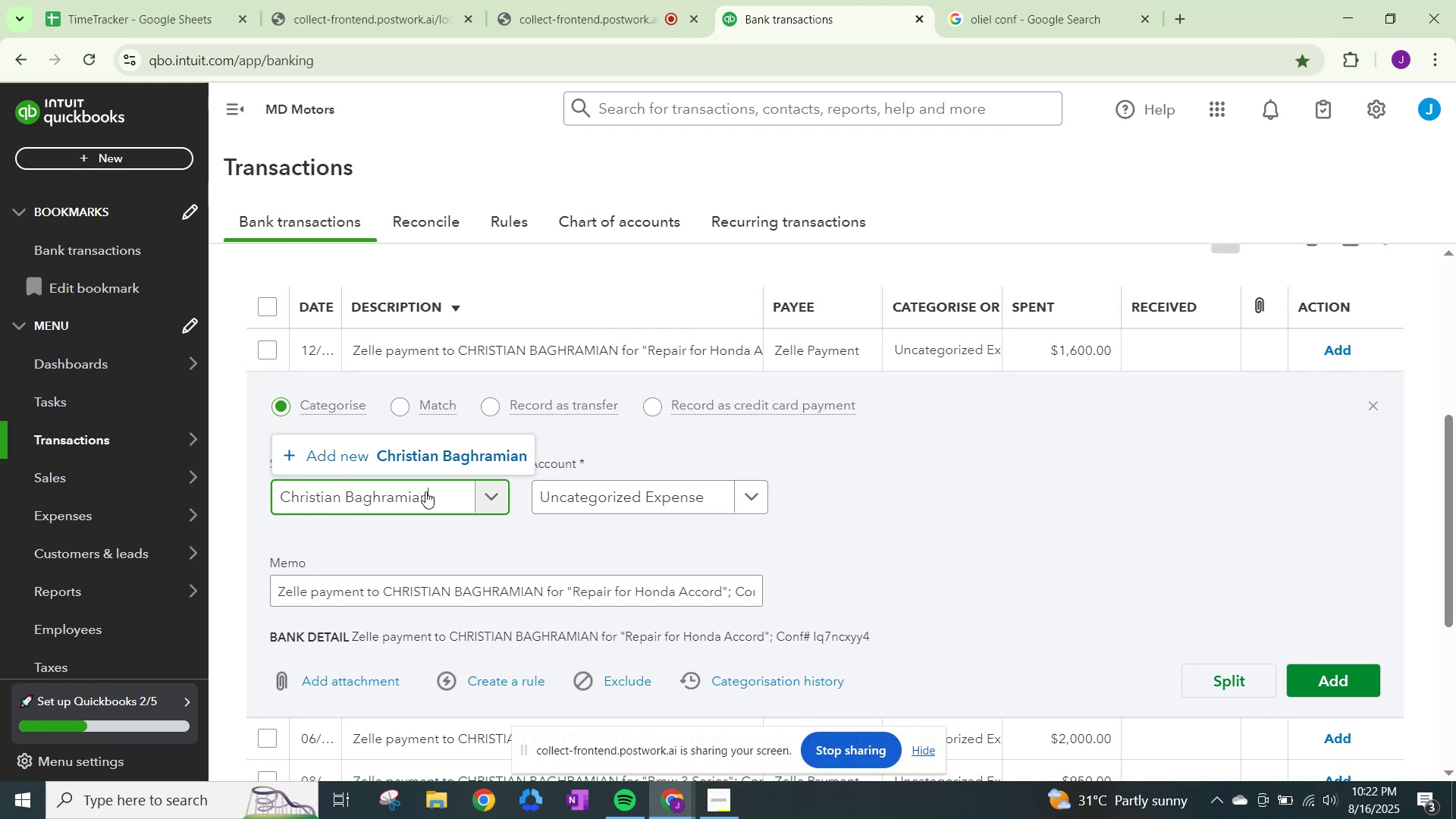 
left_click([439, 454])
 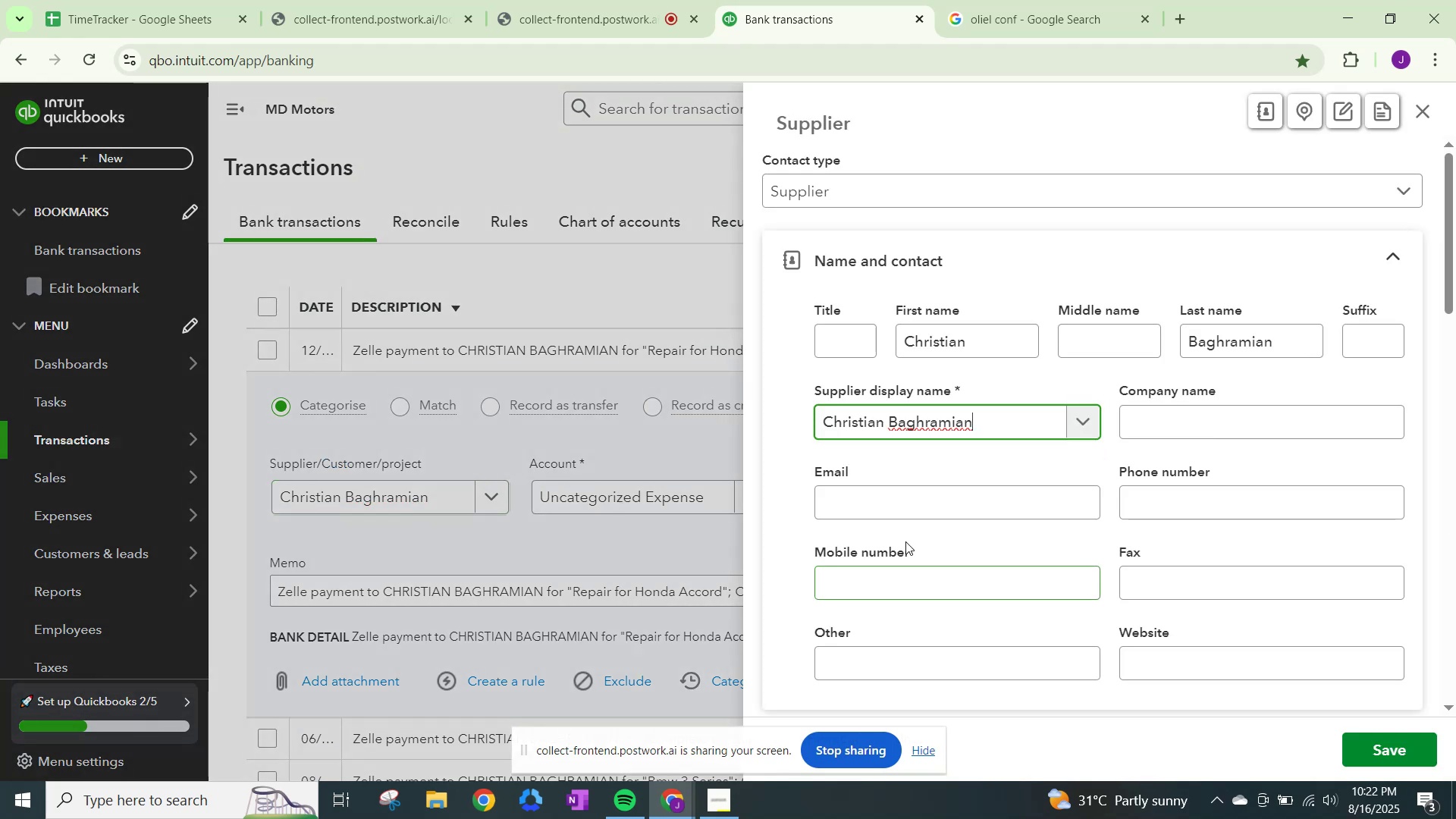 
scroll: coordinate [931, 522], scroll_direction: down, amount: 17.0
 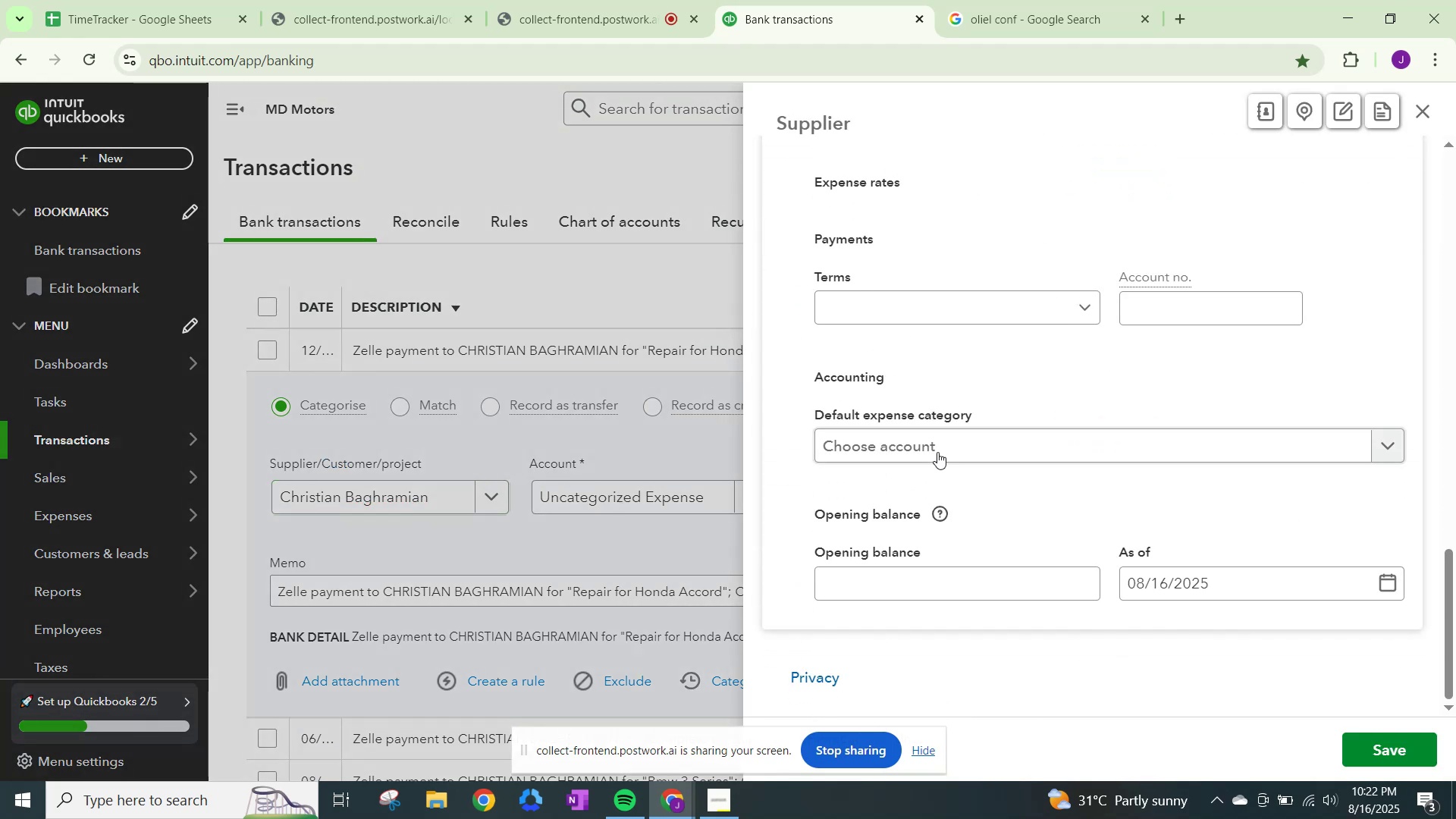 
left_click([937, 450])
 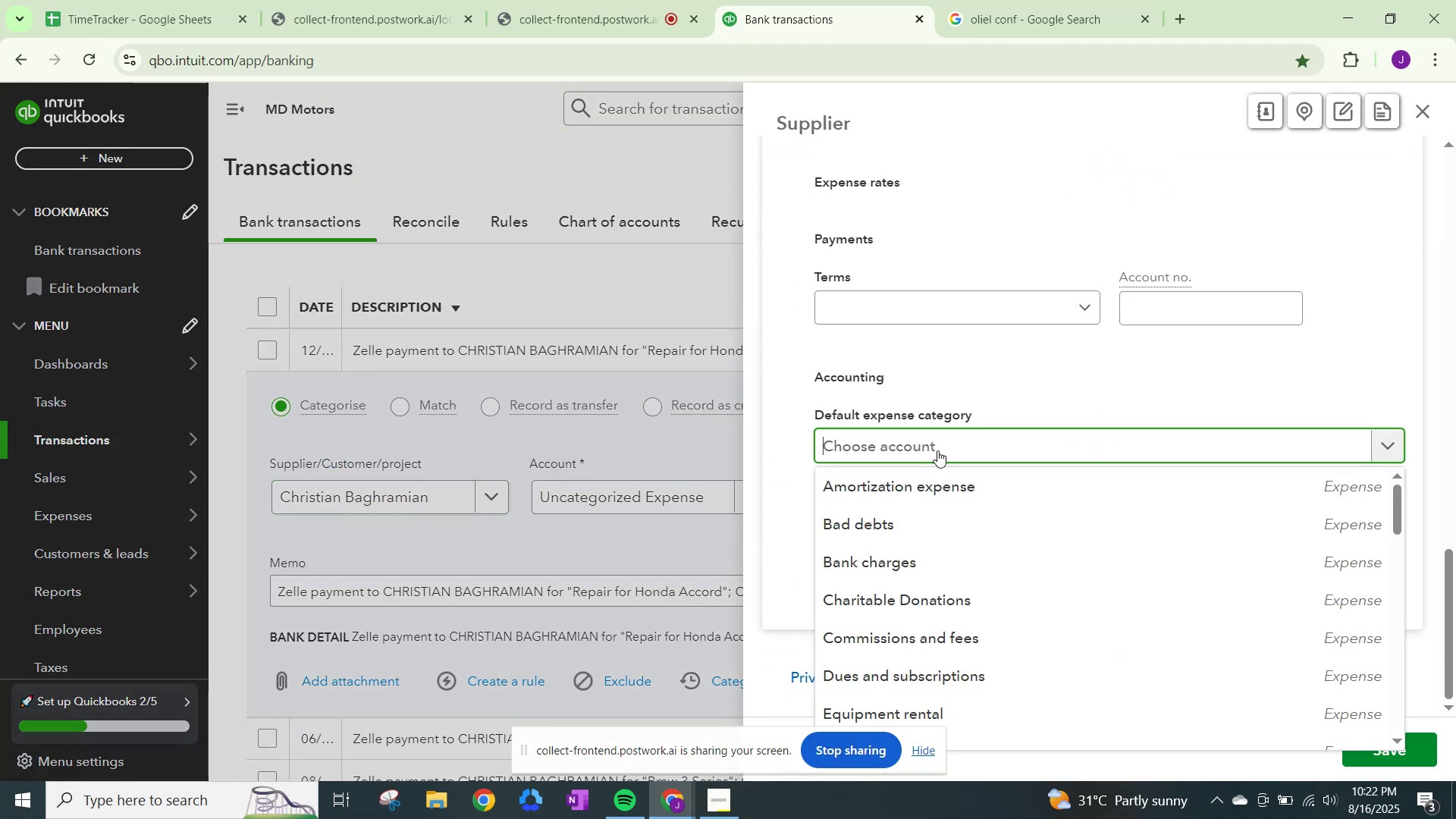 
type(wage)
 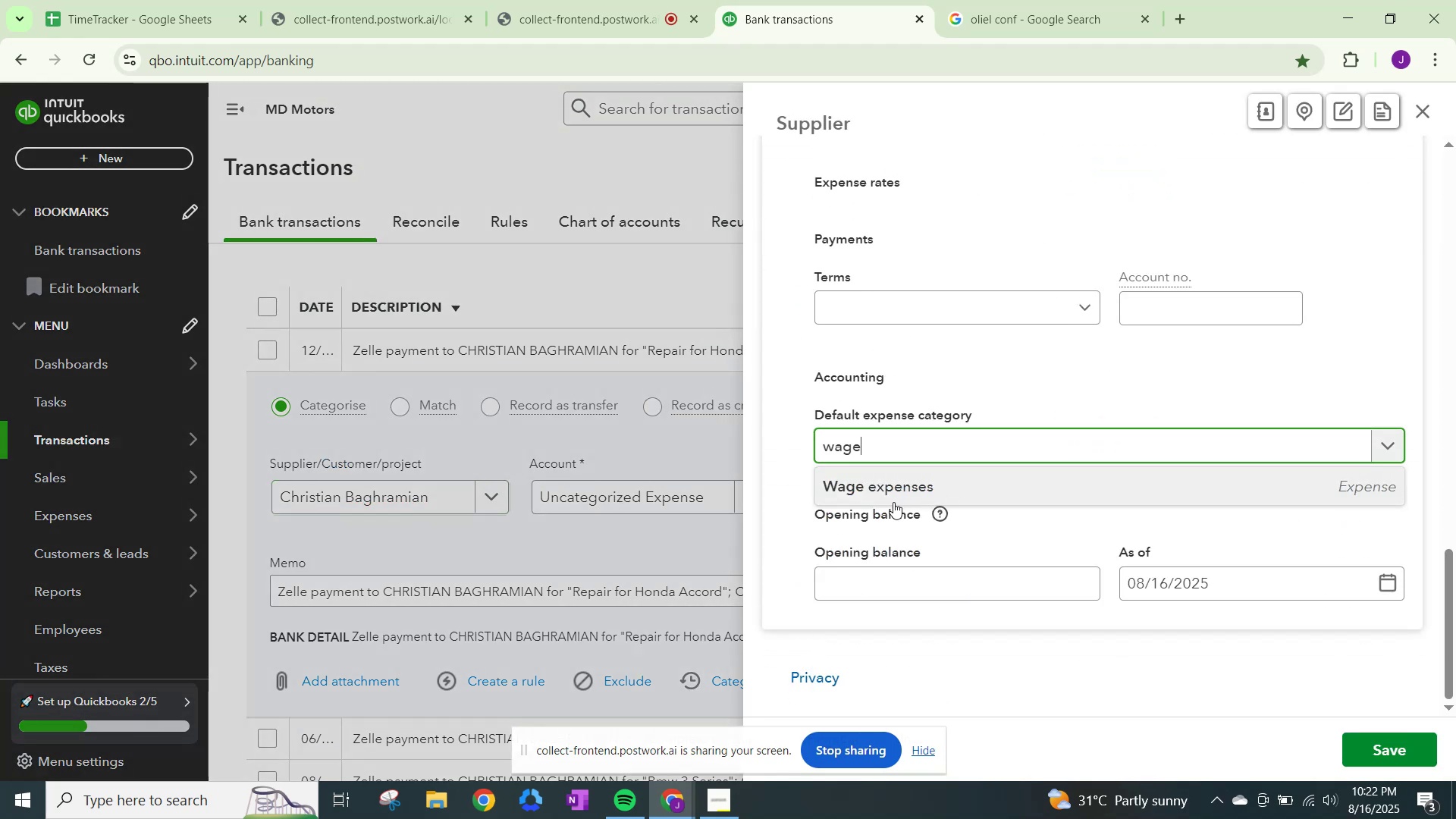 
left_click([895, 491])
 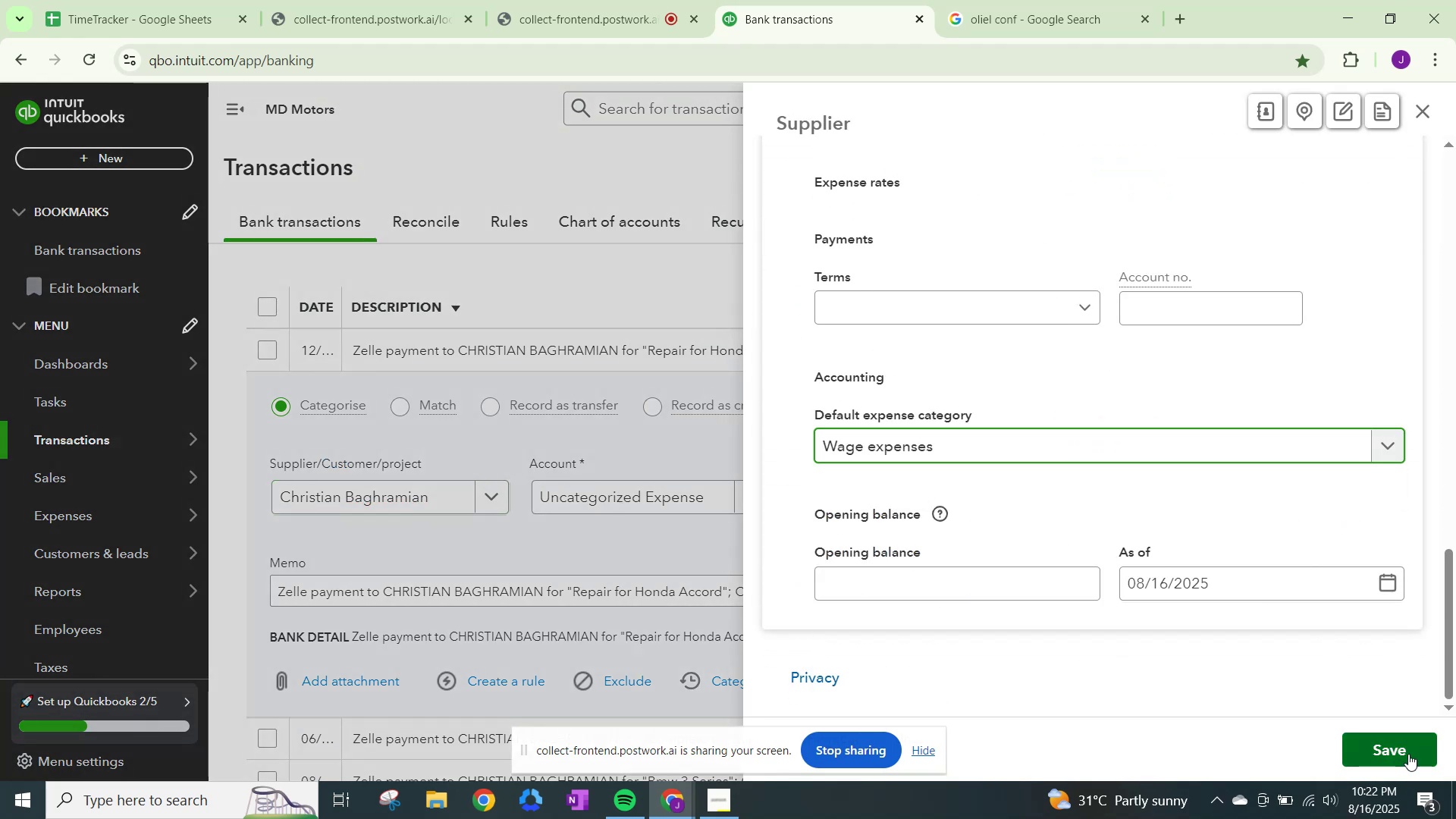 
left_click([1408, 754])
 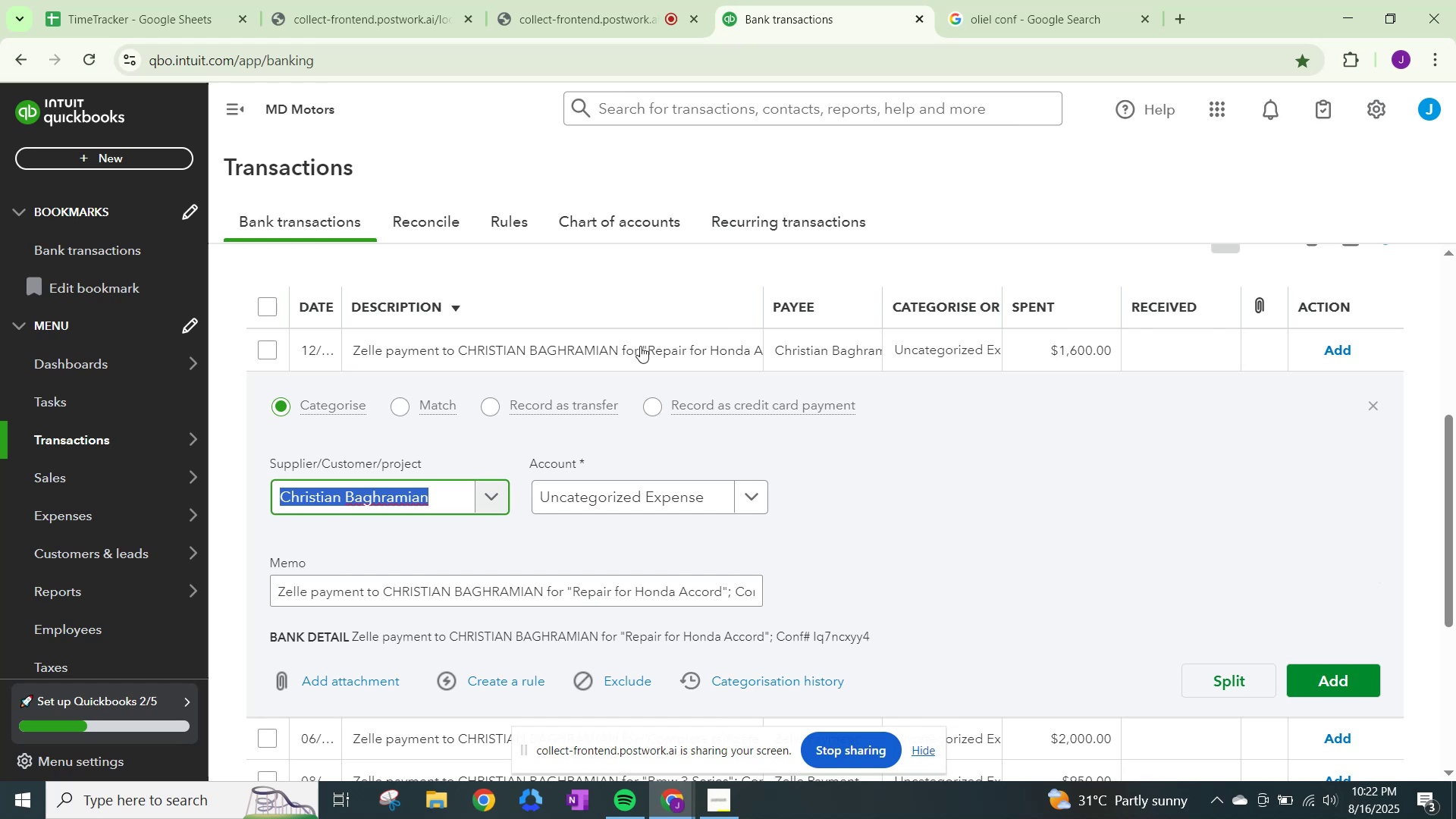 
left_click([609, 495])
 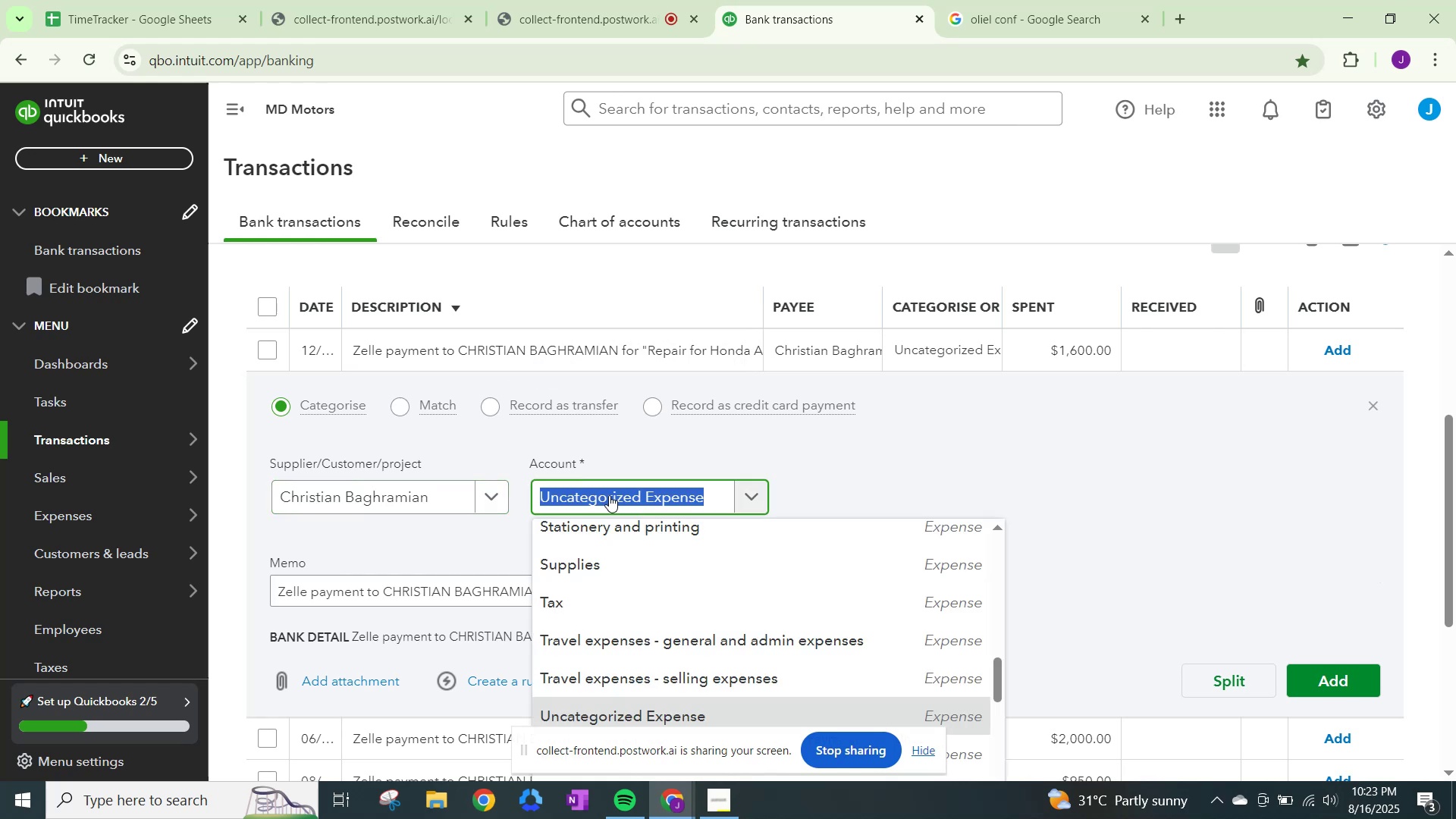 
type(wage)
 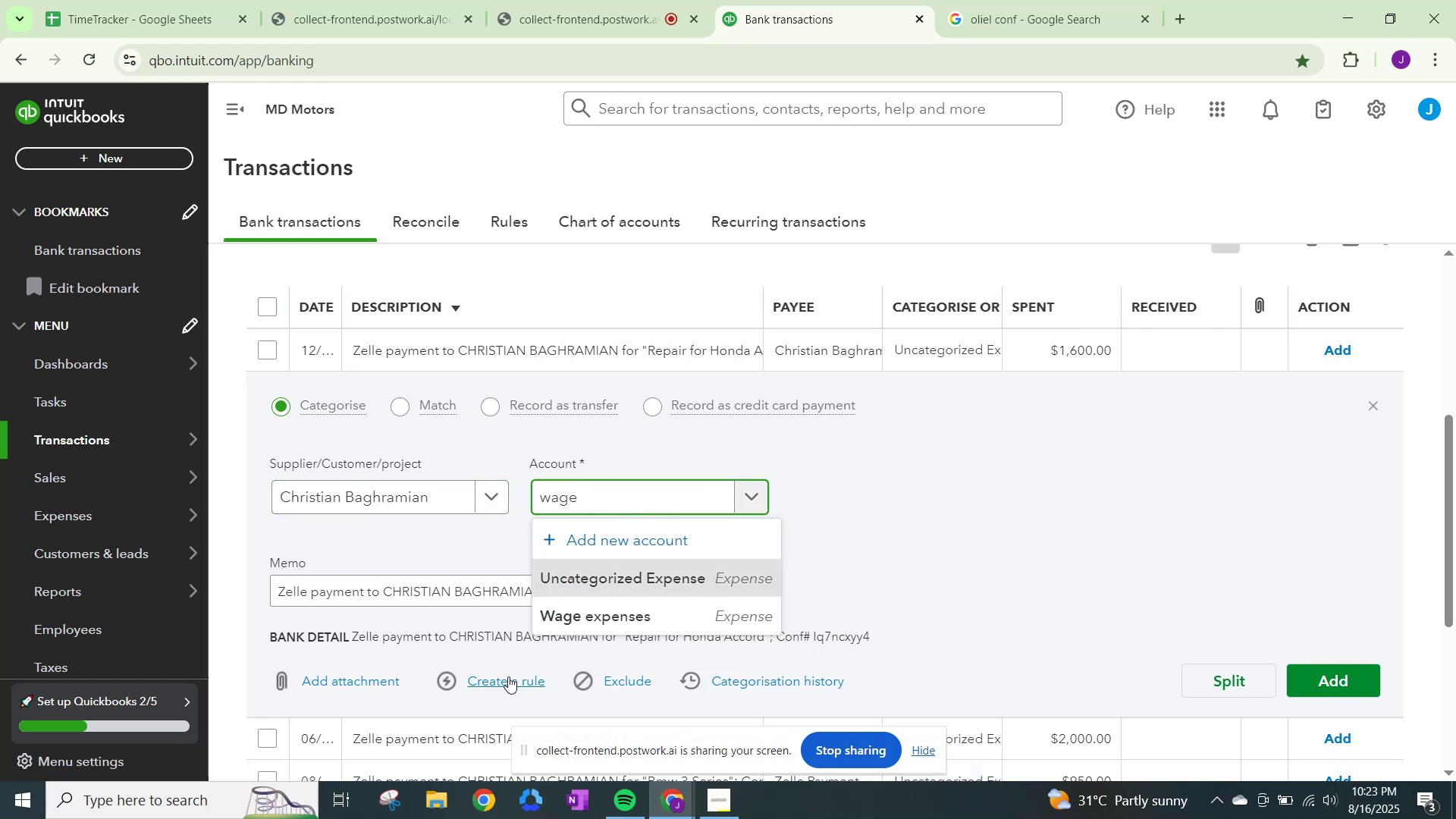 
left_click([587, 629])
 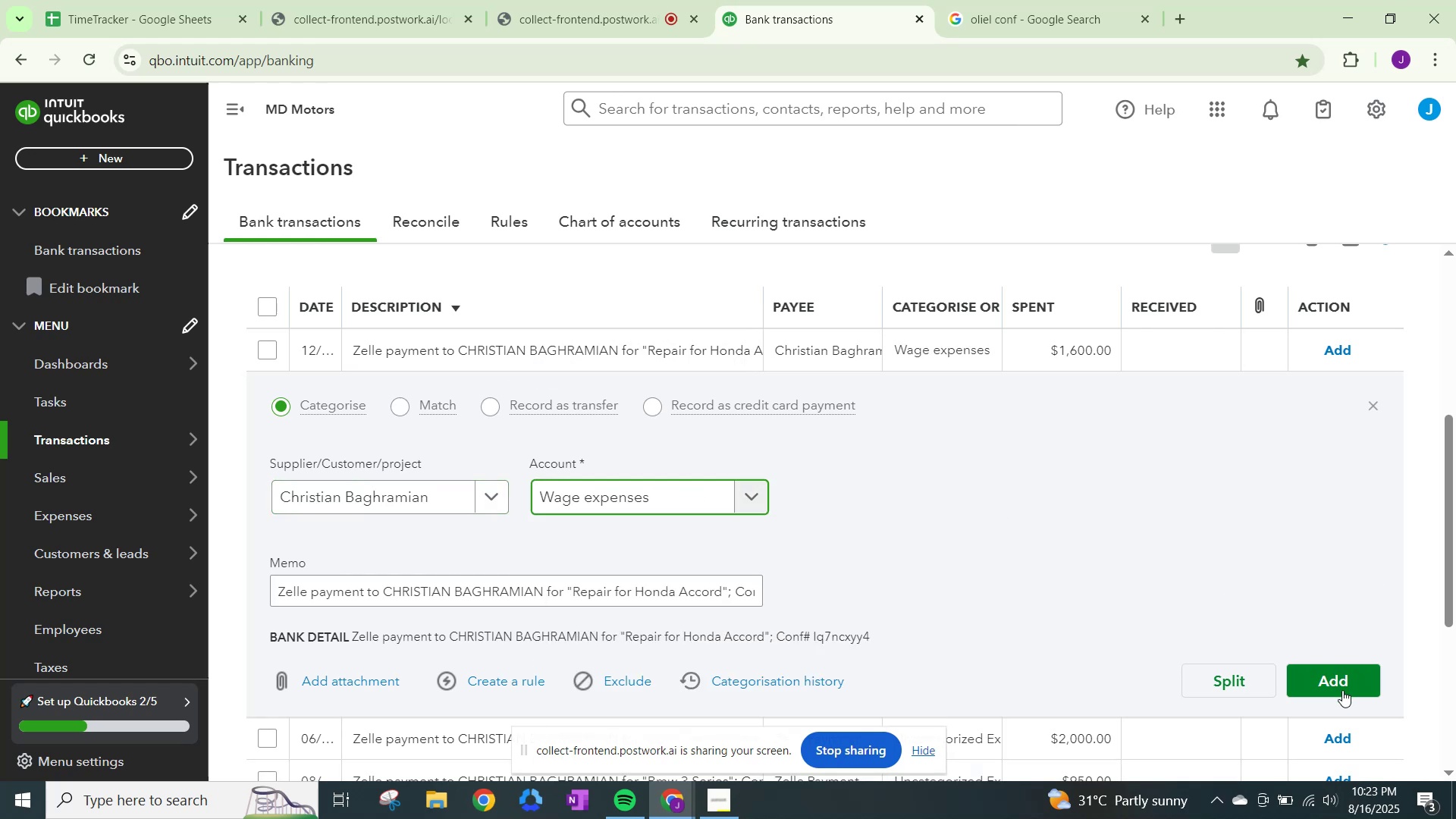 
left_click([1345, 682])
 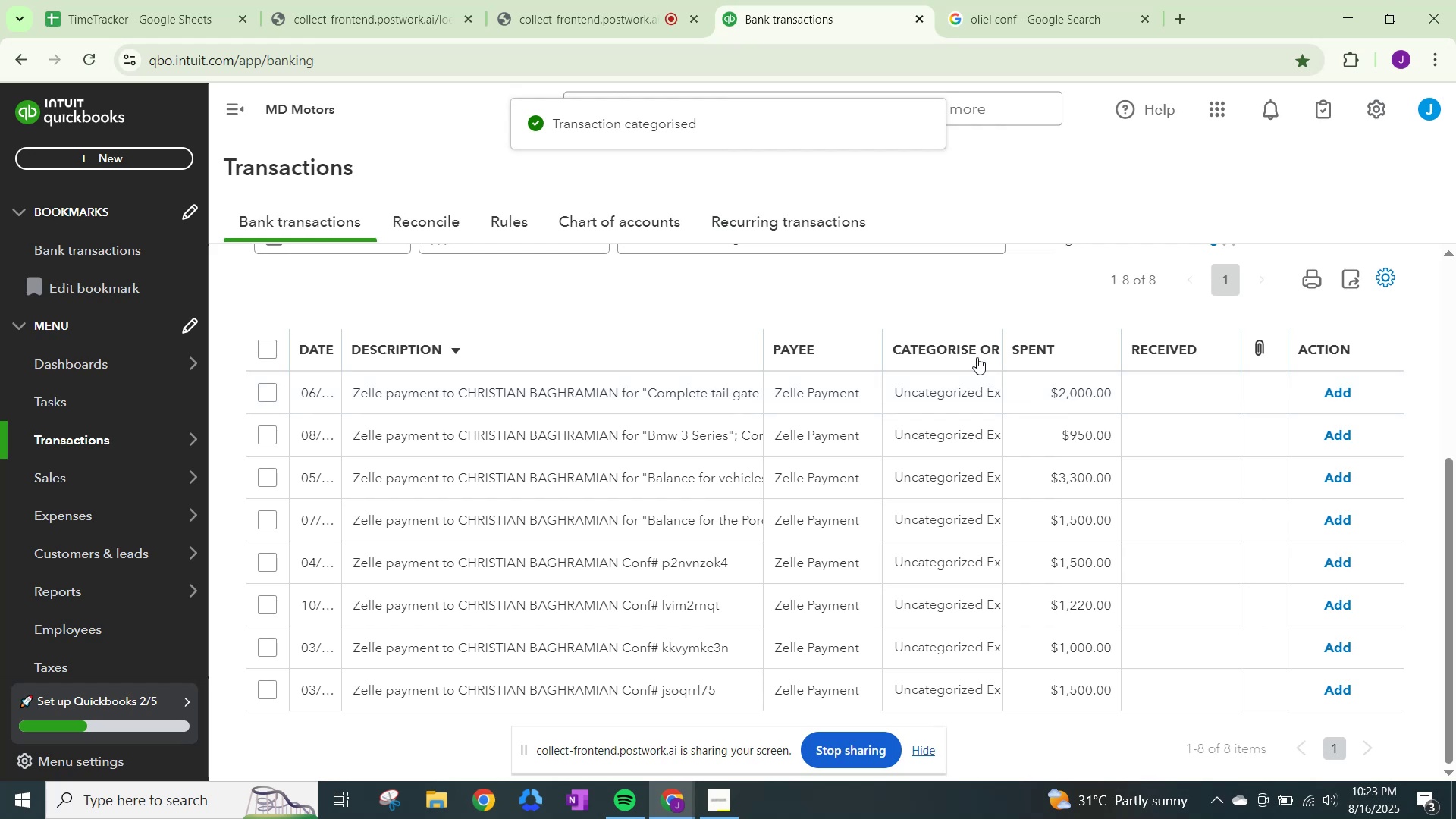 
left_click([960, 378])
 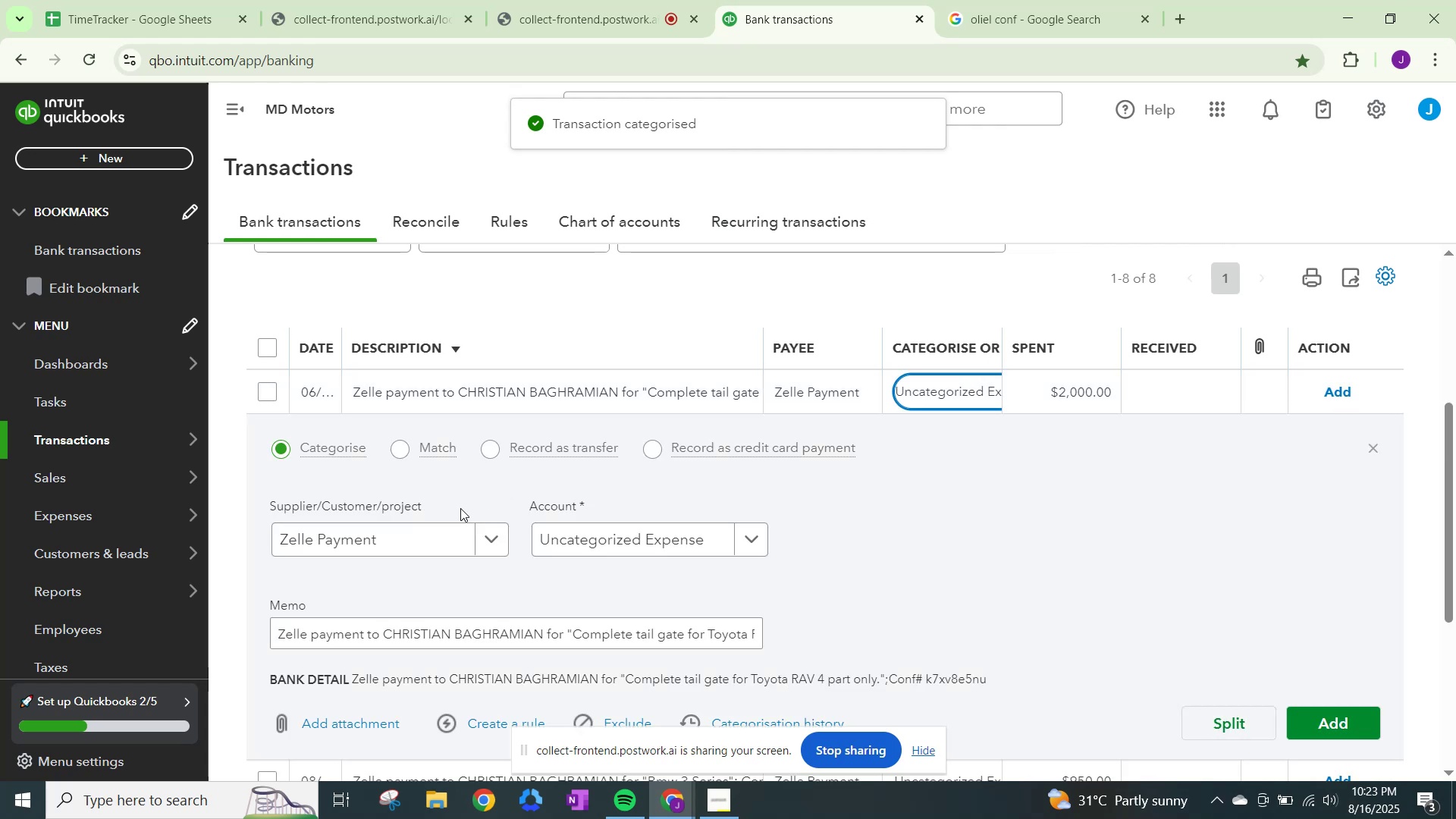 
left_click([457, 511])
 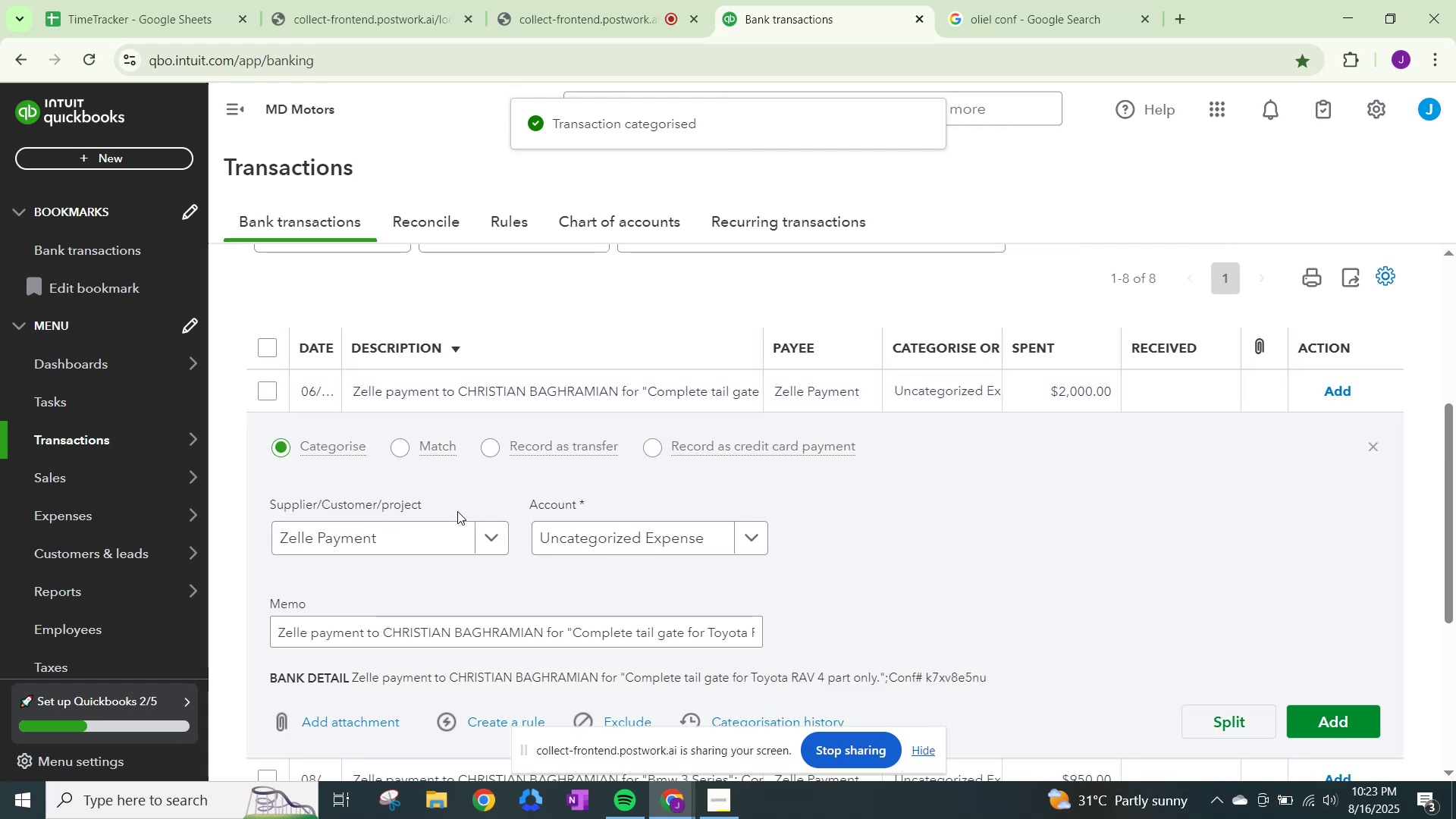 
double_click([457, 511])
 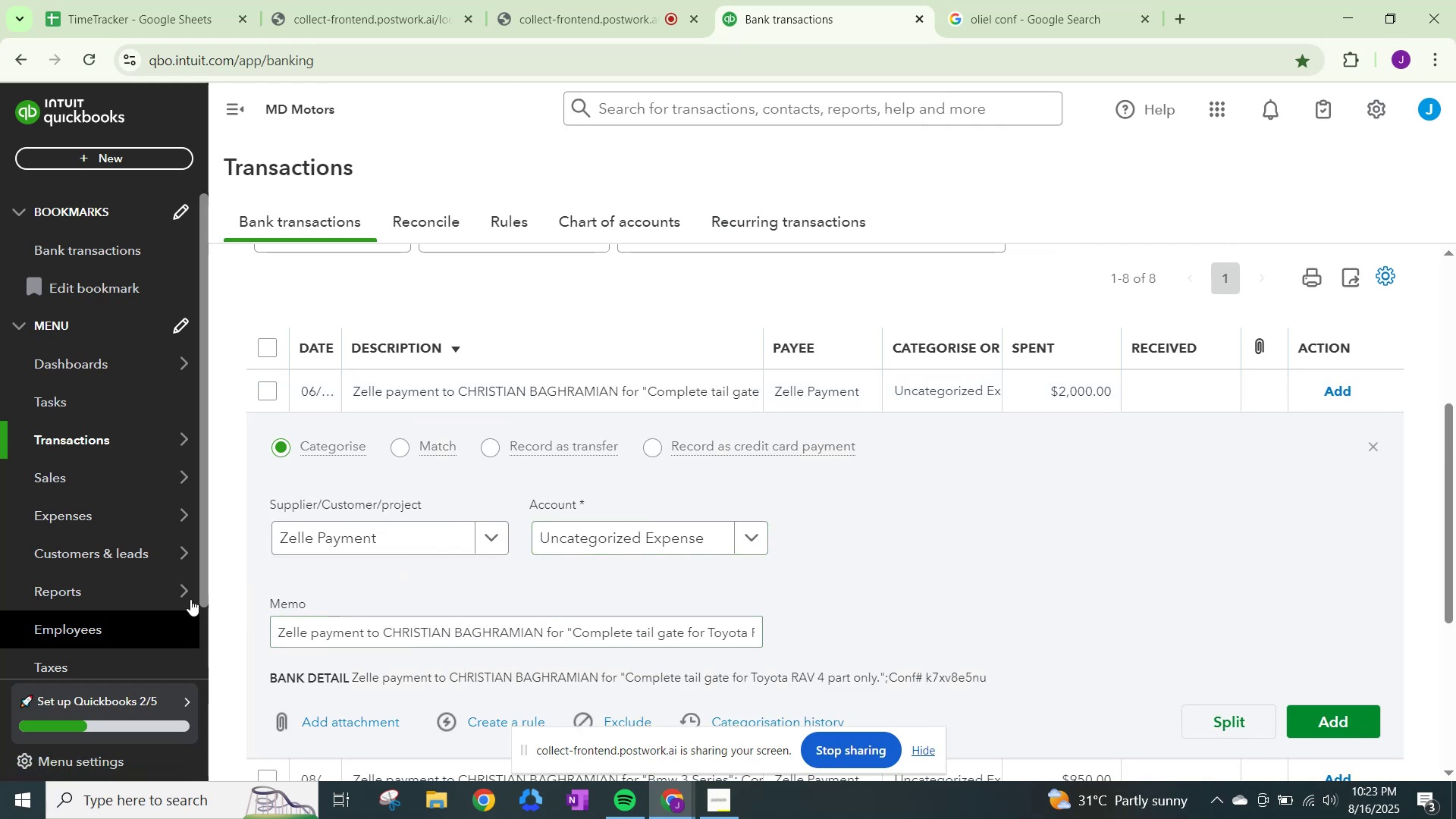 
left_click([342, 538])
 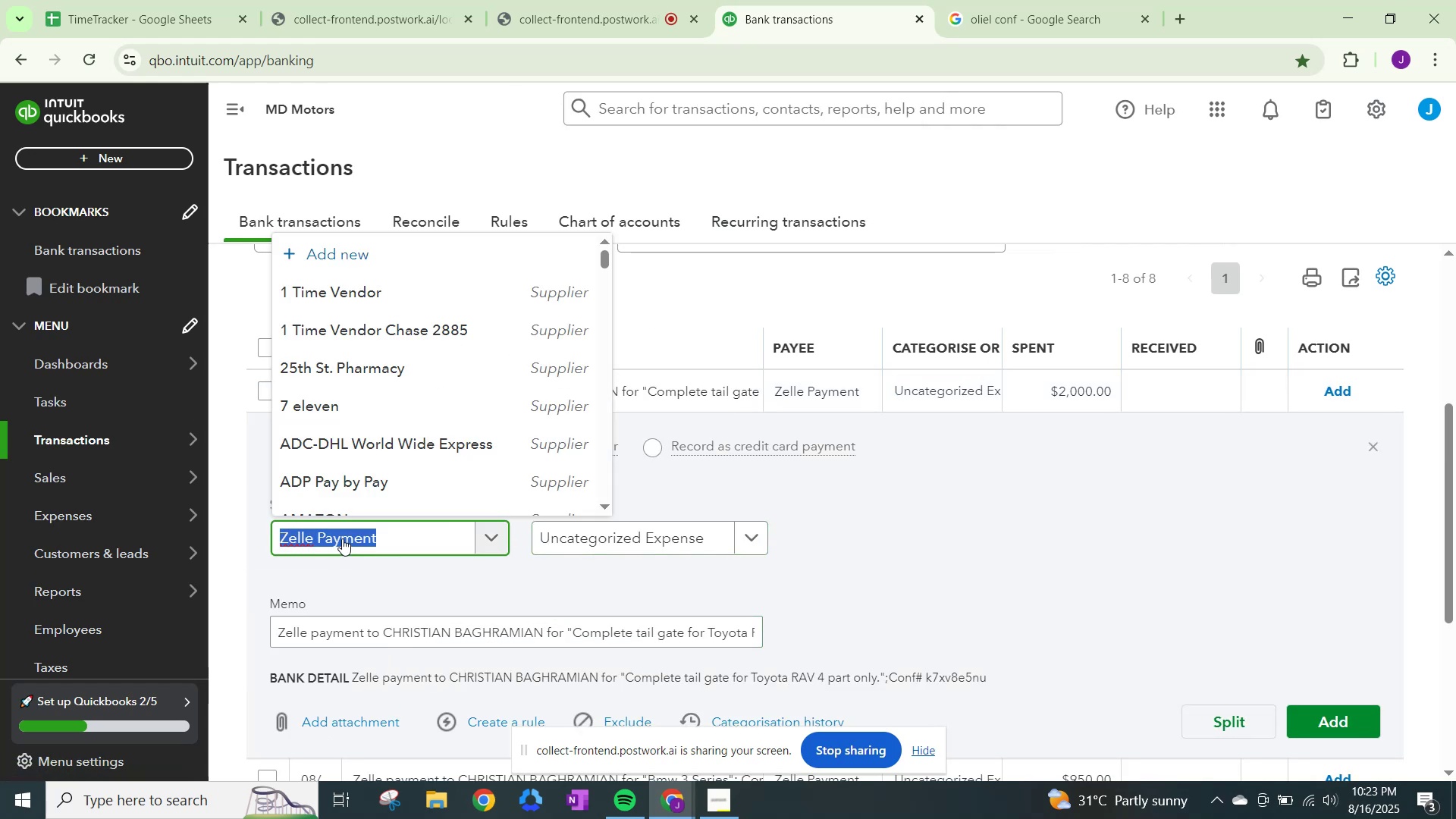 
type(christ)
 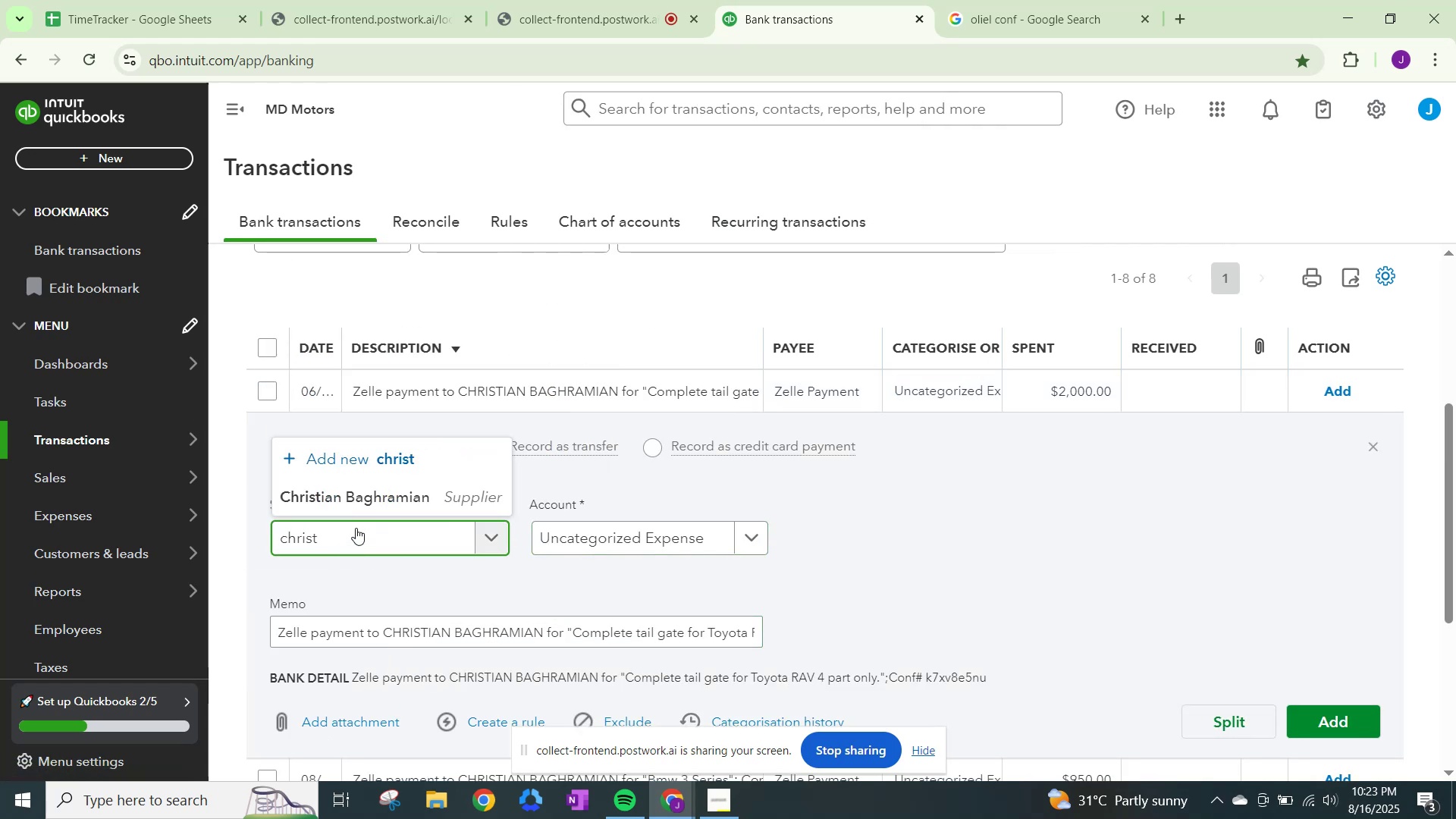 
left_click([356, 507])
 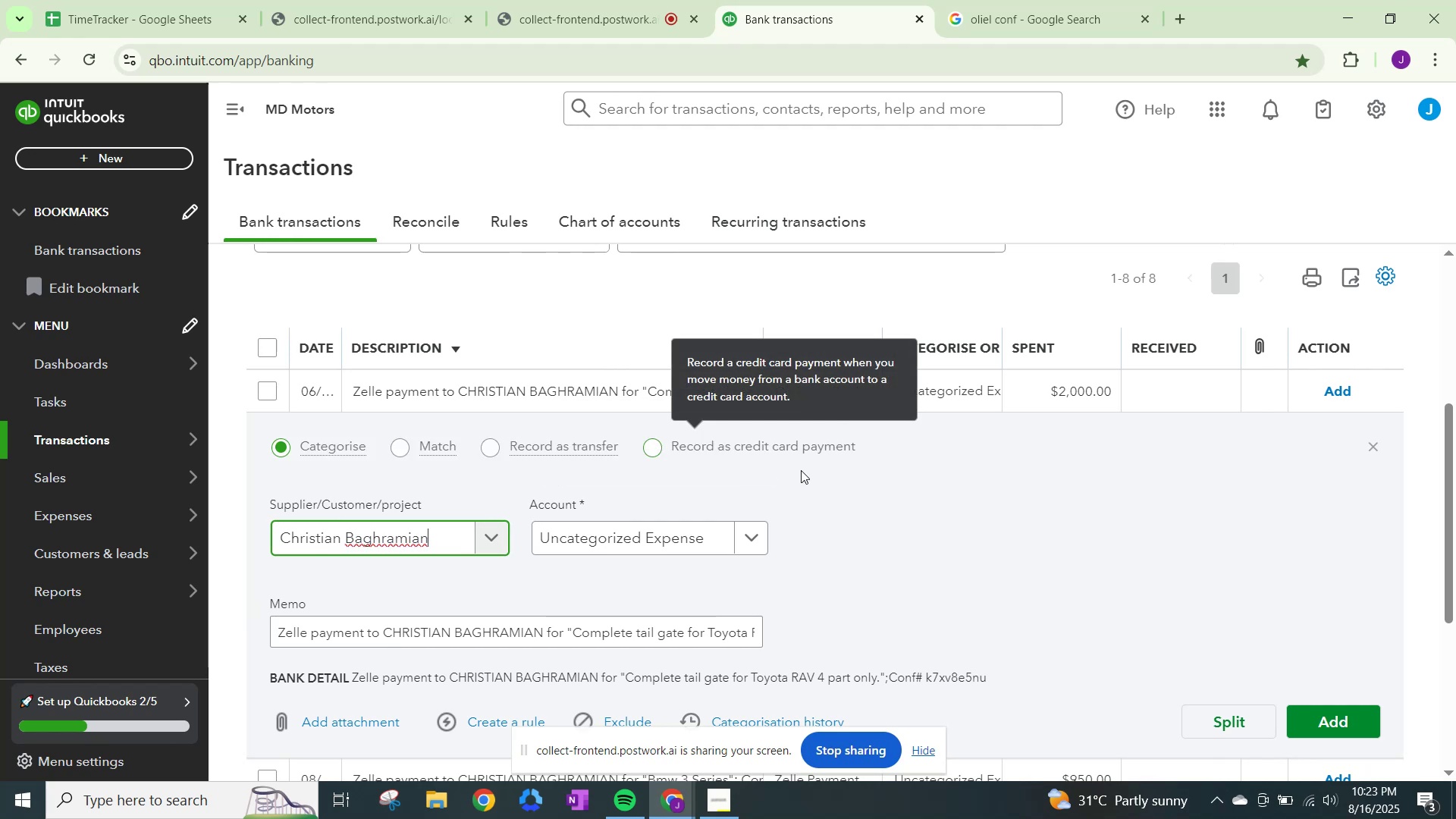 
mouse_move([652, 519])
 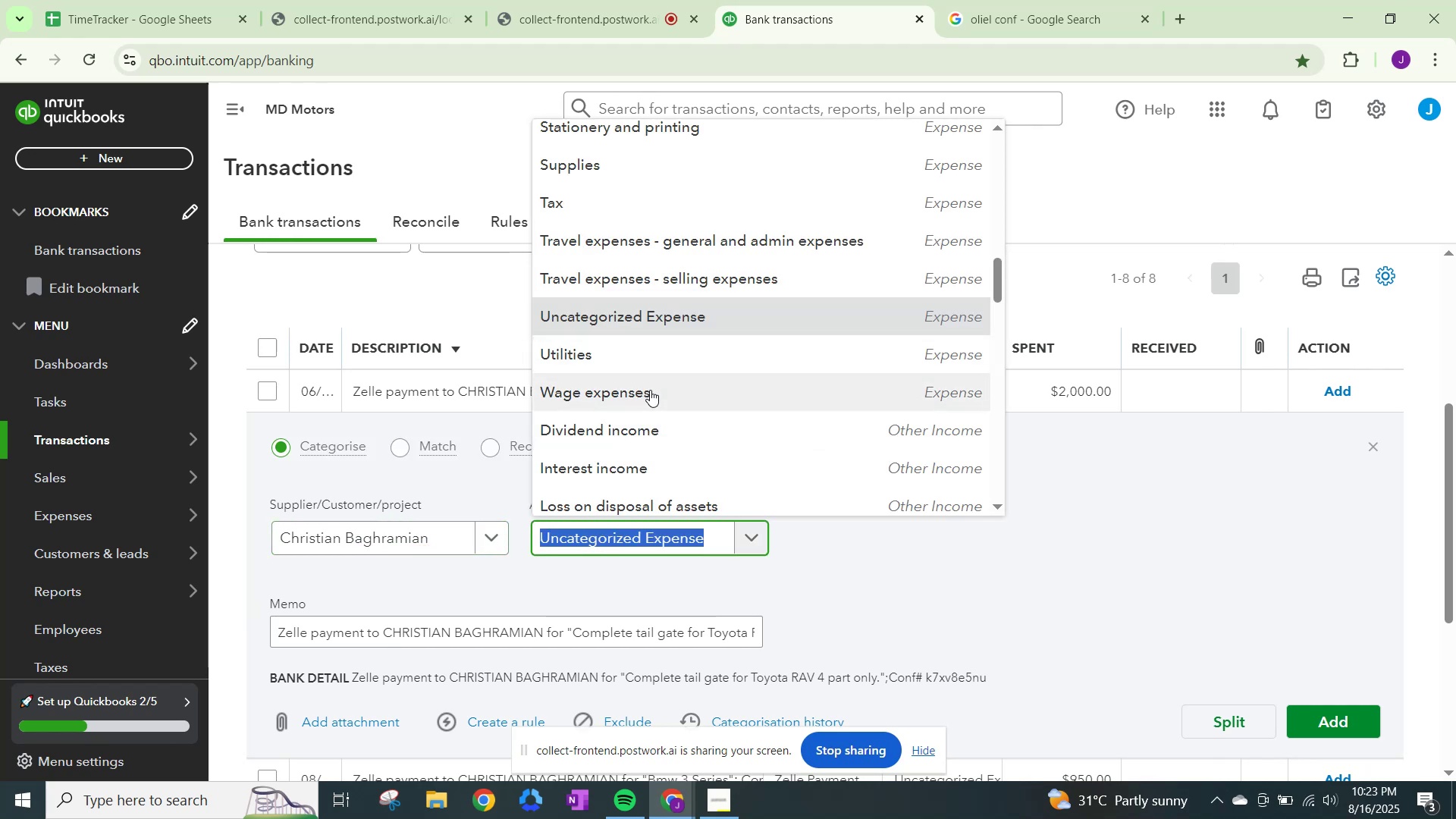 
left_click([650, 390])
 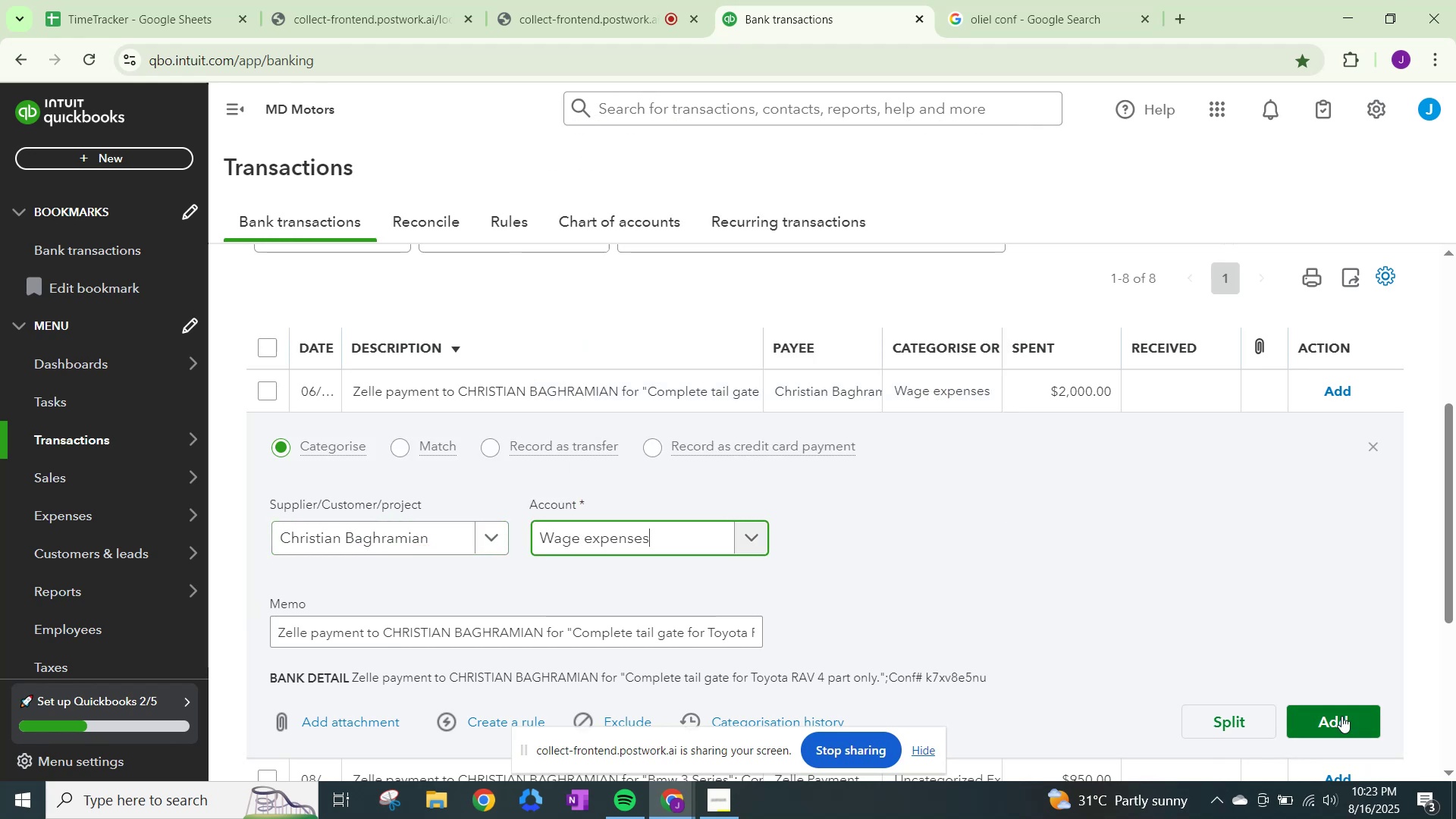 
left_click([1341, 716])
 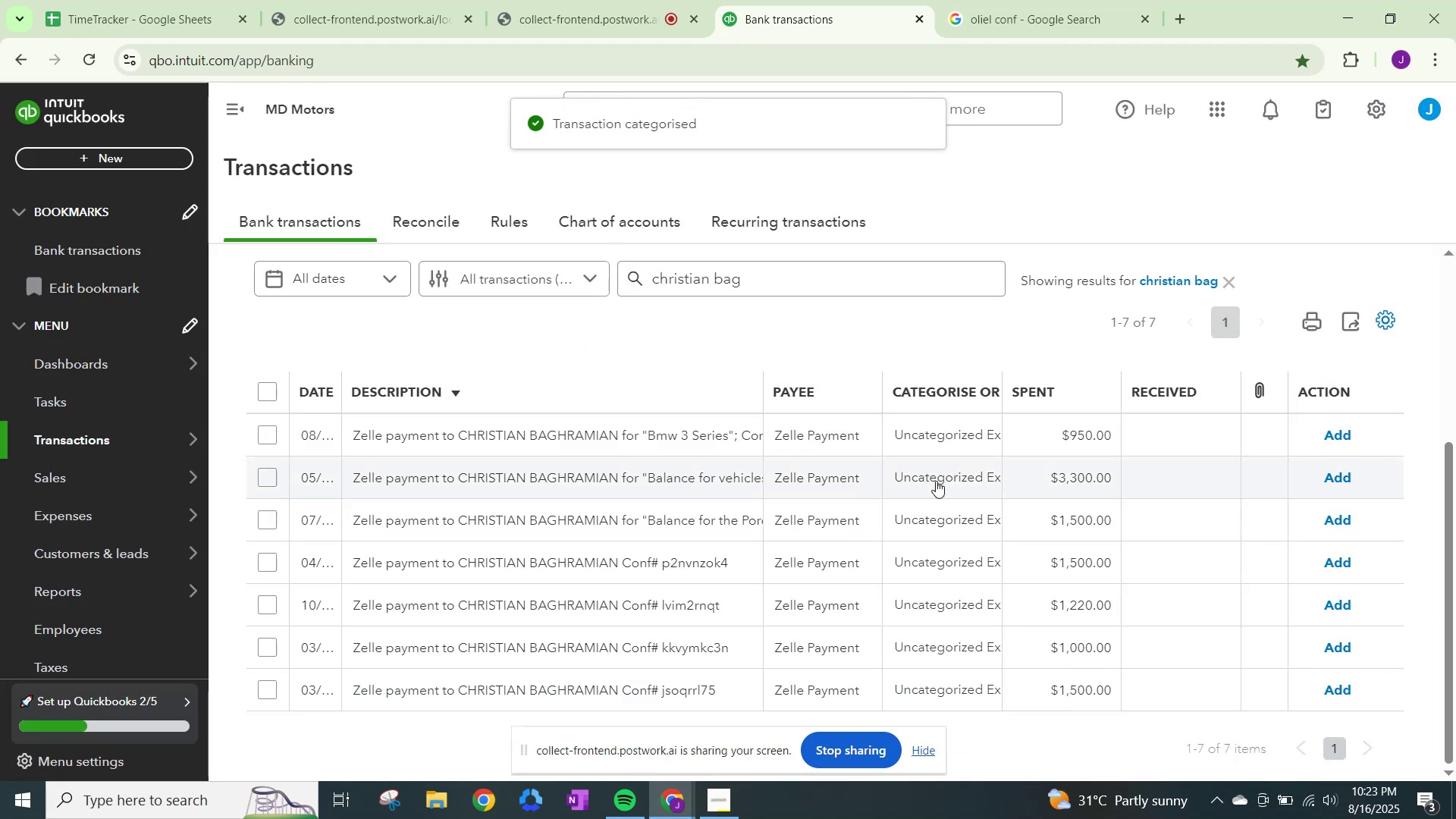 
left_click([945, 438])
 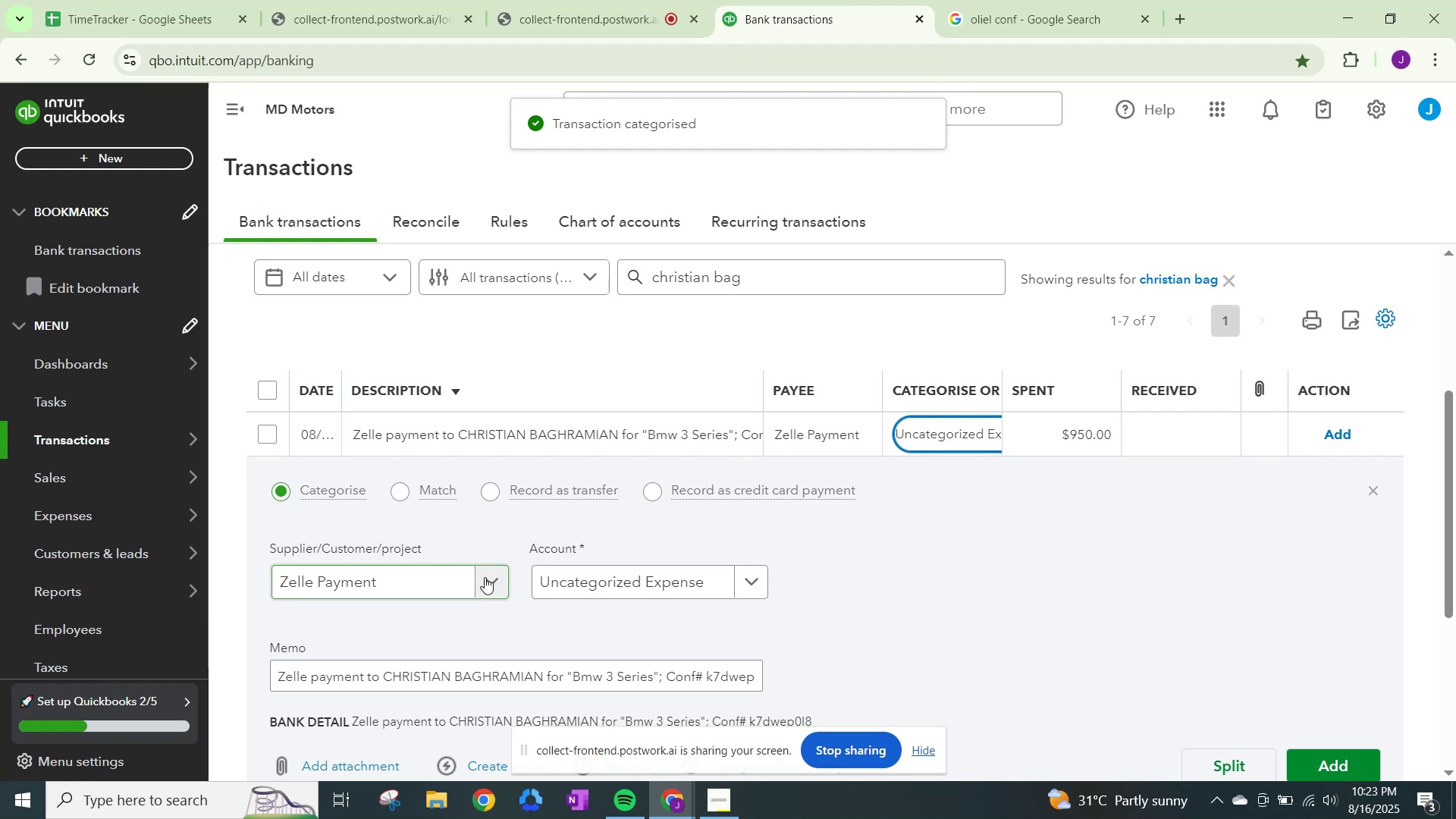 
left_click([485, 577])
 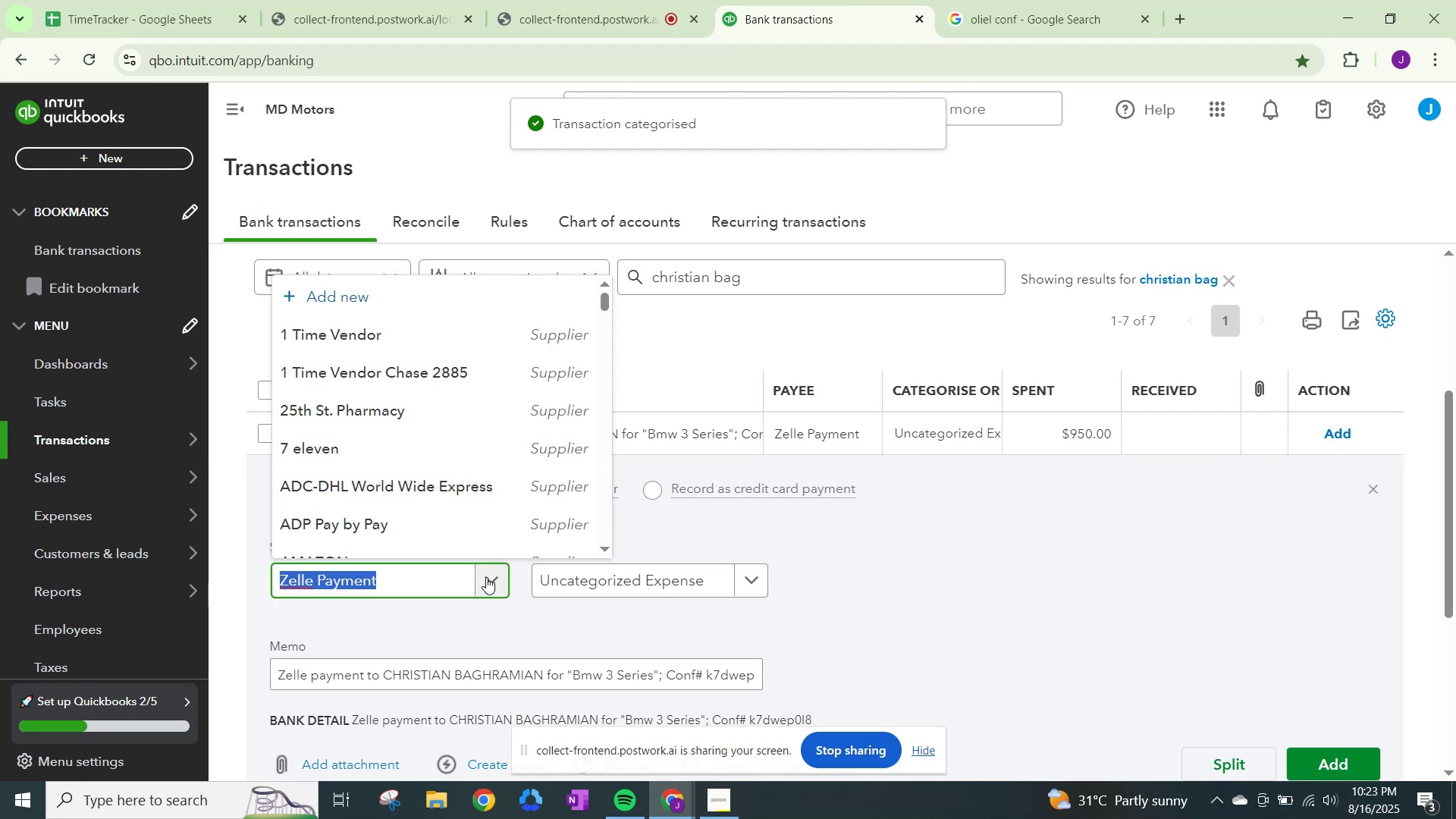 
type(chris)
 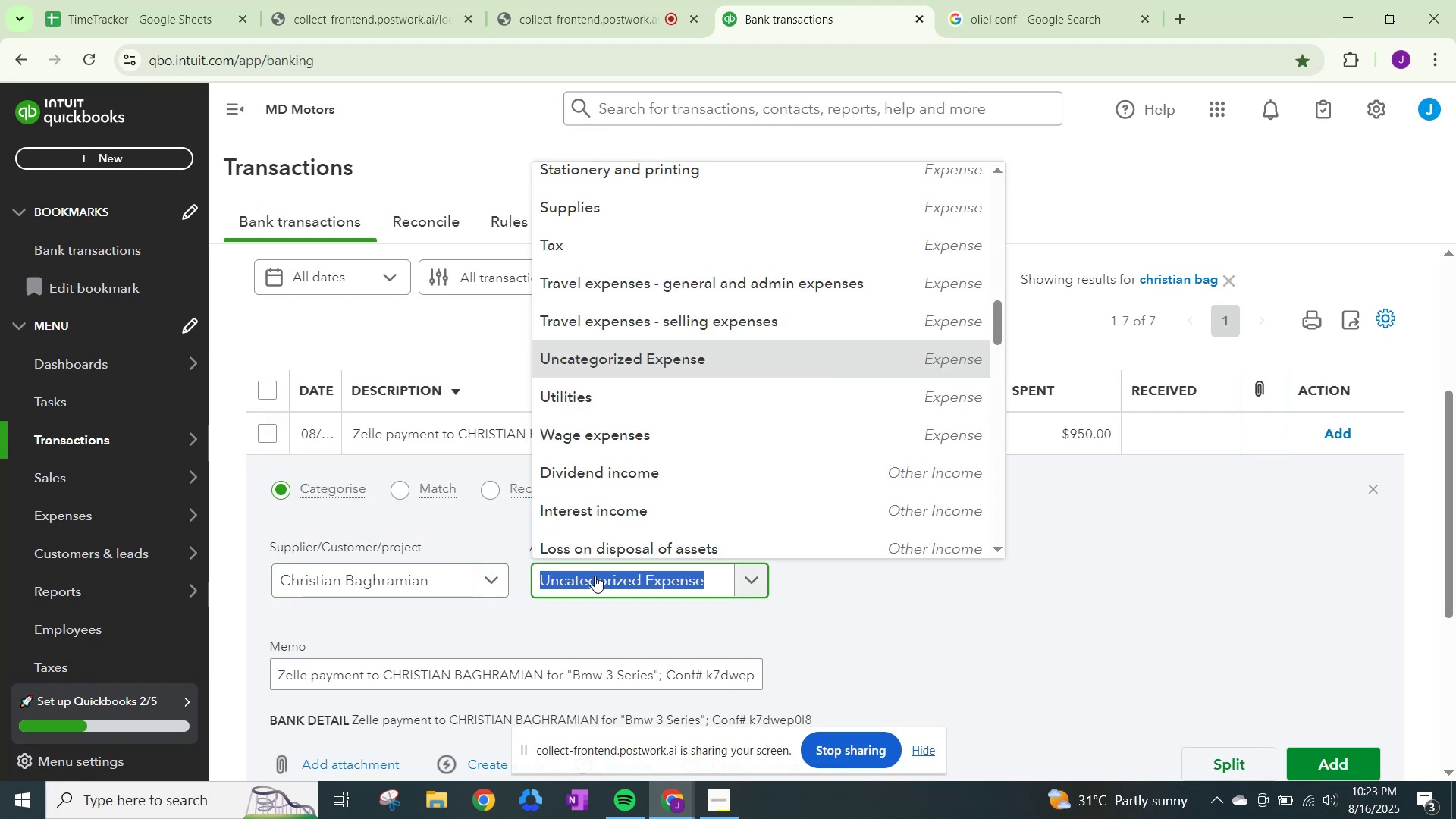 
type(wage)
 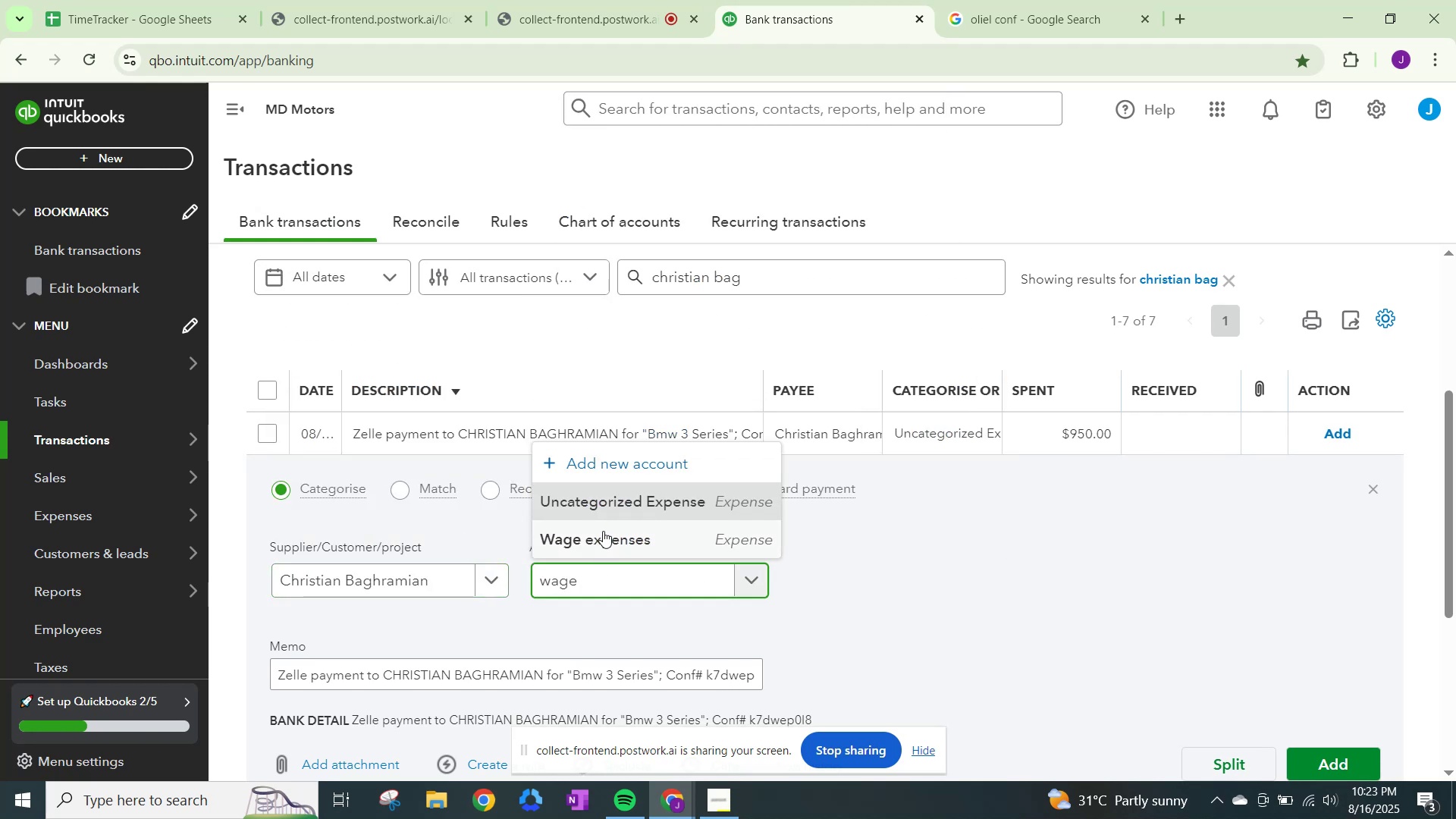 
left_click([605, 529])
 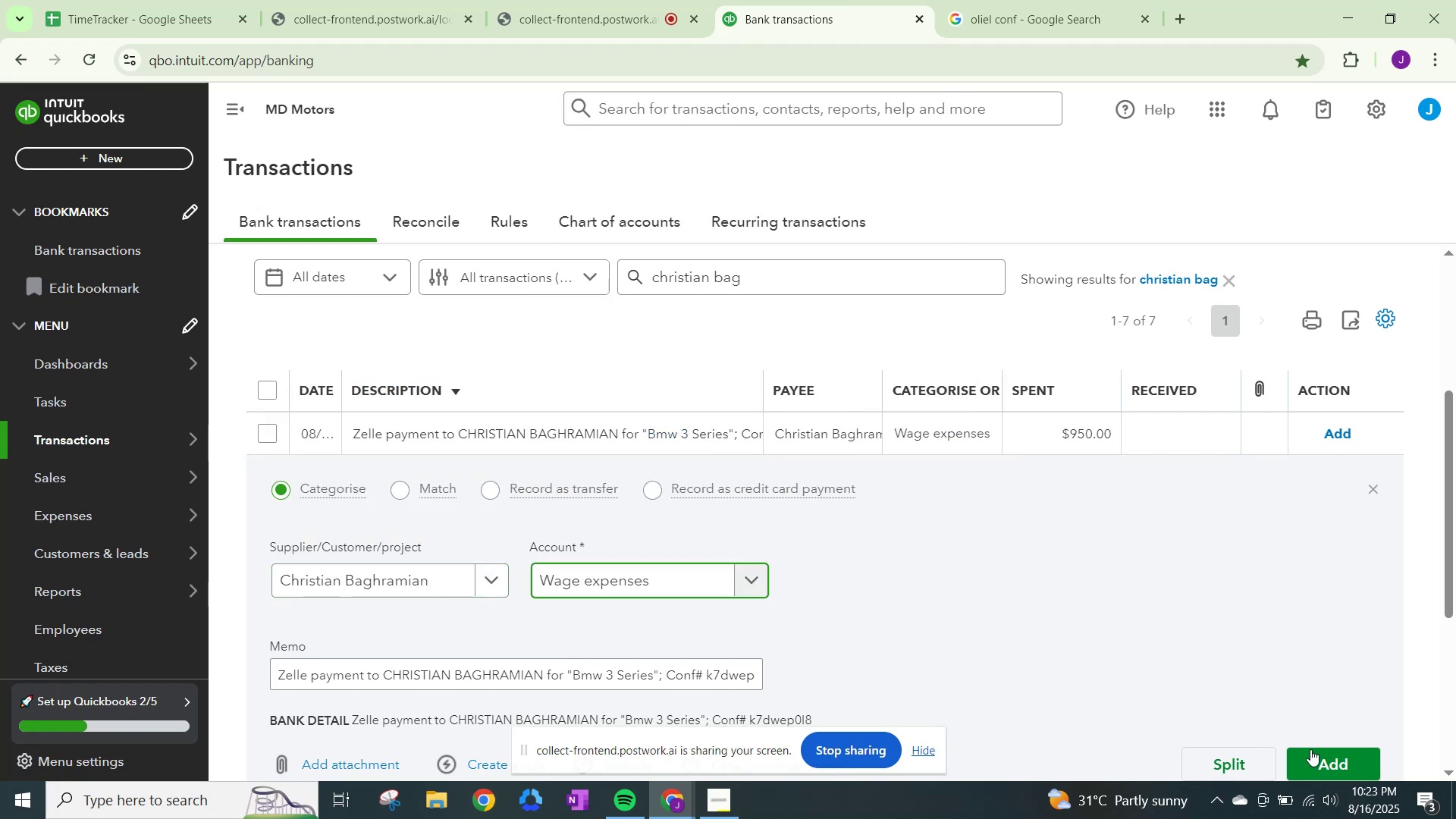 
left_click([1311, 750])
 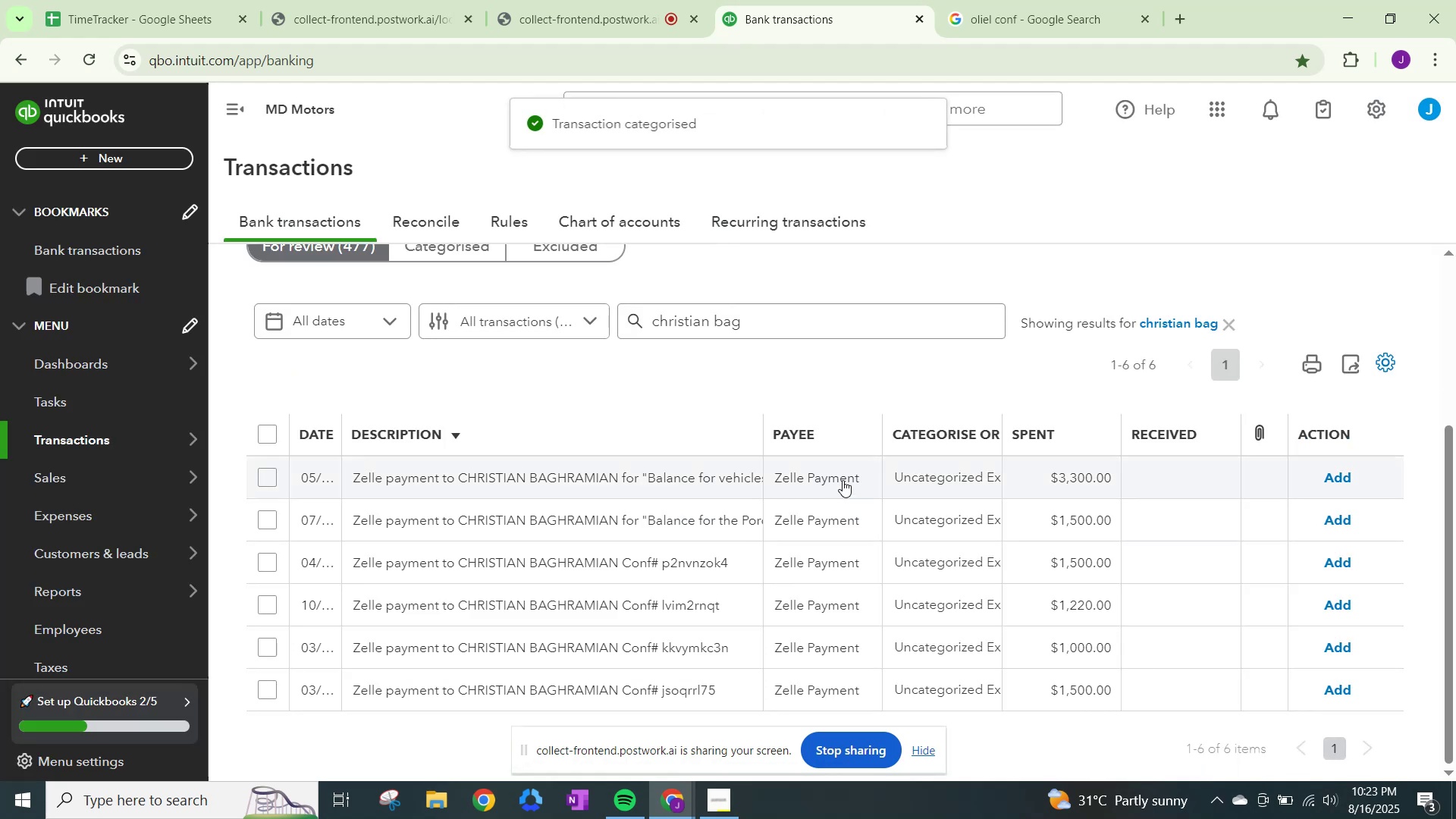 
left_click([935, 474])
 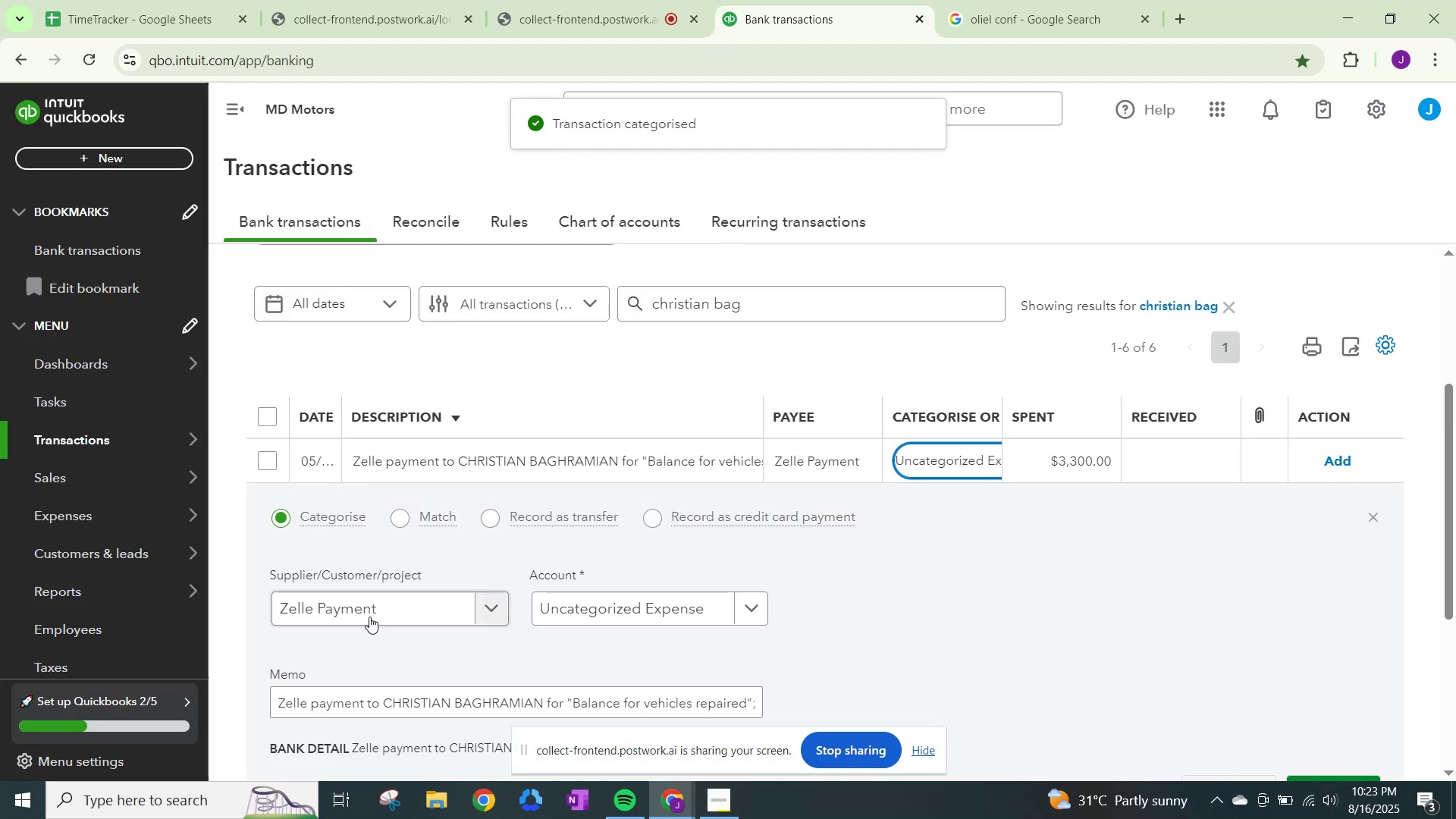 
left_click([372, 614])
 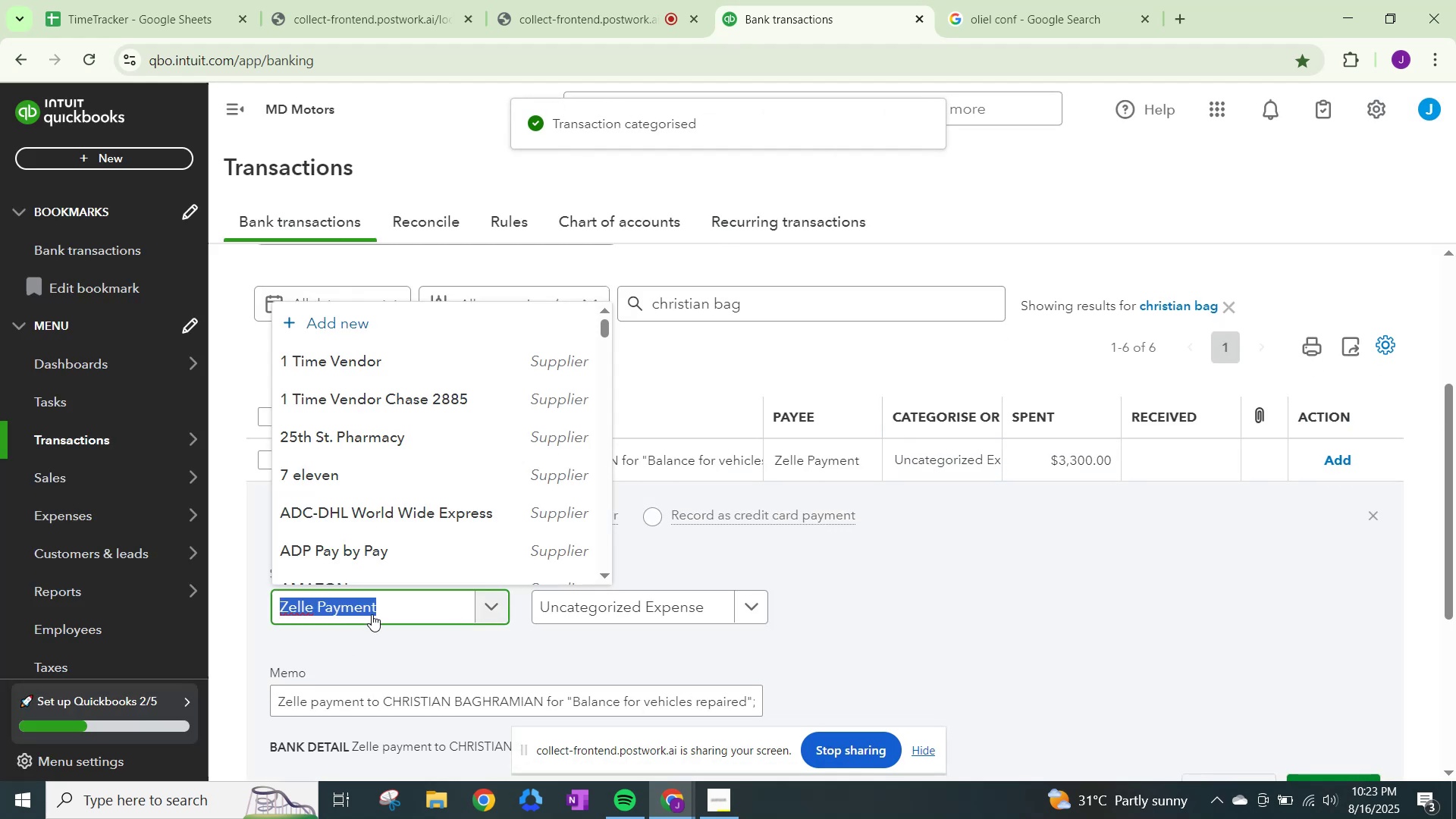 
type(chris)
 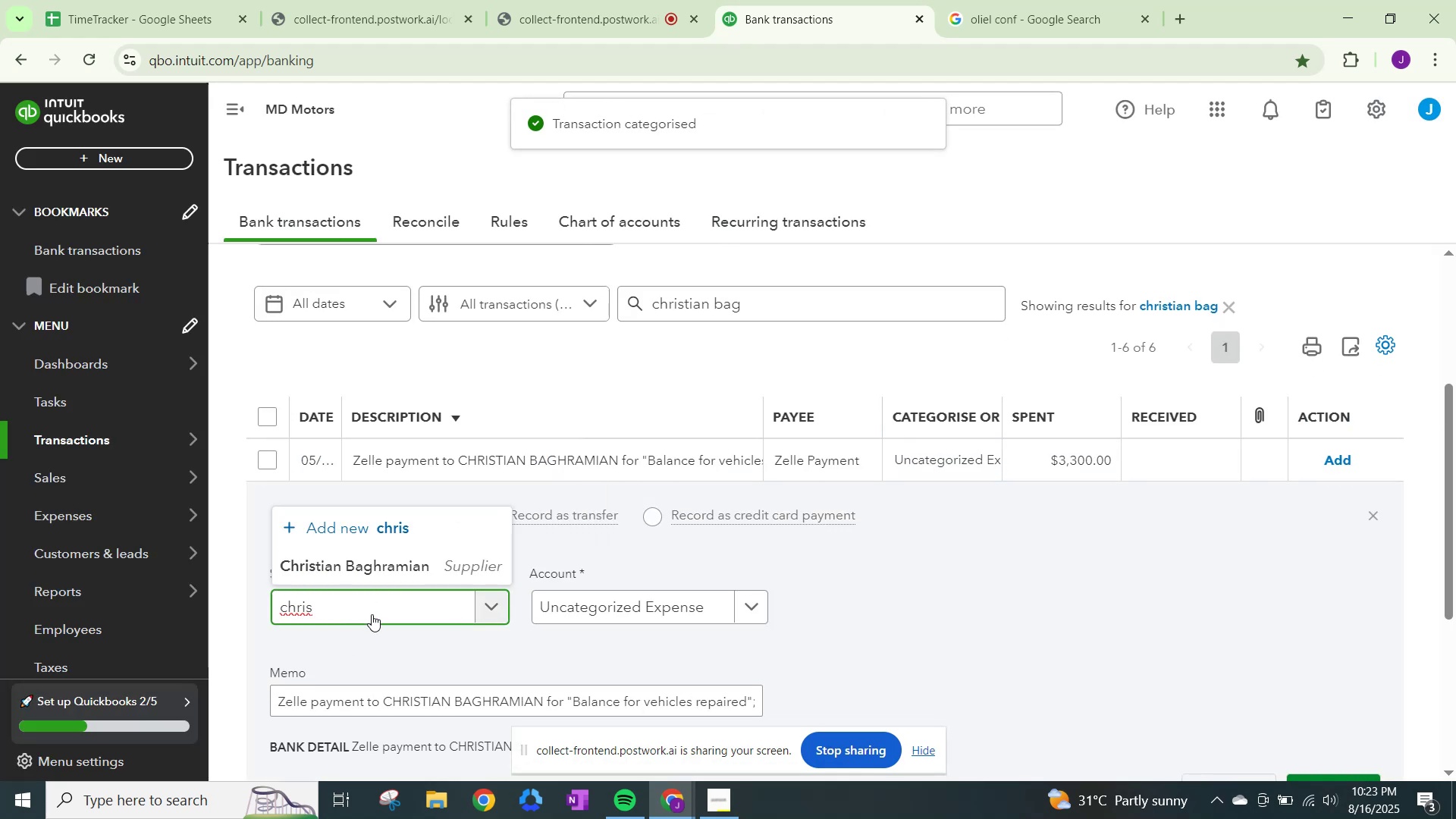 
left_click([387, 573])
 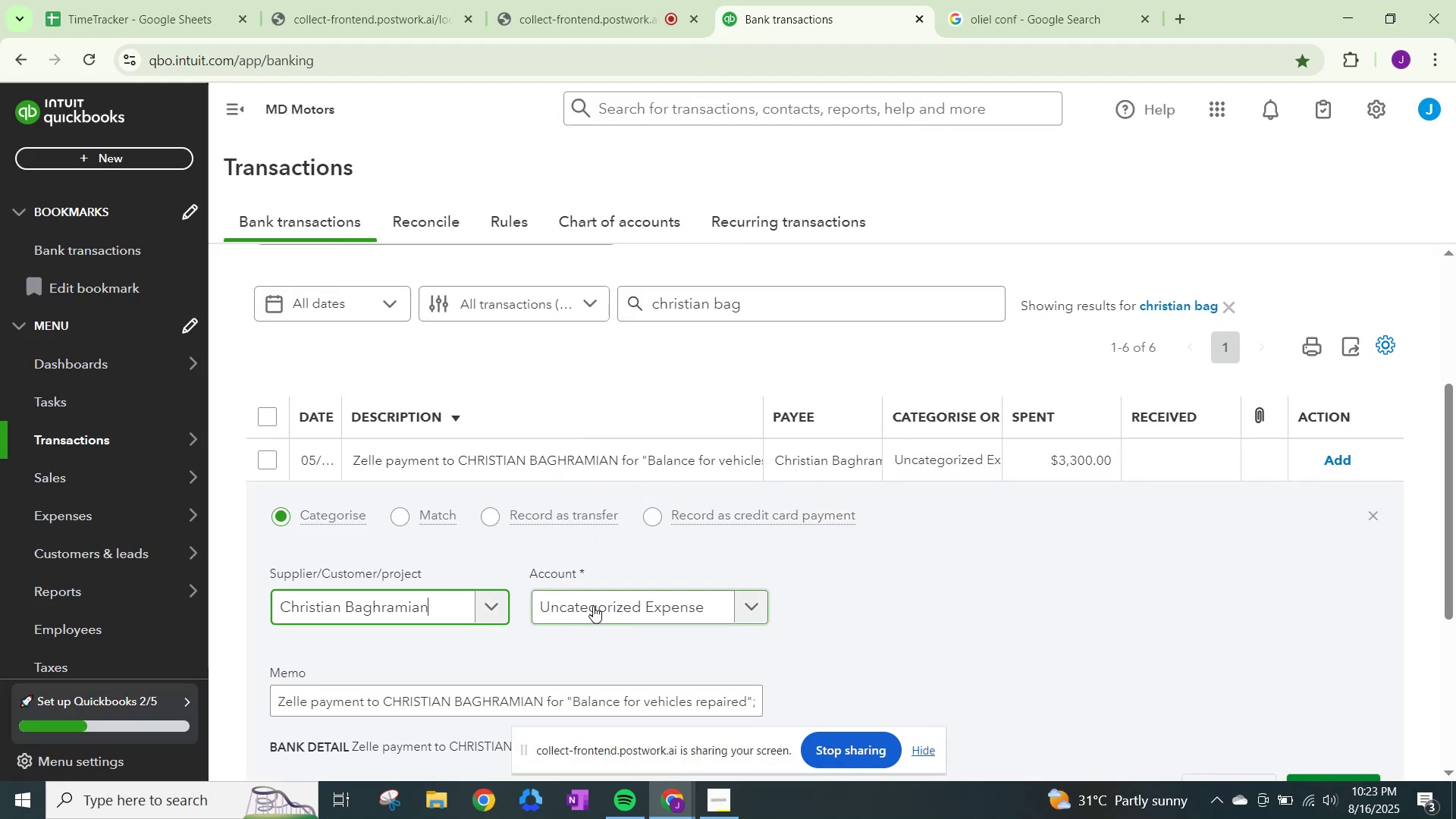 
left_click([593, 606])
 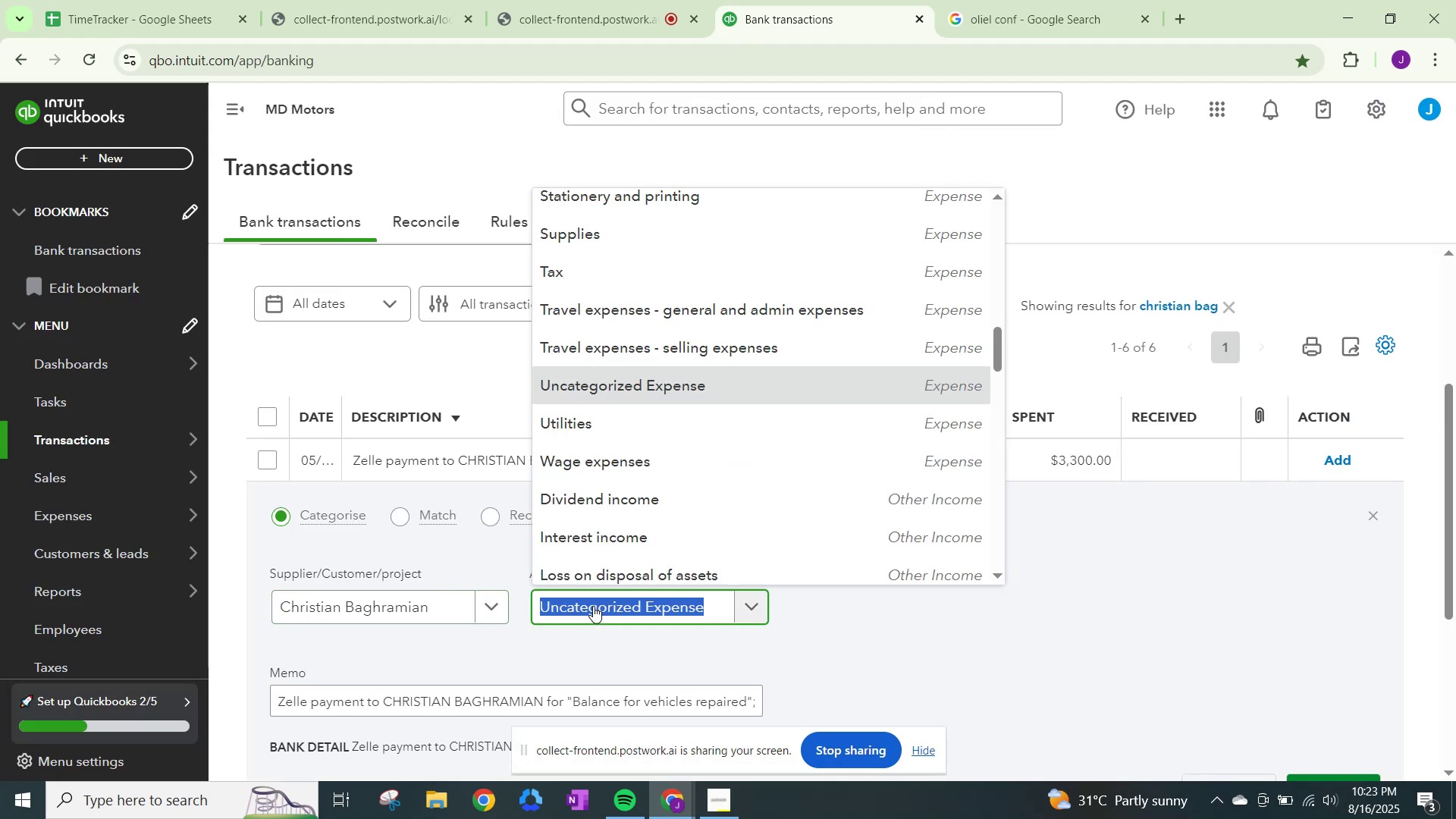 
type(wage)
 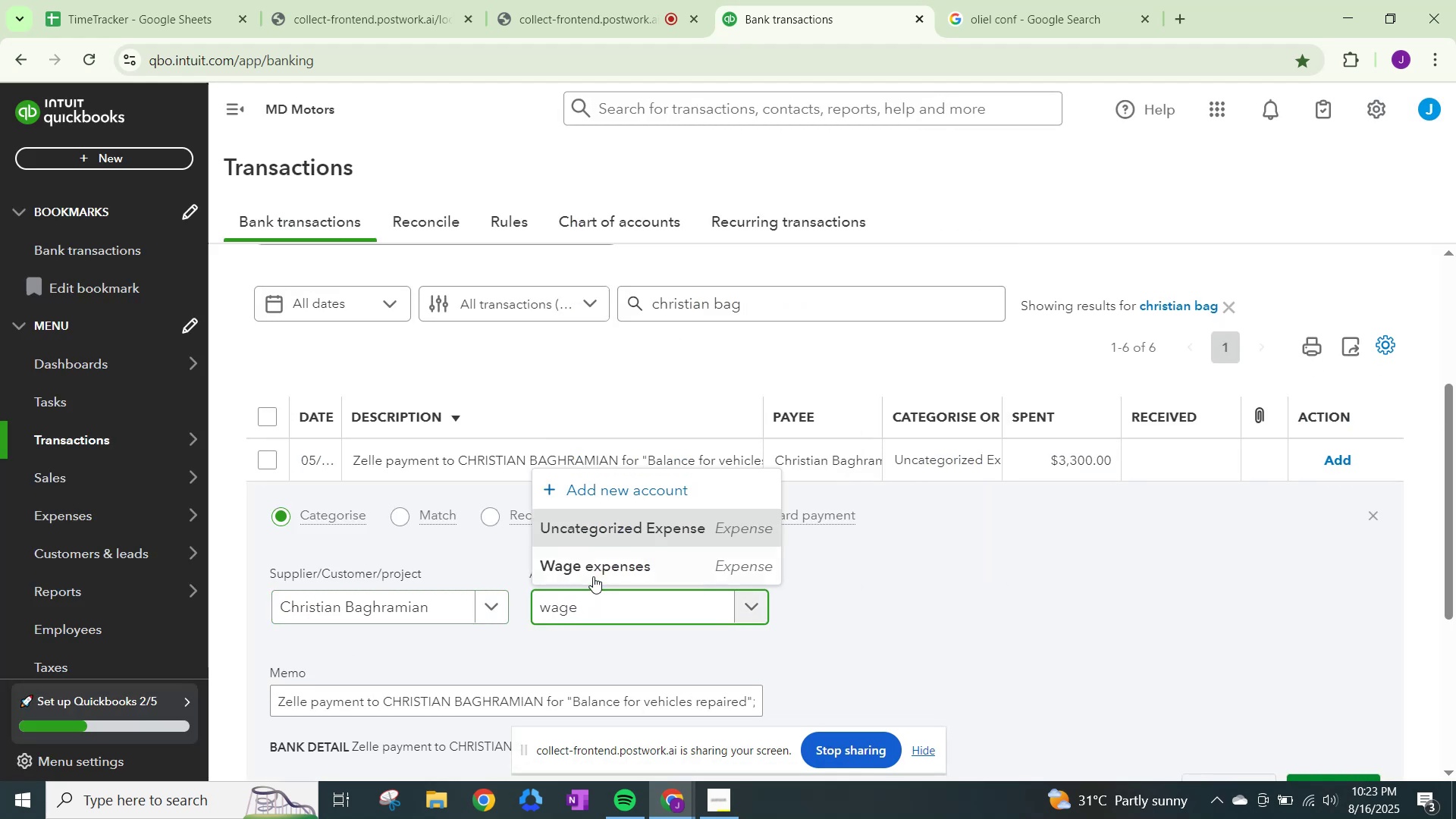 
left_click([607, 562])
 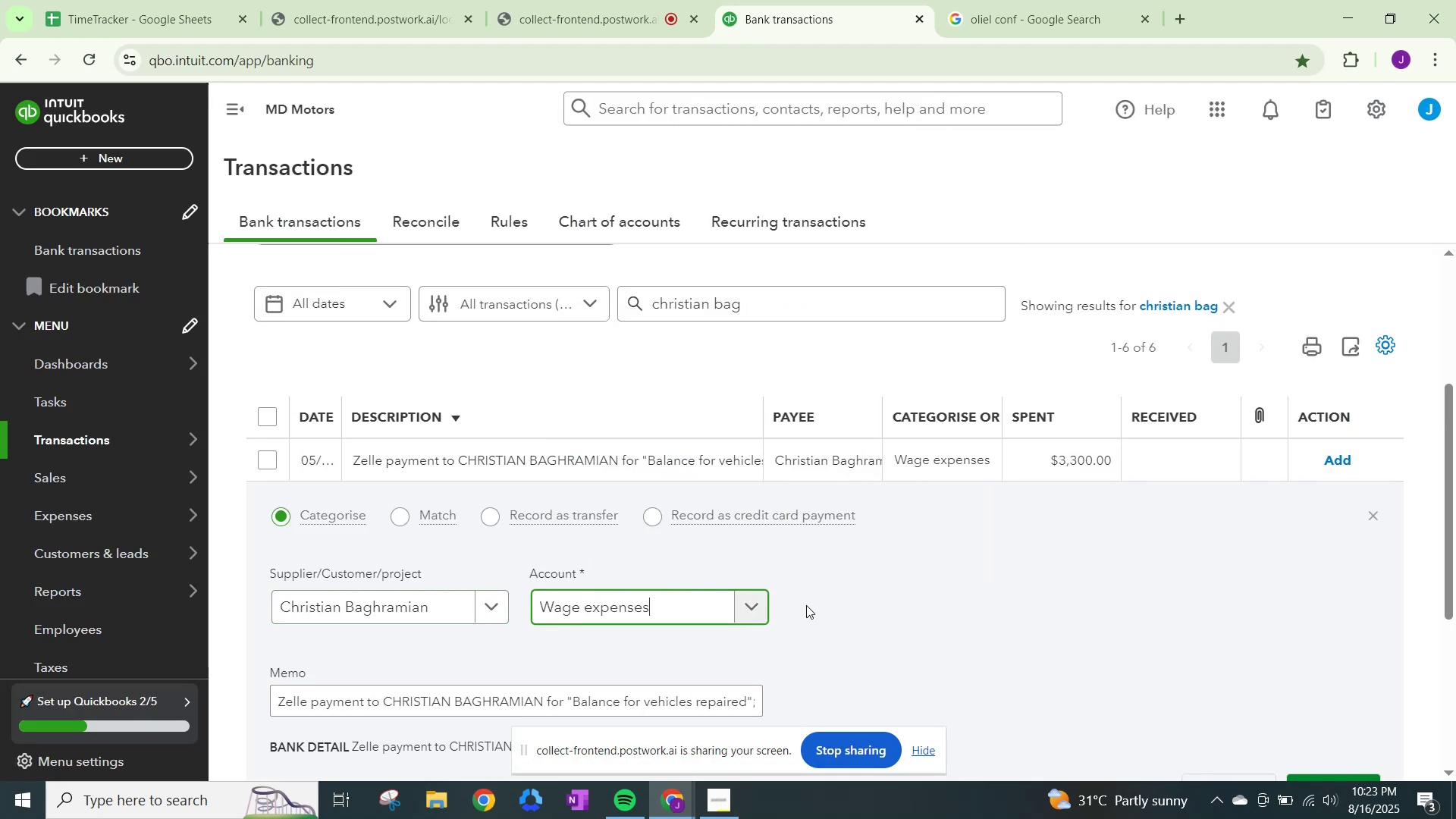 
scroll: coordinate [825, 607], scroll_direction: down, amount: 1.0
 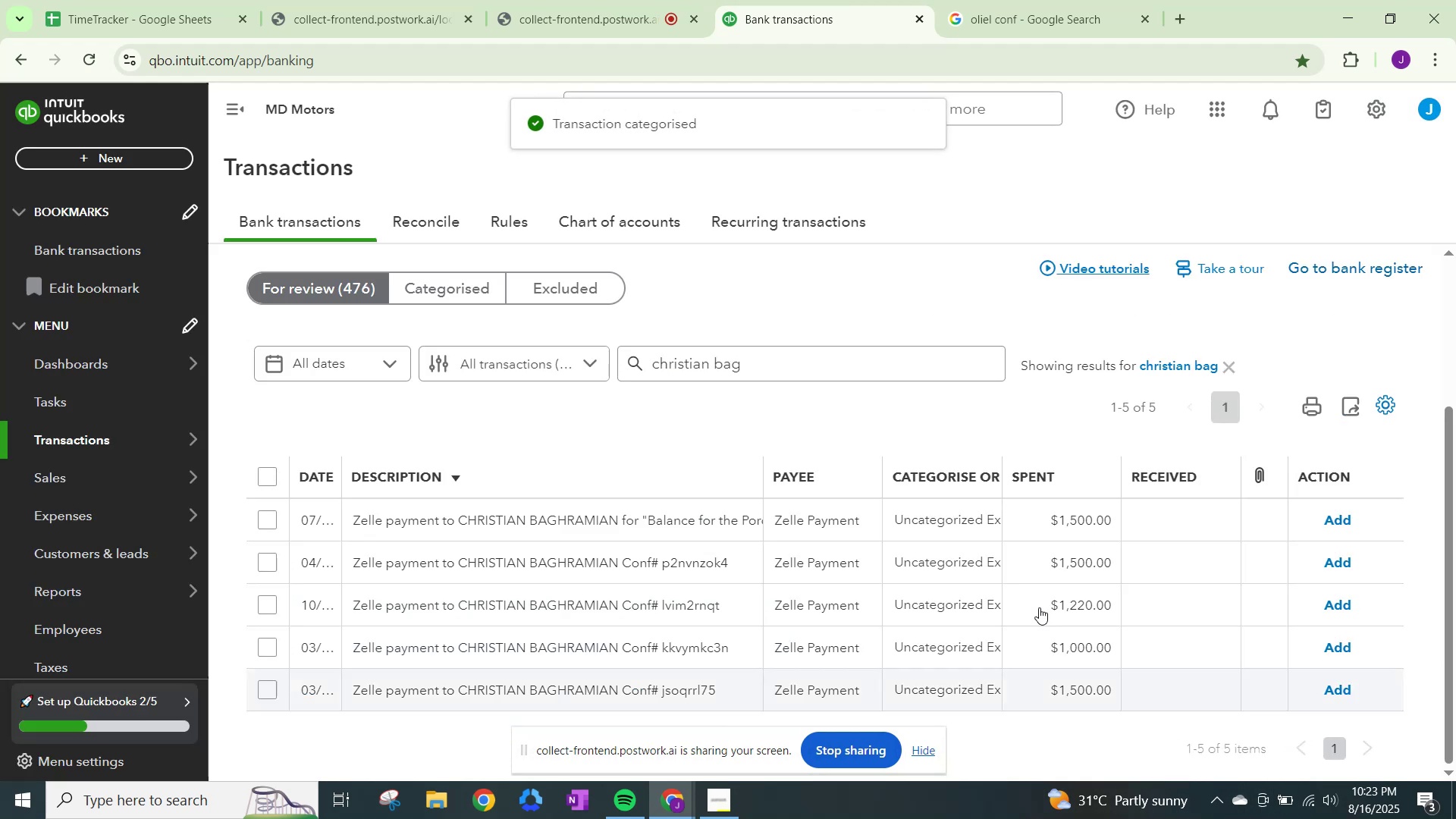 
left_click([972, 519])
 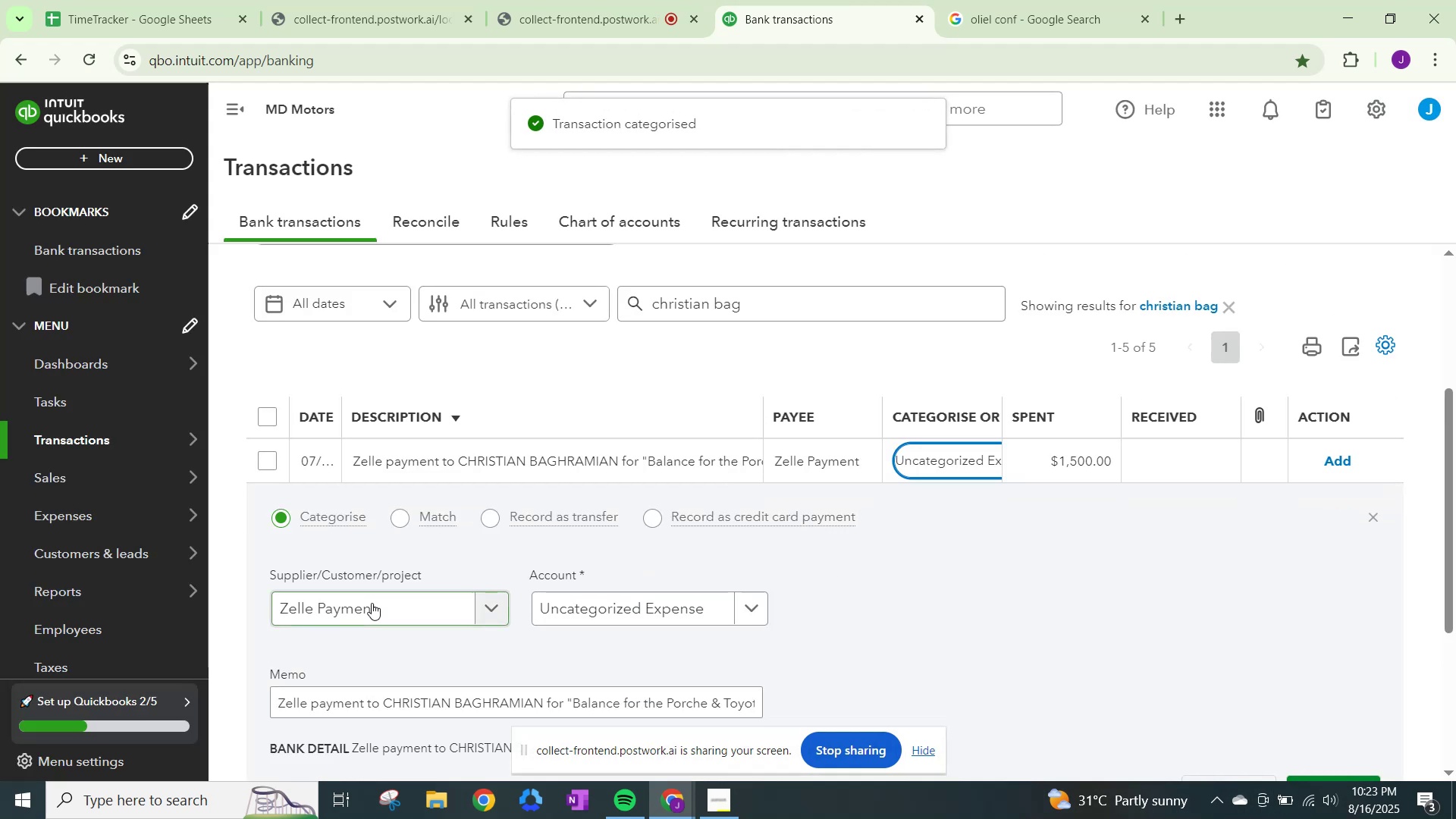 
left_click([373, 602])
 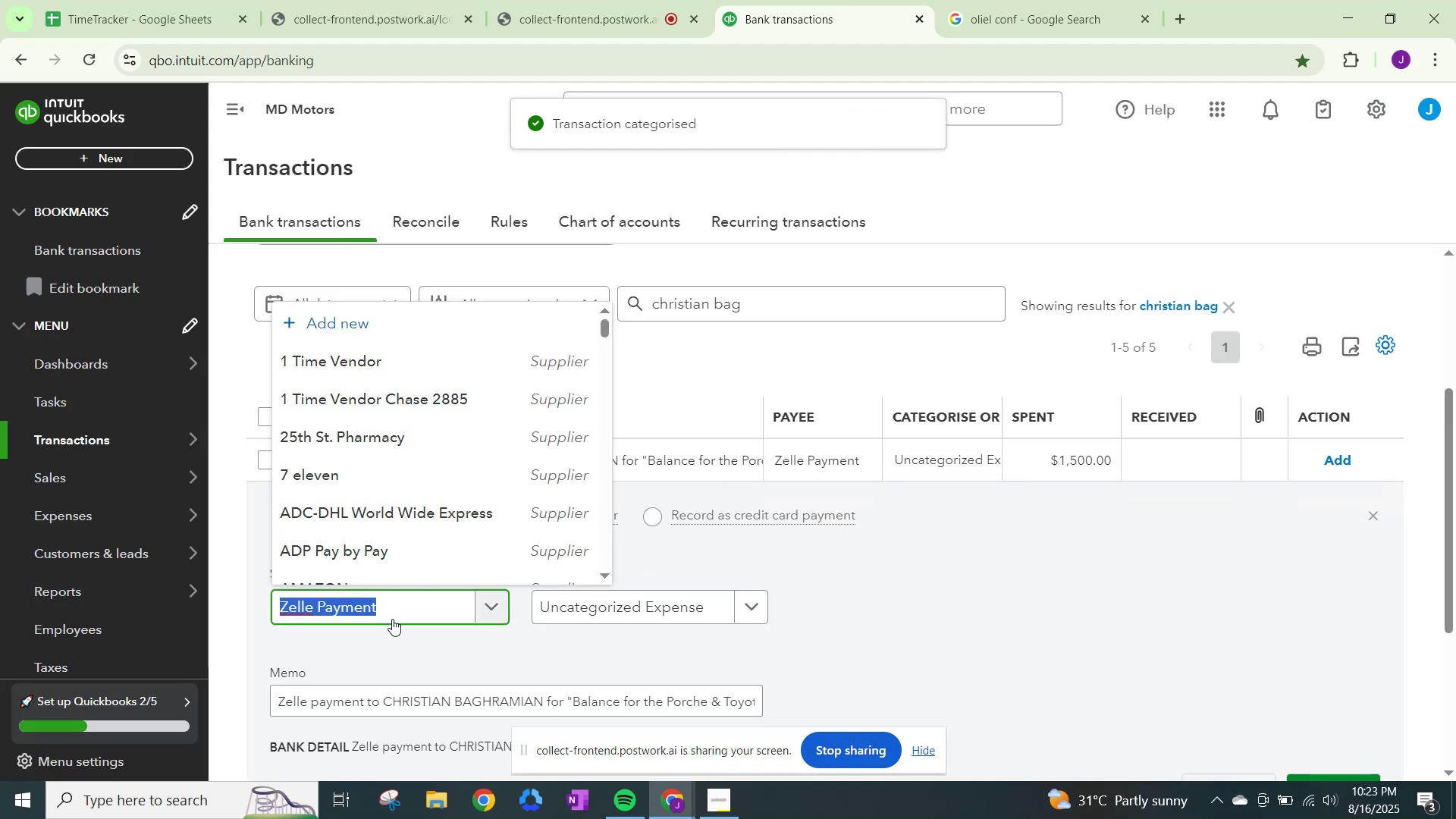 
type(chris)
 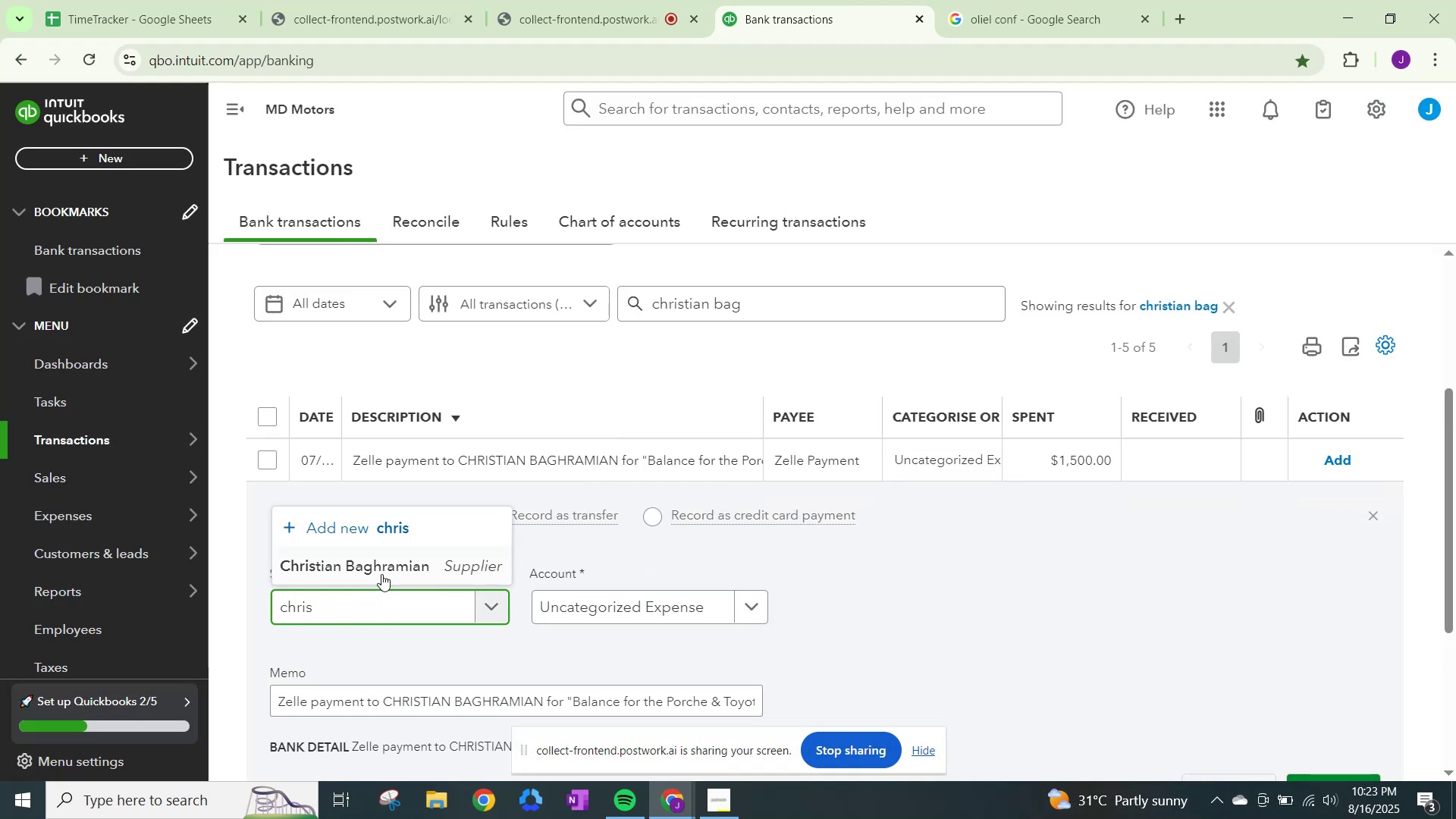 
left_click([381, 556])
 